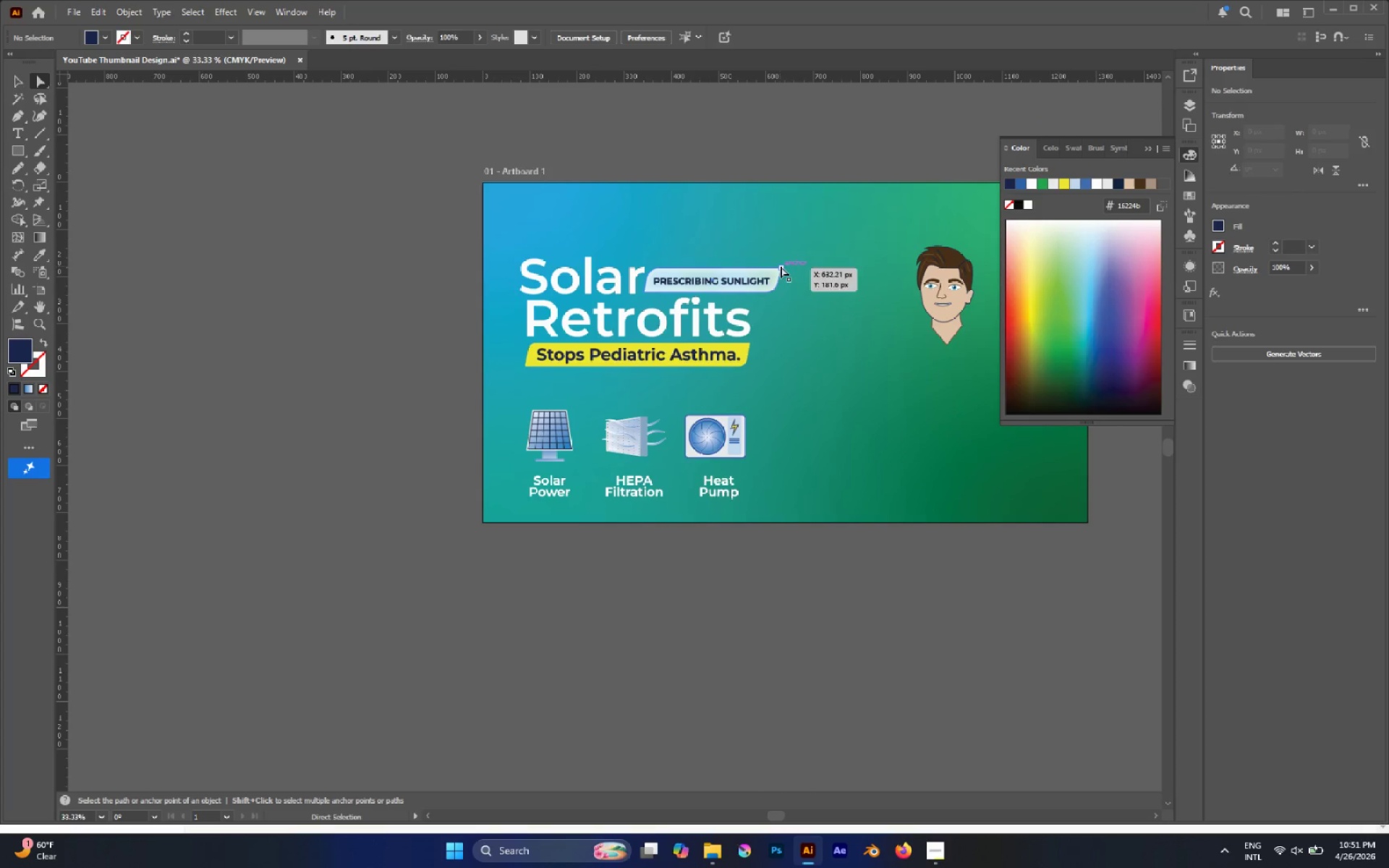 
hold_key(key=AltLeft, duration=1.22)
left_click_drag(start_coordinate=[849, 239], to_coordinate=[502, 381])
 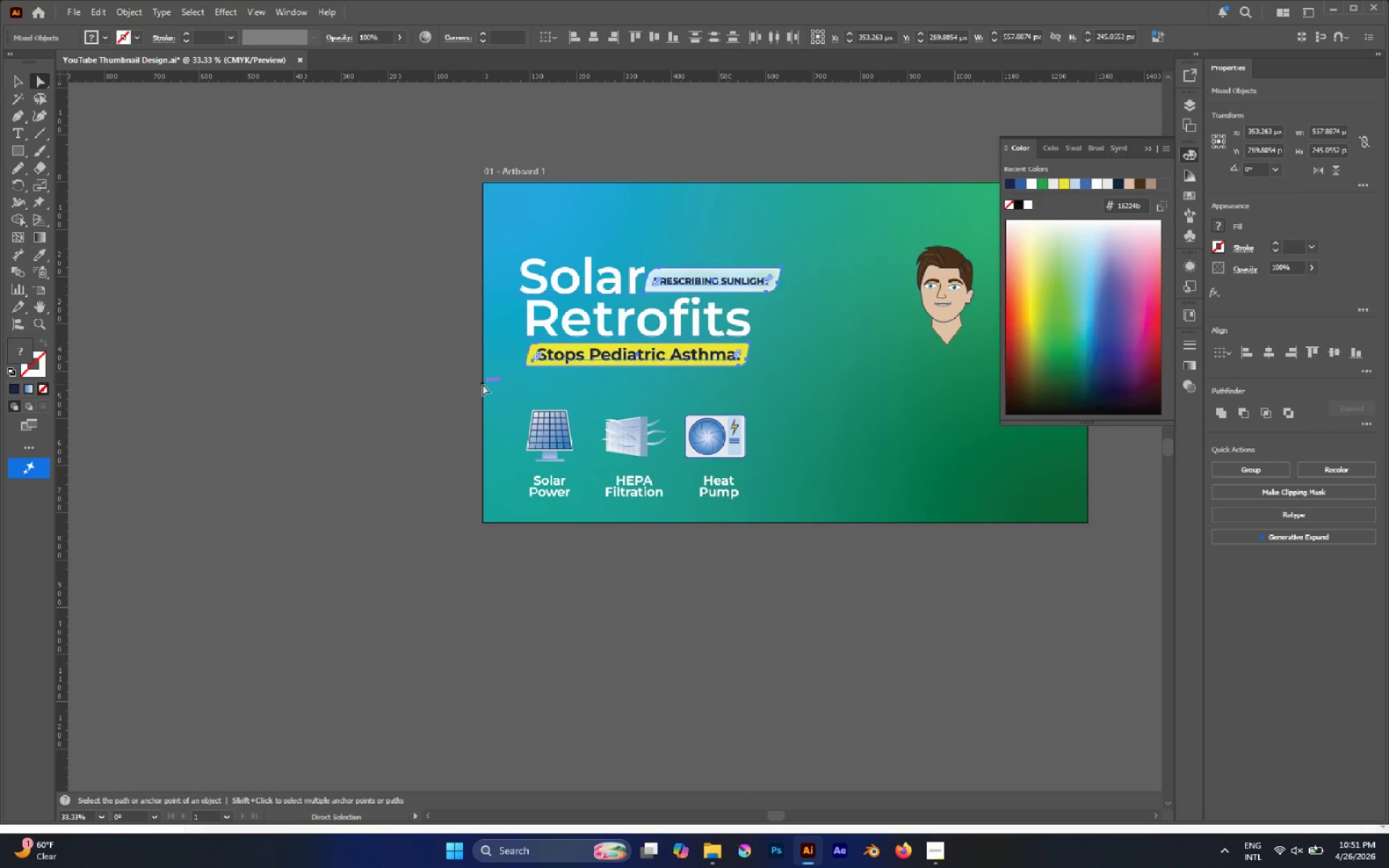 
key(V)
 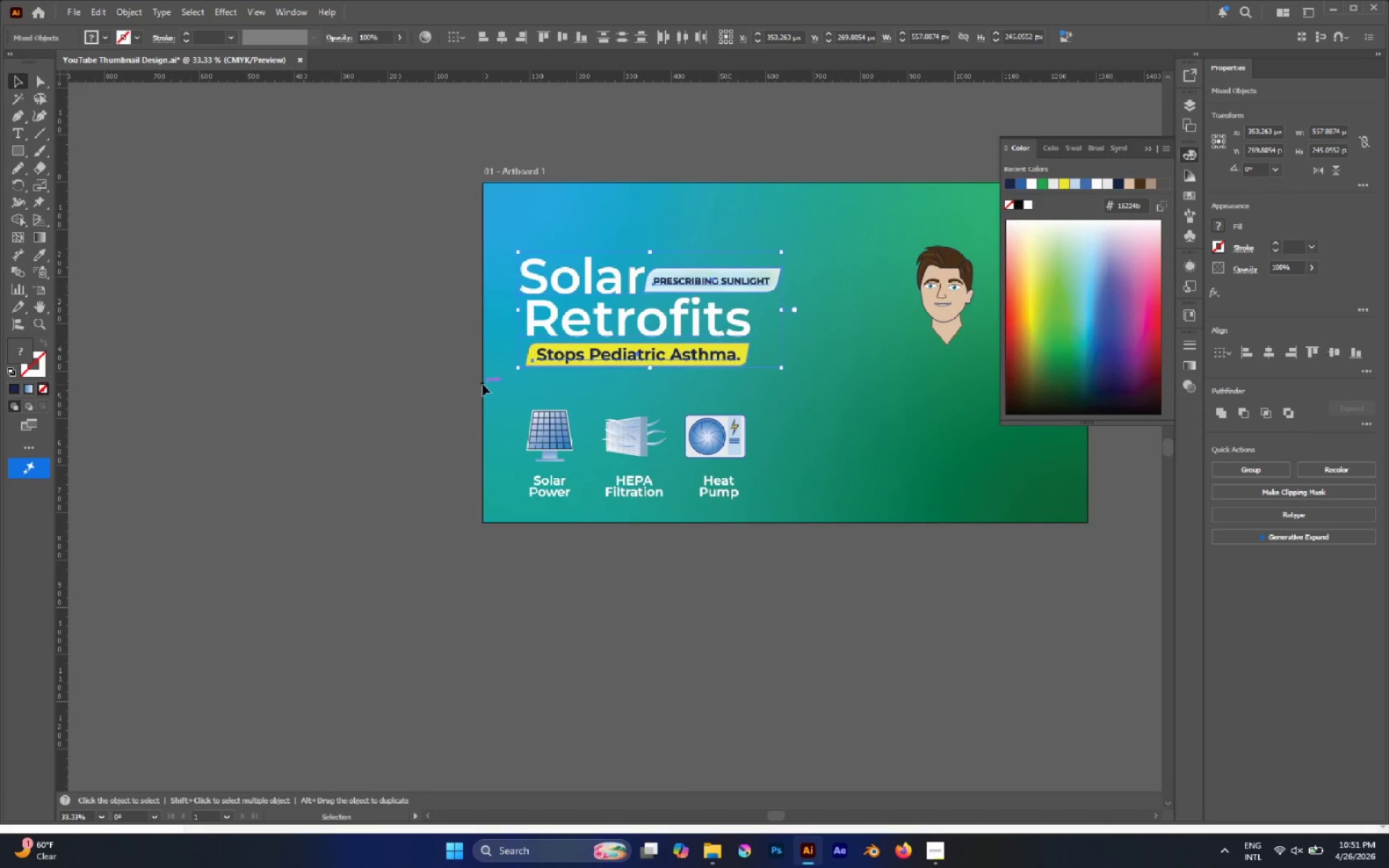 
key(Control+G)
 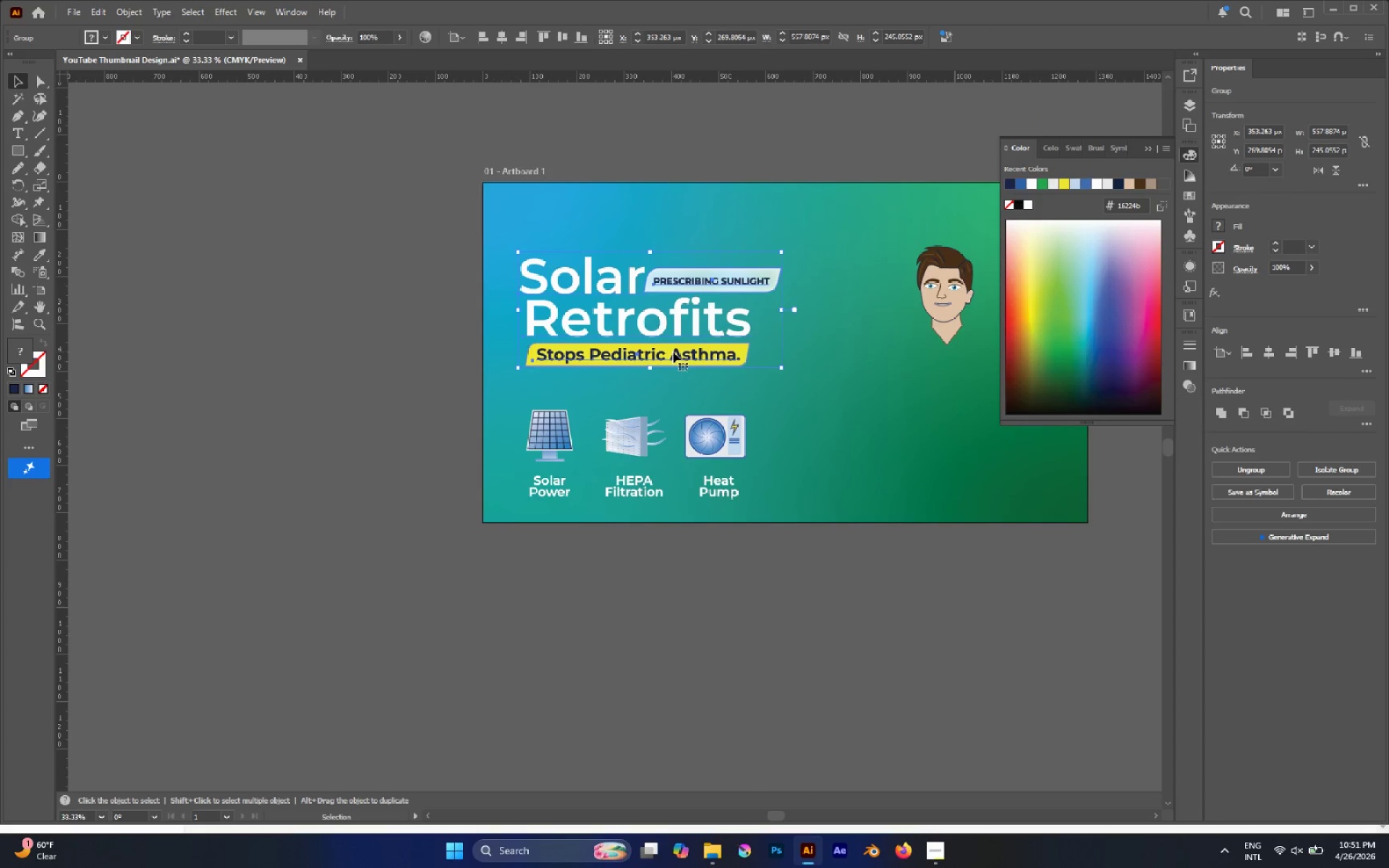 
left_click_drag(start_coordinate=[675, 353], to_coordinate=[677, 358])
 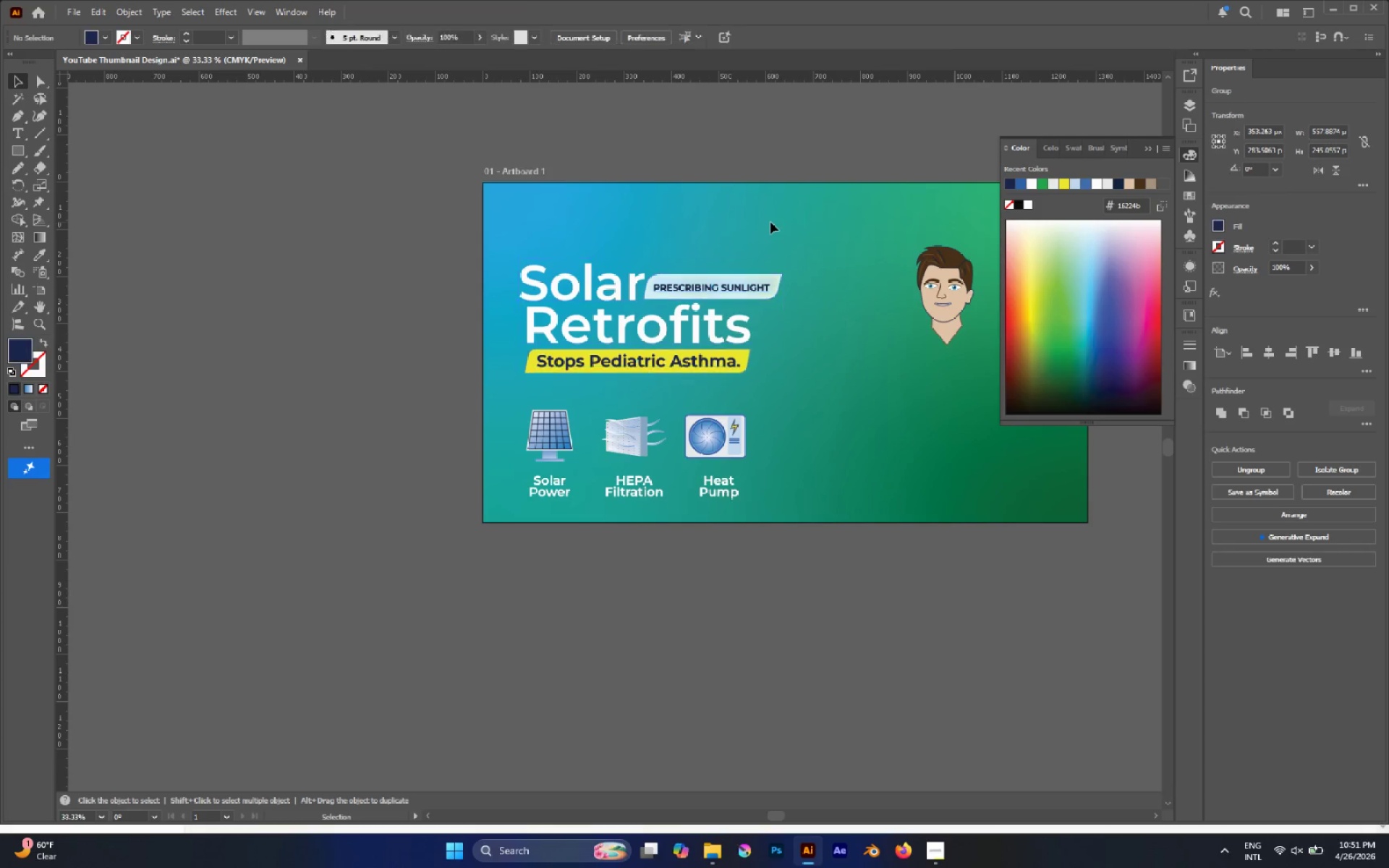 
hold_key(key=ShiftLeft, duration=0.78)
 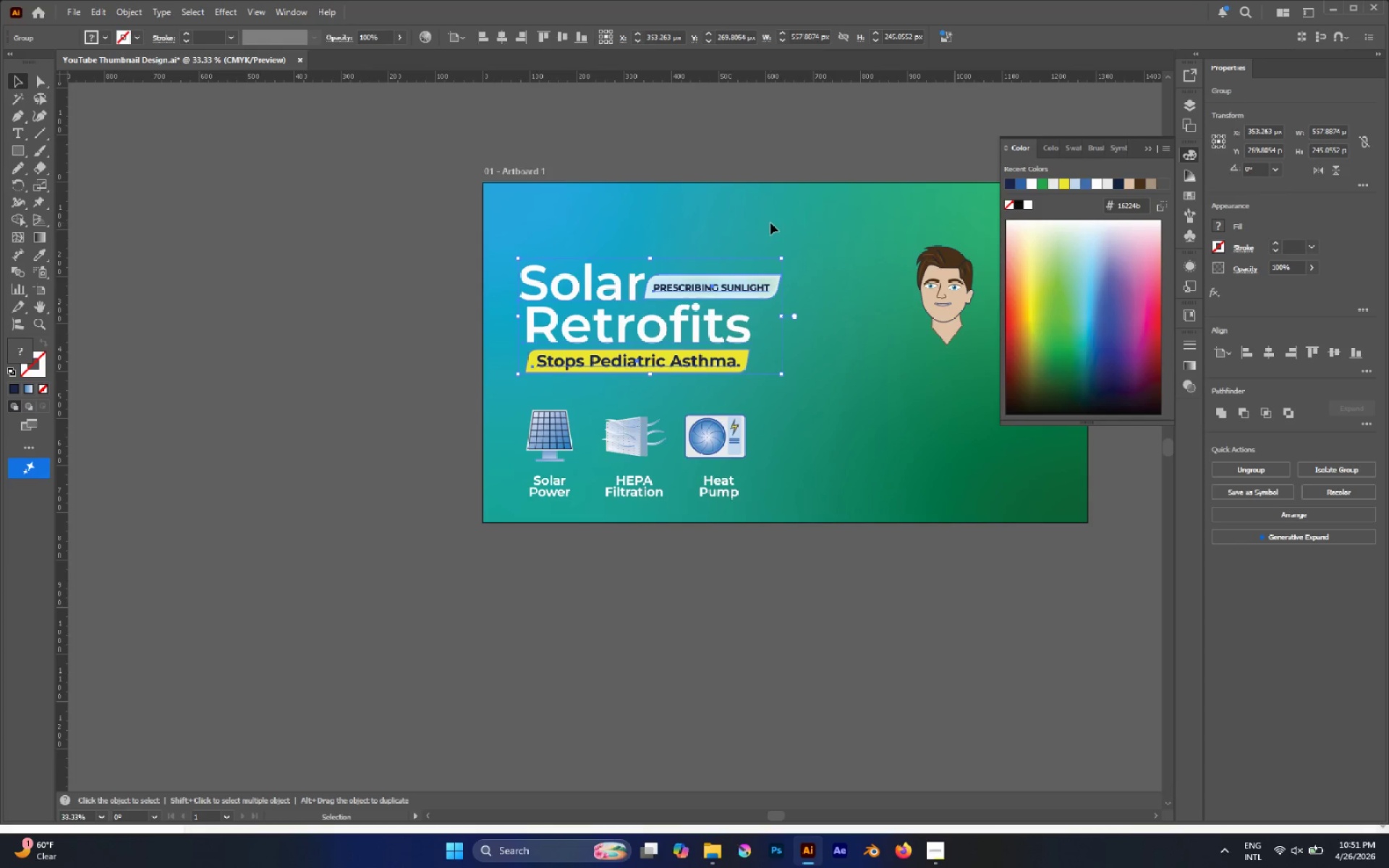 
left_click([770, 223])
 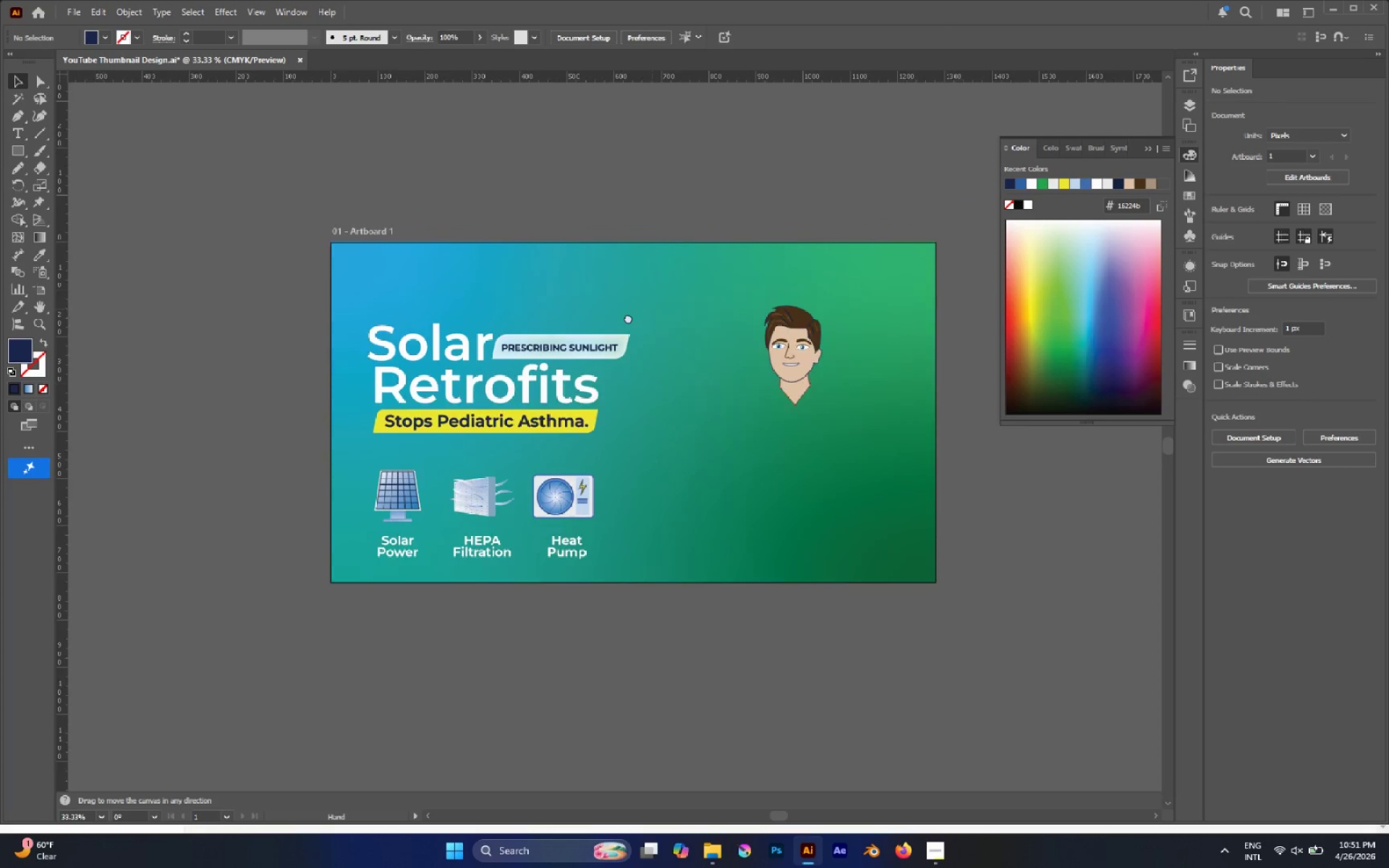 
hold_key(key=AltLeft, duration=0.77)
scroll: coordinate [666, 325], scroll_direction: down, amount: 1.0
 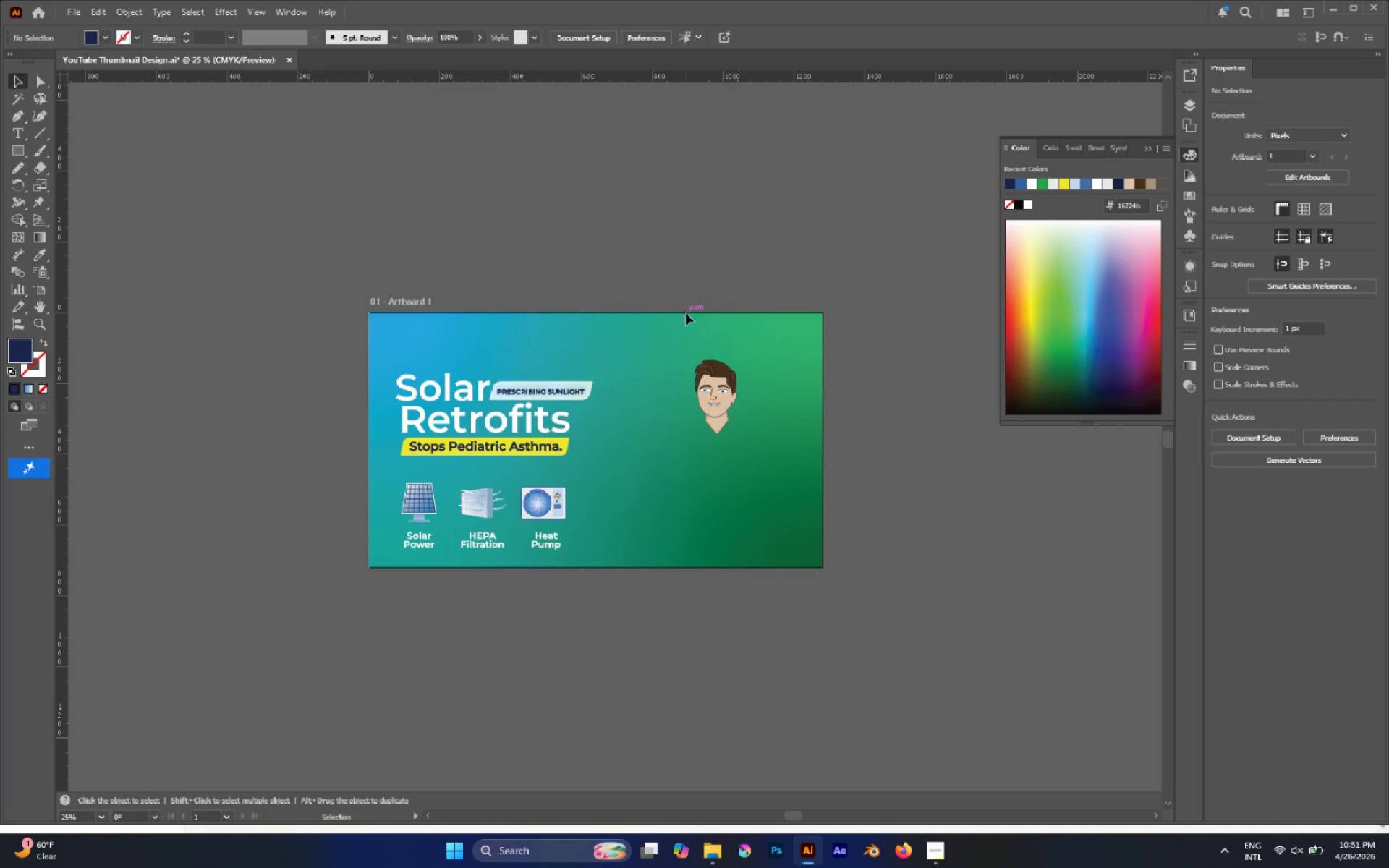 
key(Control+S)
 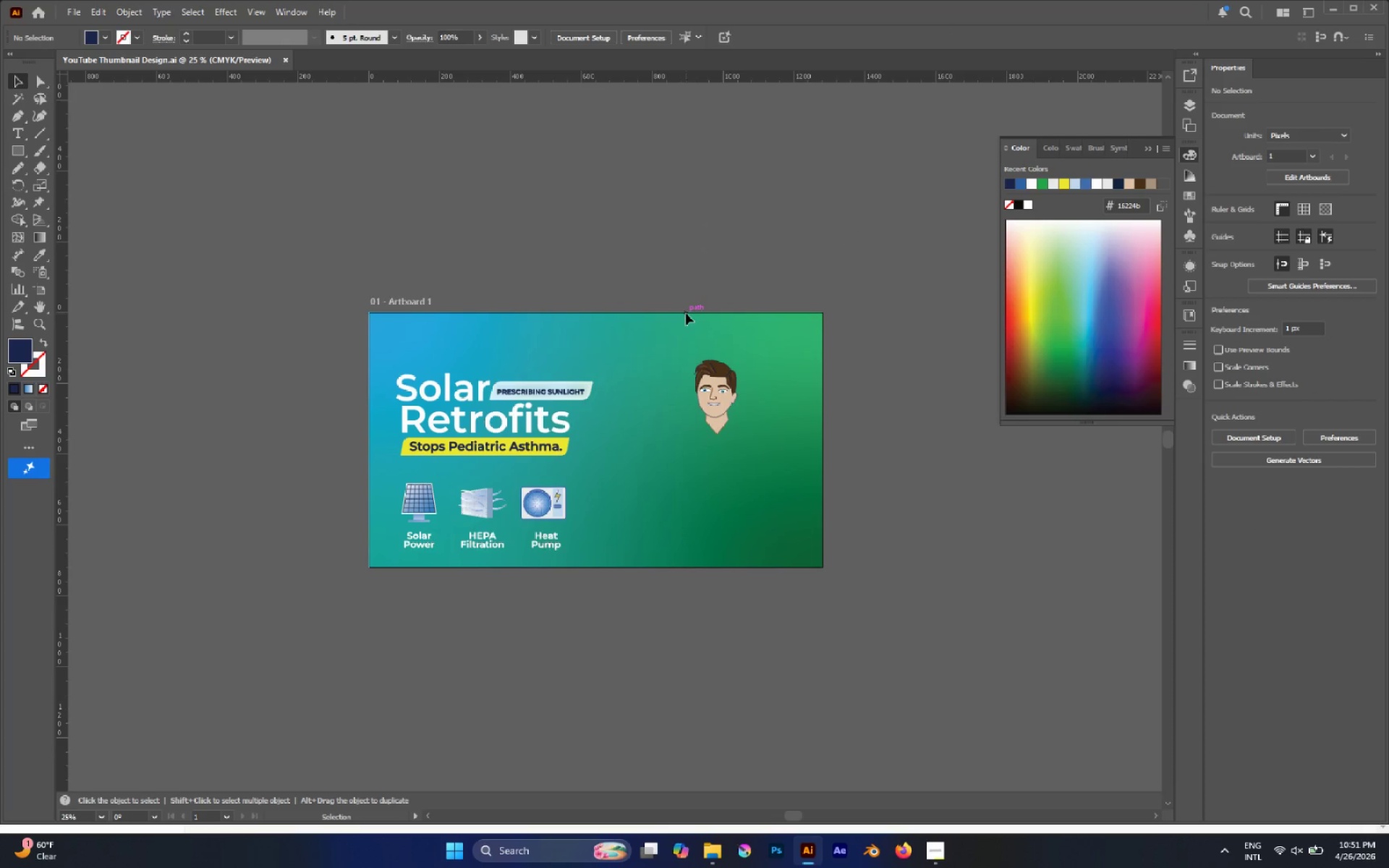 
wait(11.08)
 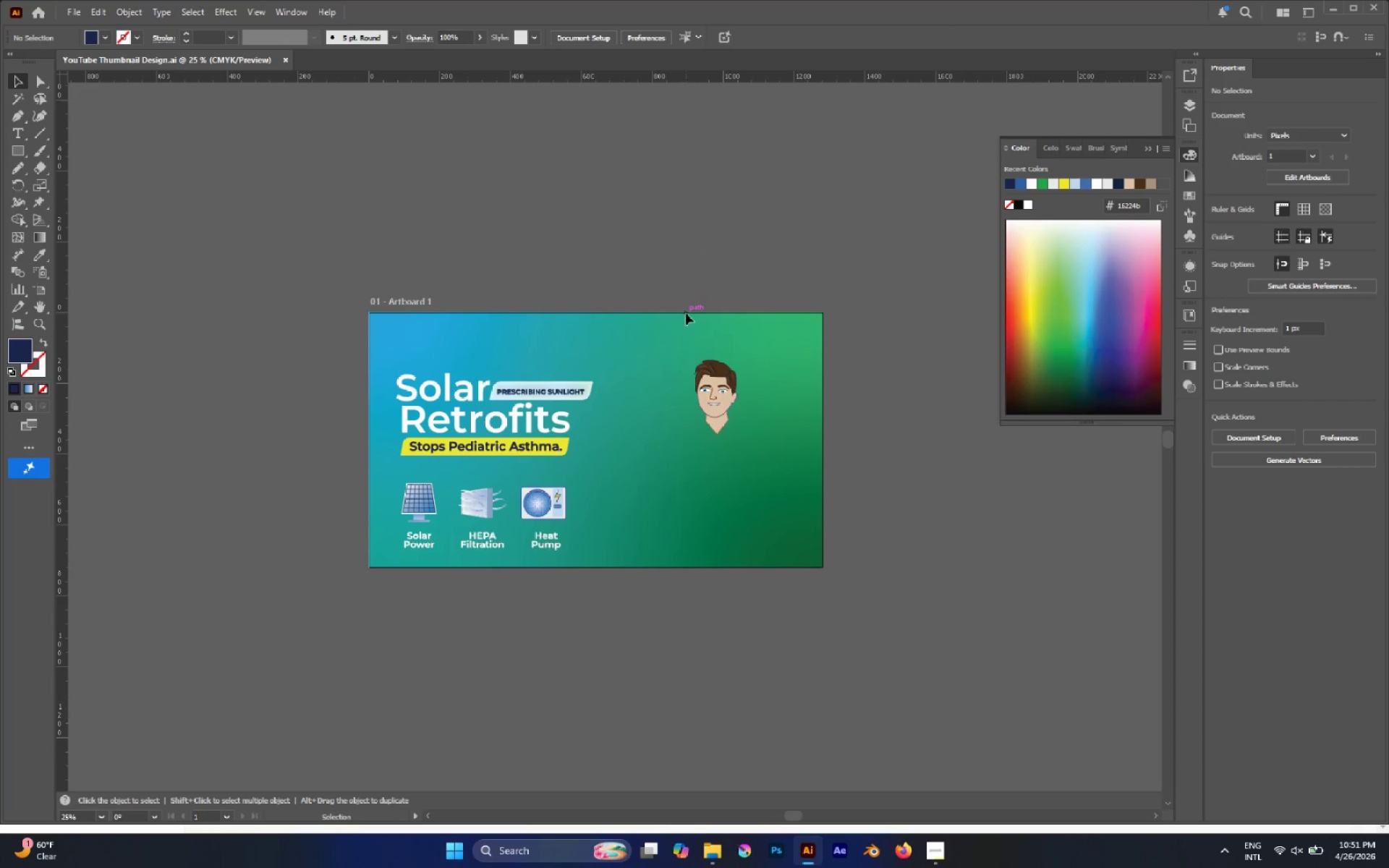 
key(A)
 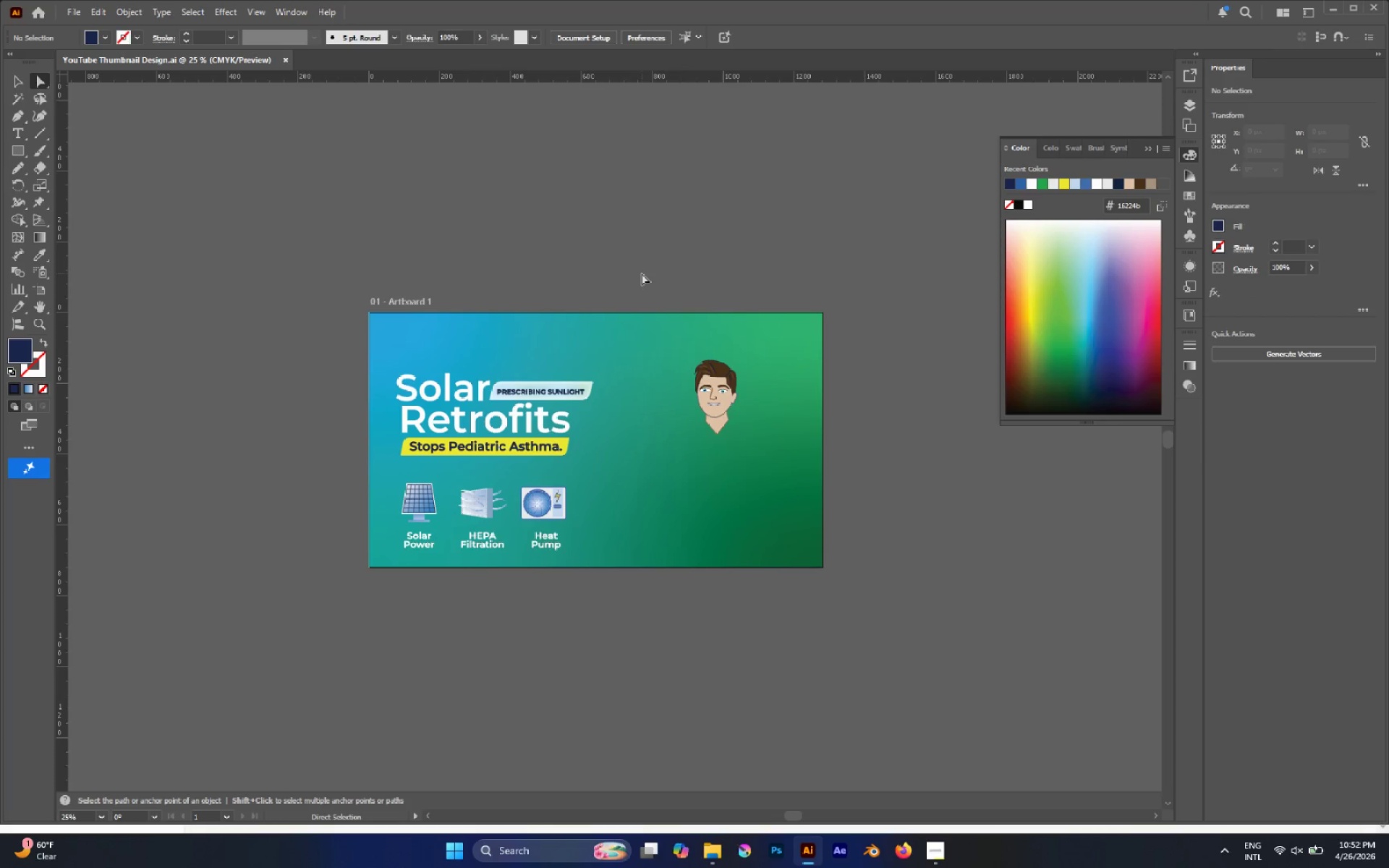 
hold_key(key=AltLeft, duration=1.08)
left_click_drag(start_coordinate=[618, 365], to_coordinate=[574, 406])
 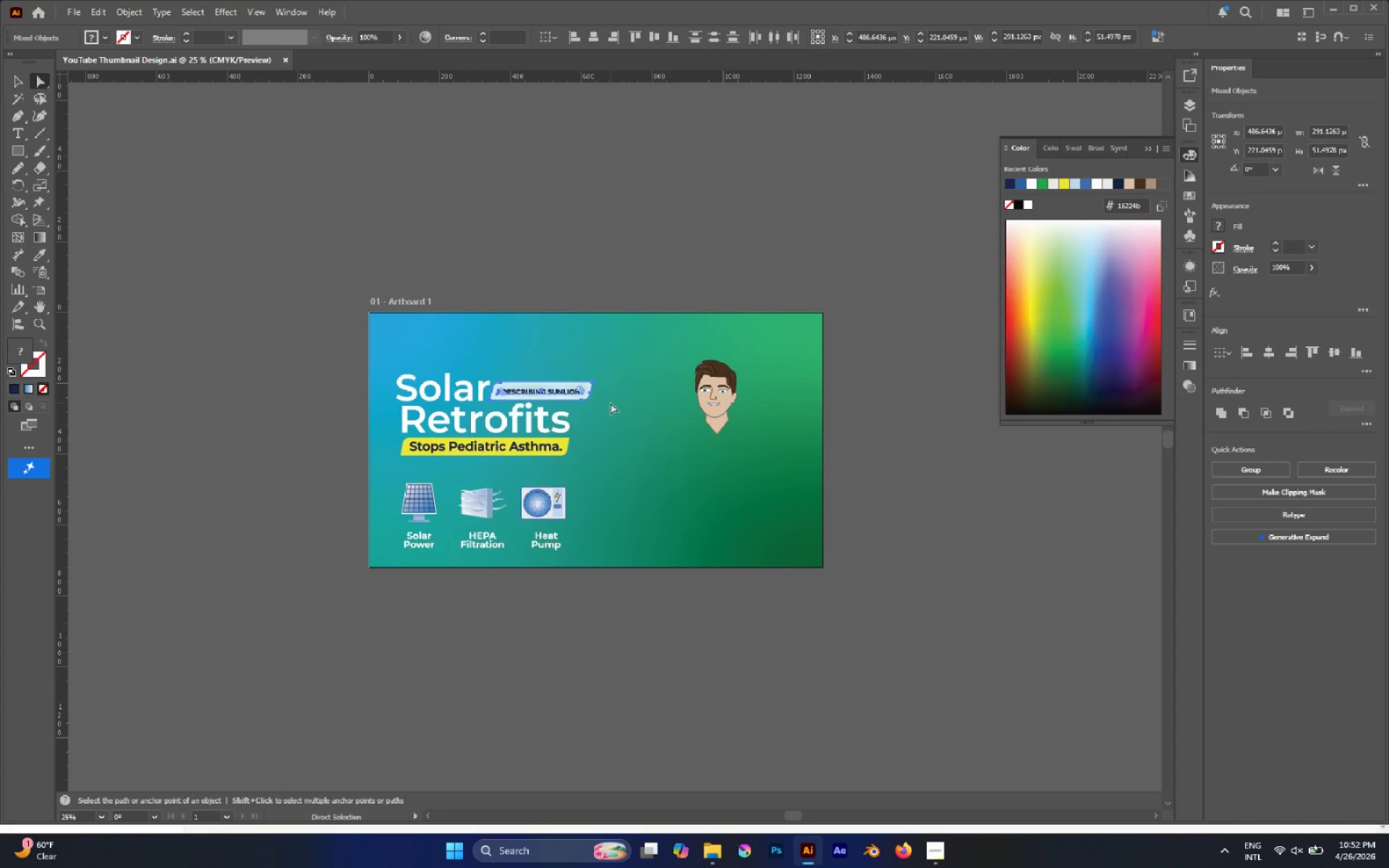 
key(V)
 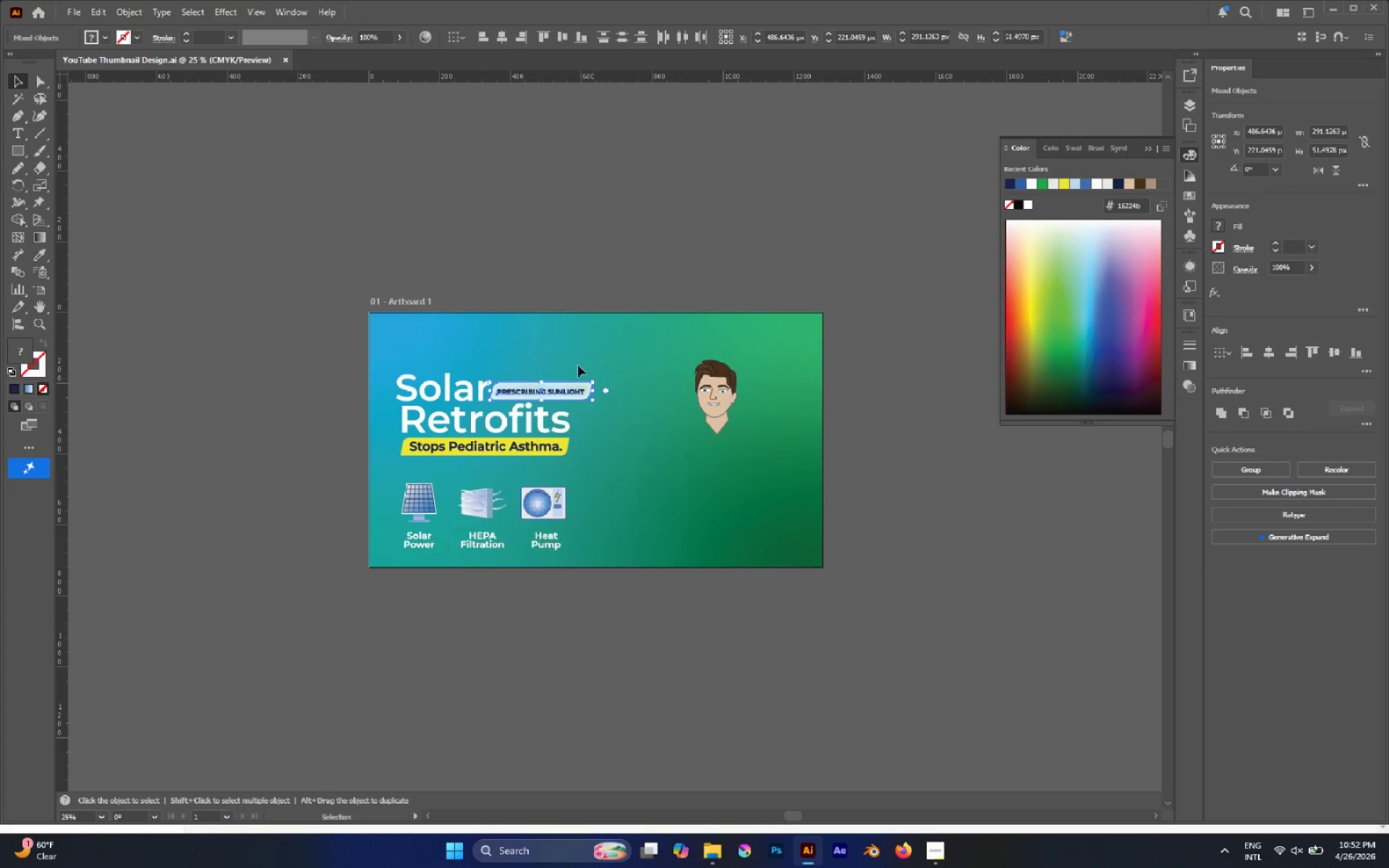 
hold_key(key=AltLeft, duration=0.31)
 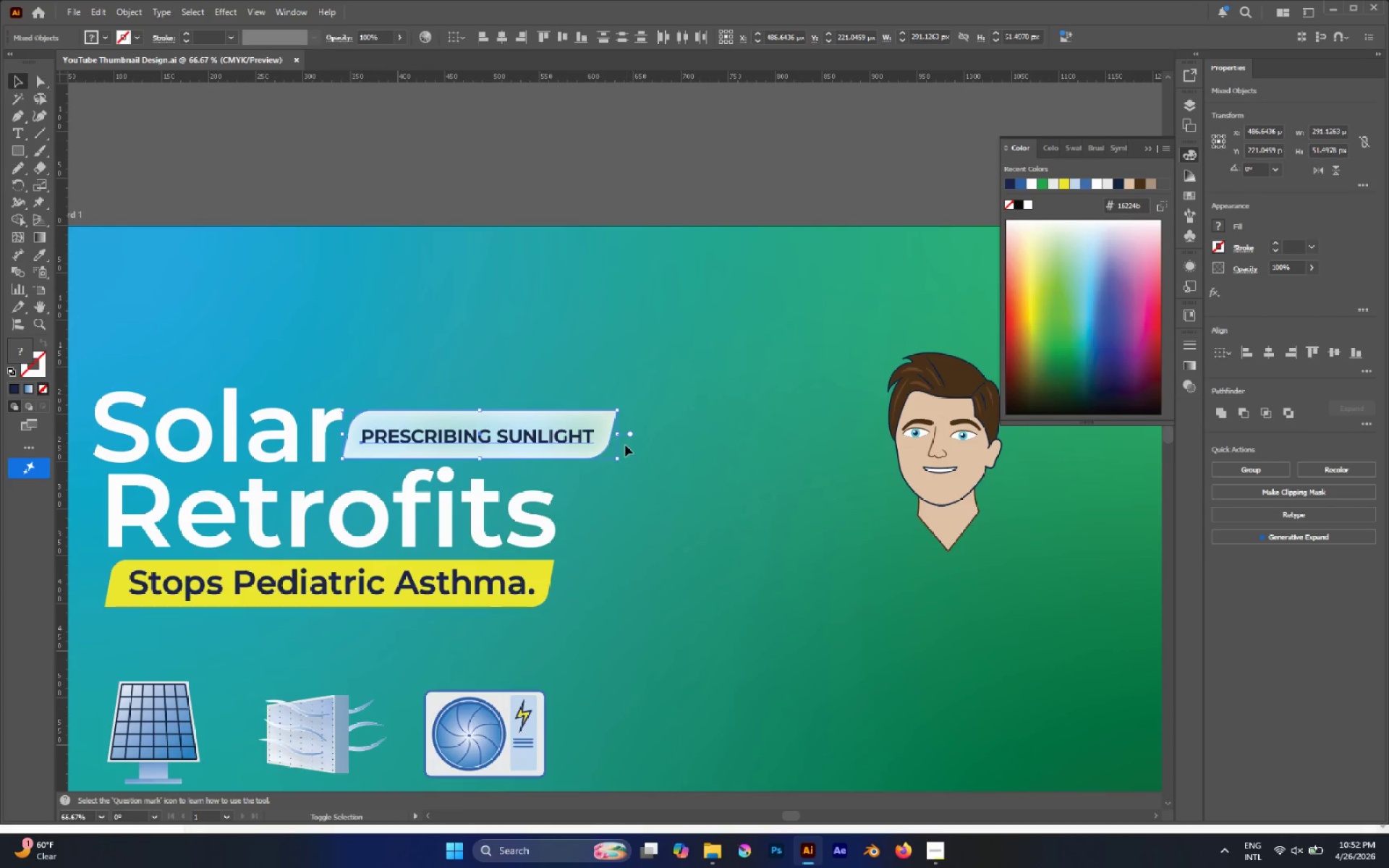 
hold_key(key=ShiftLeft, duration=1.72)
 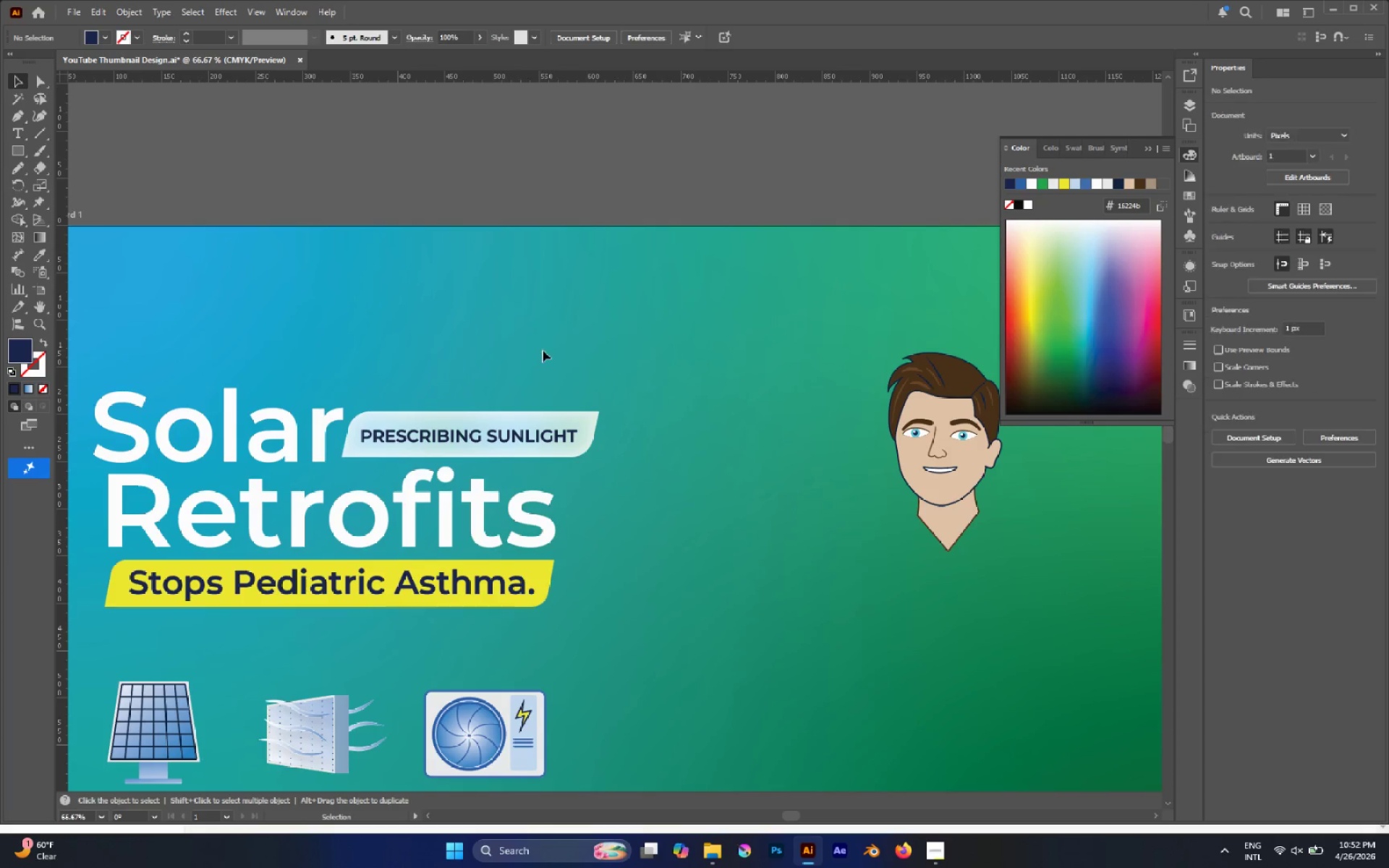 
scroll: coordinate [576, 365], scroll_direction: up, amount: 3.0
 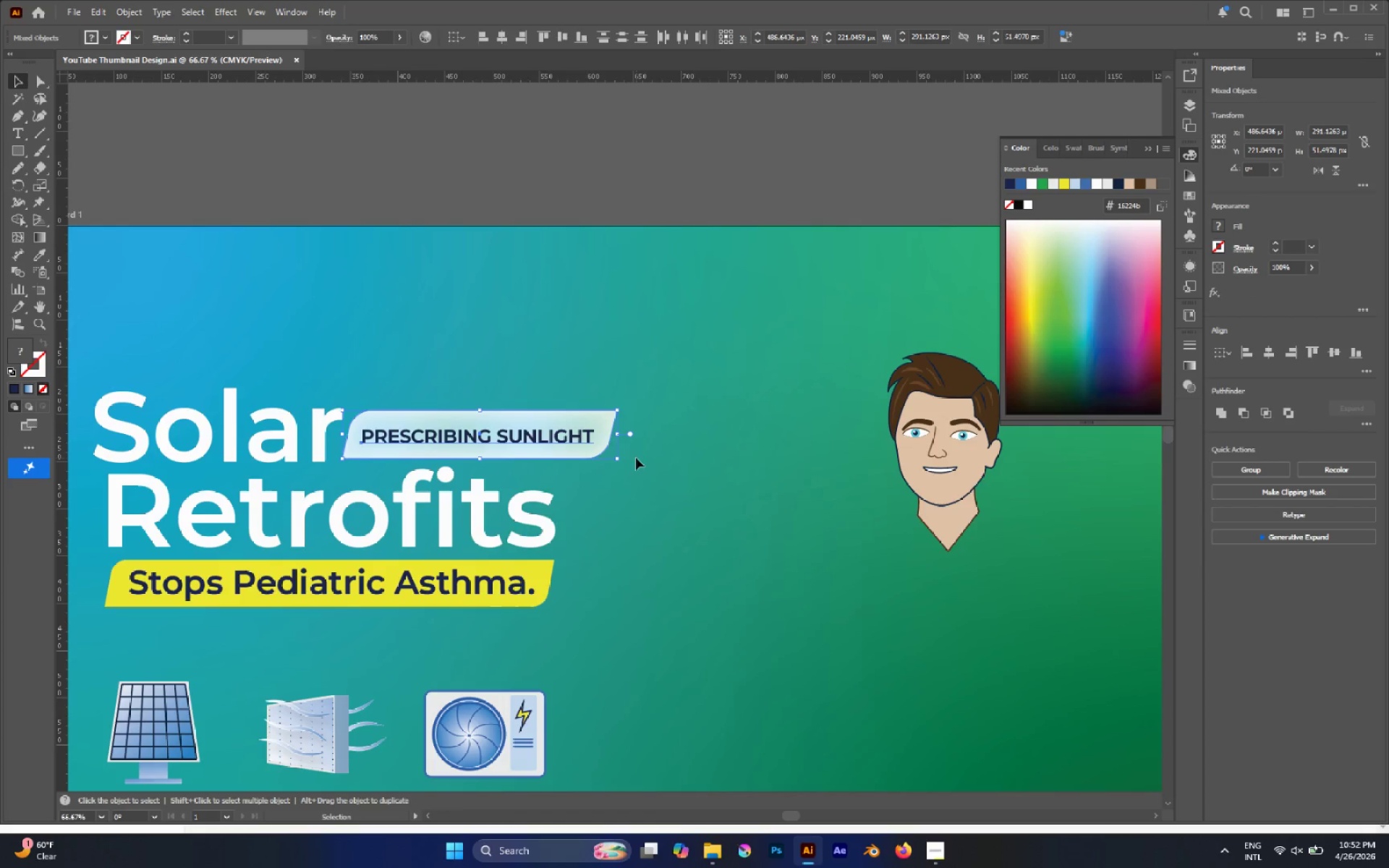 
left_click_drag(start_coordinate=[615, 435], to_coordinate=[599, 433])
 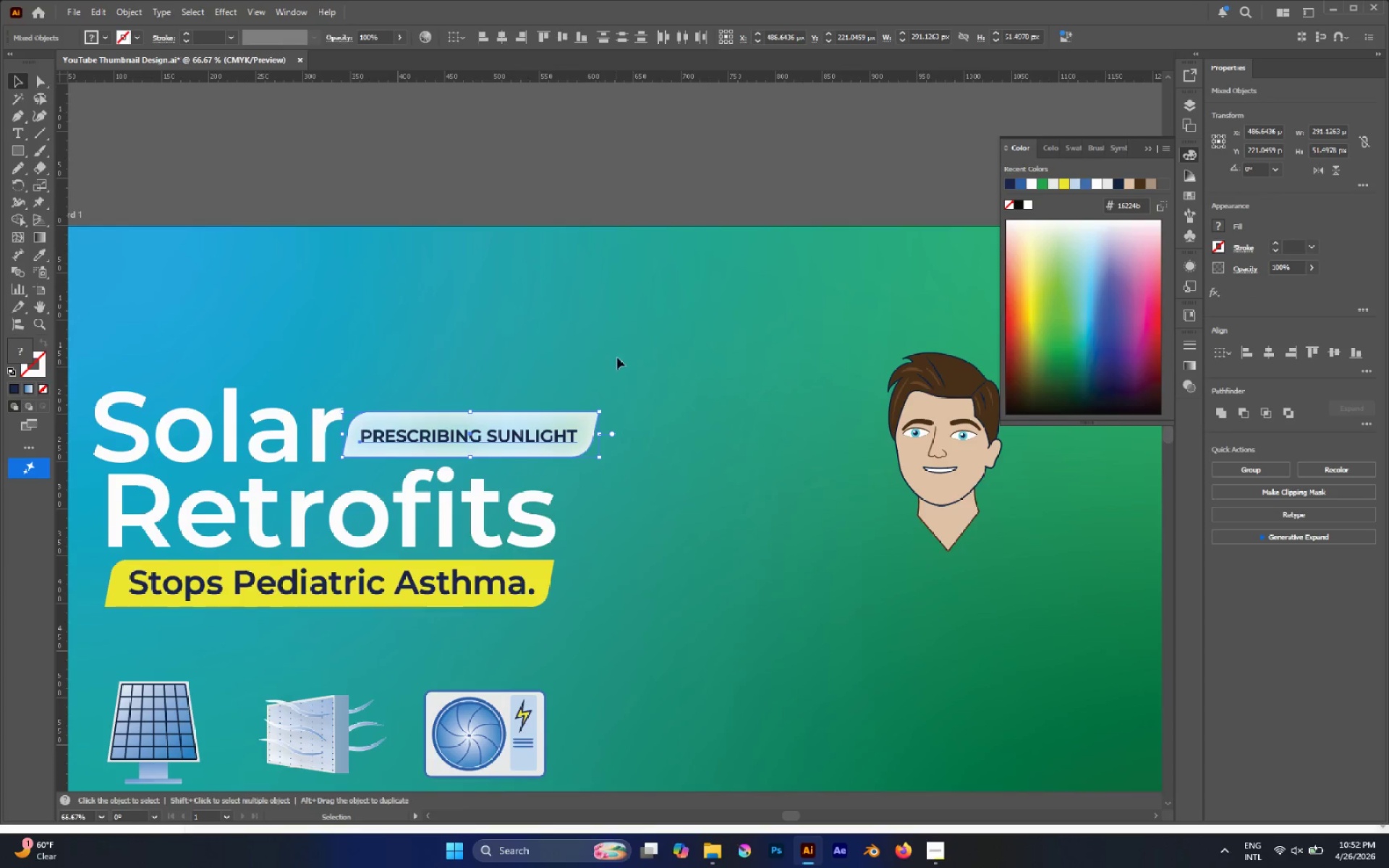 
left_click([618, 356])
 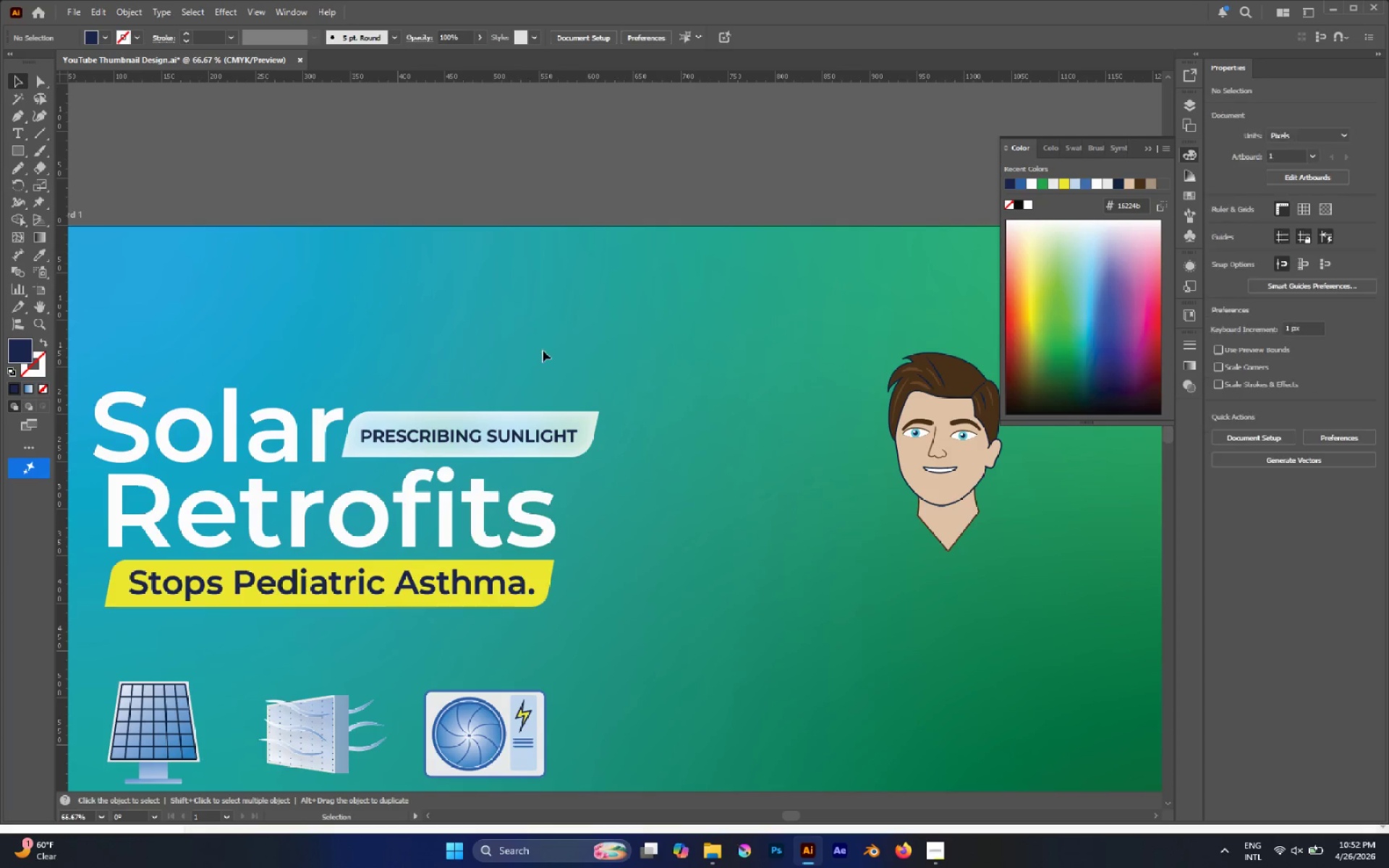 
hold_key(key=AltLeft, duration=0.67)
scroll: coordinate [535, 349], scroll_direction: down, amount: 2.0
 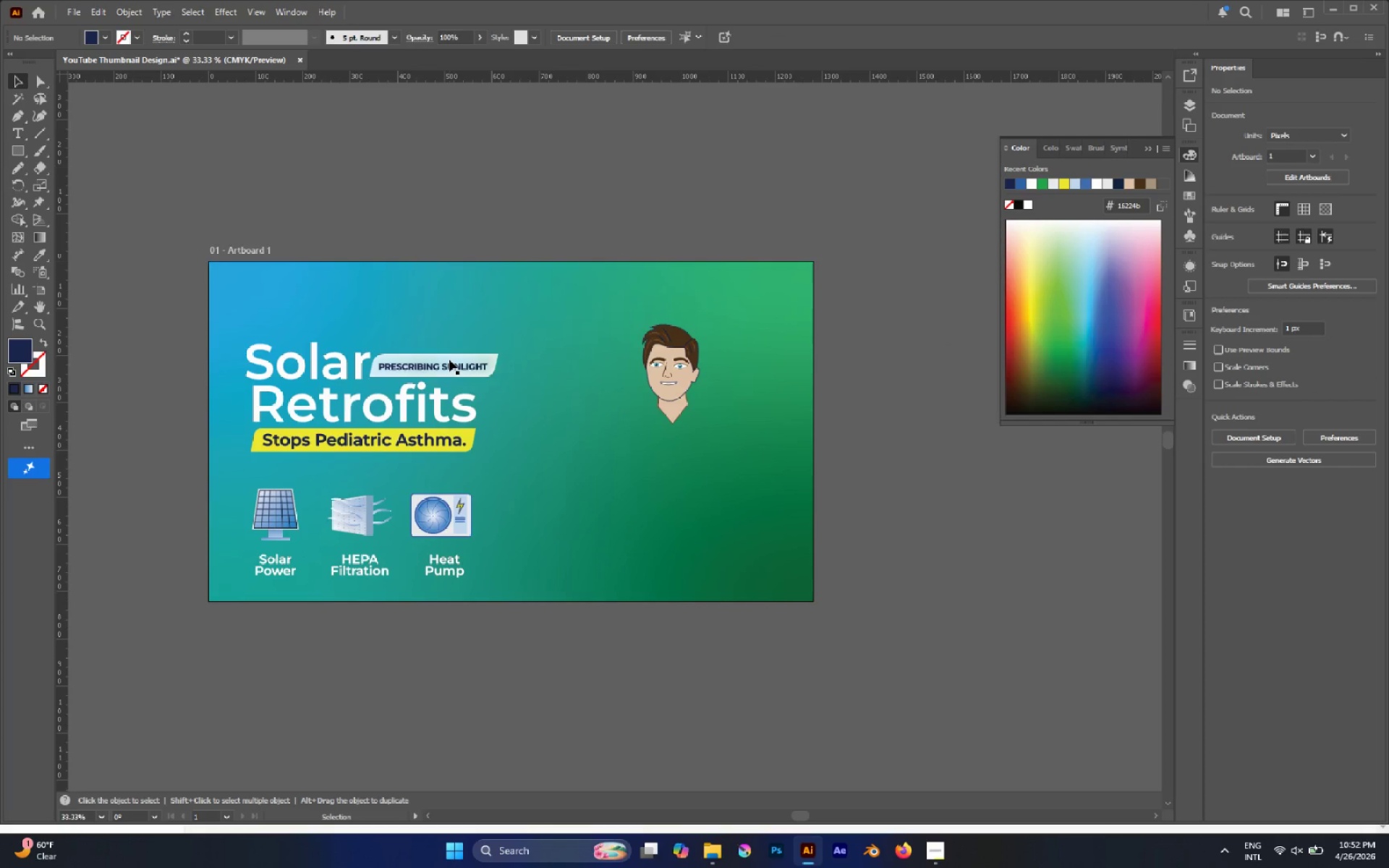 
key(Control+S)
 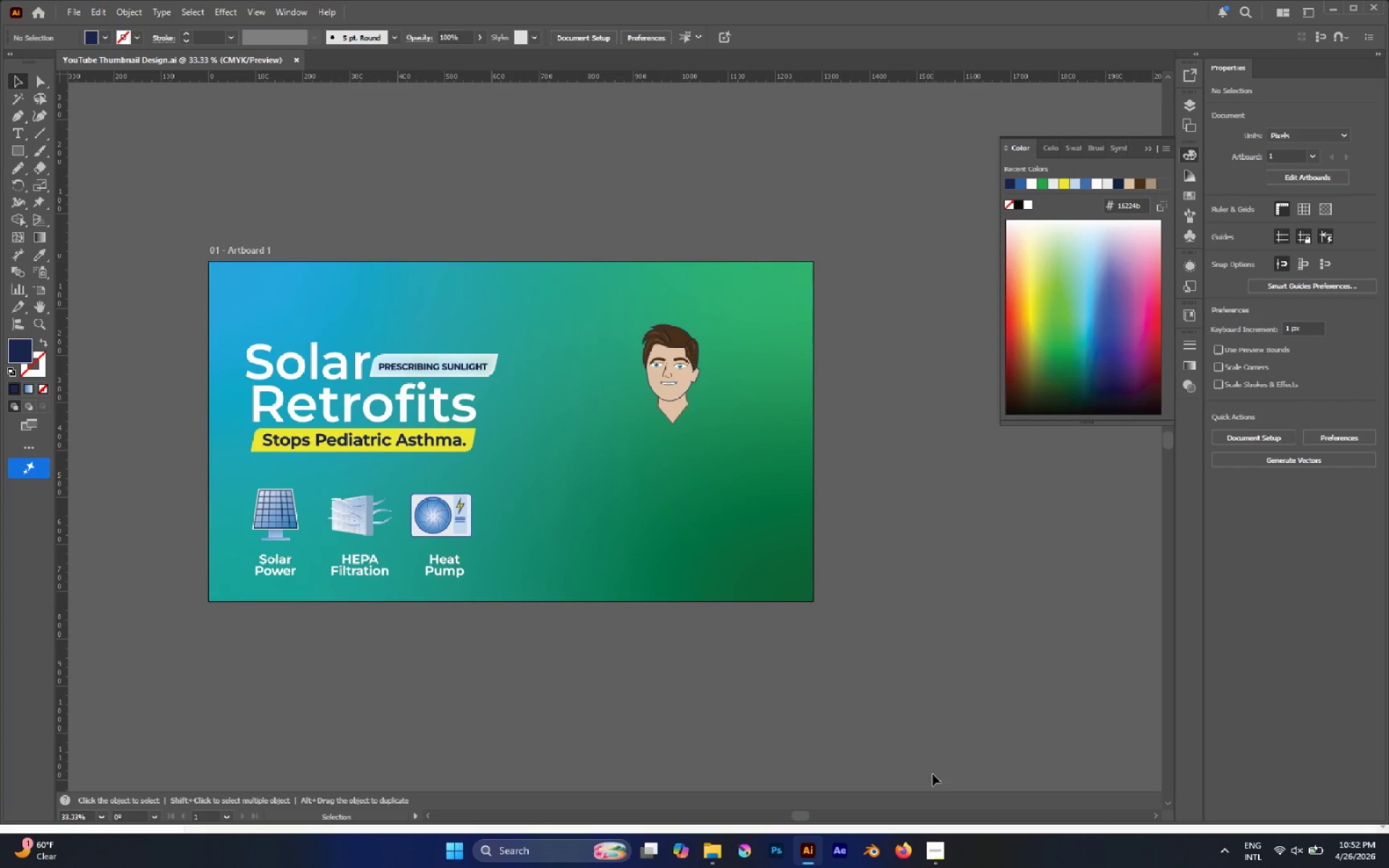 
wait(9.16)
 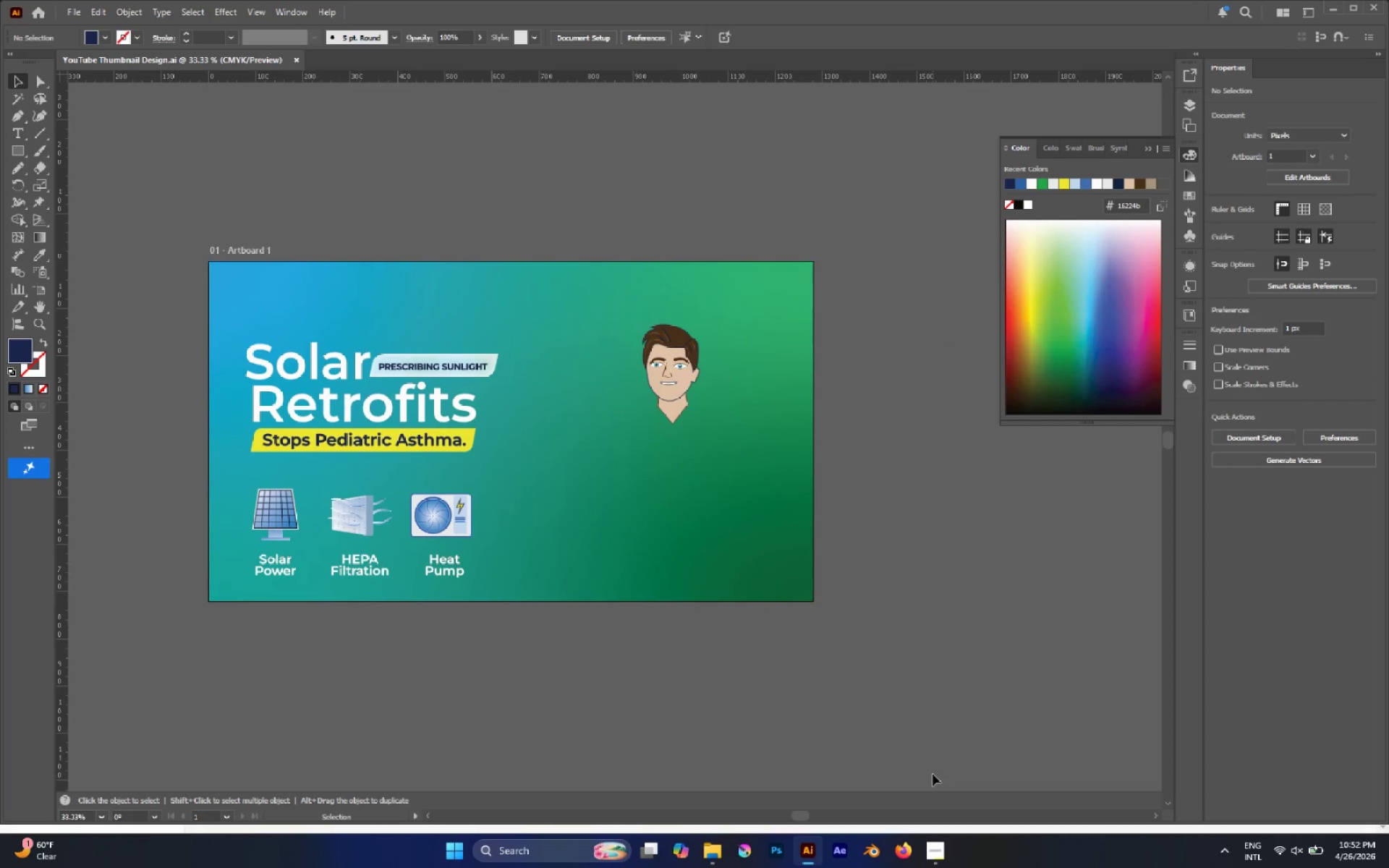 
hold_key(key=AltLeft, duration=1.16)
scroll: coordinate [653, 448], scroll_direction: up, amount: 1.0
 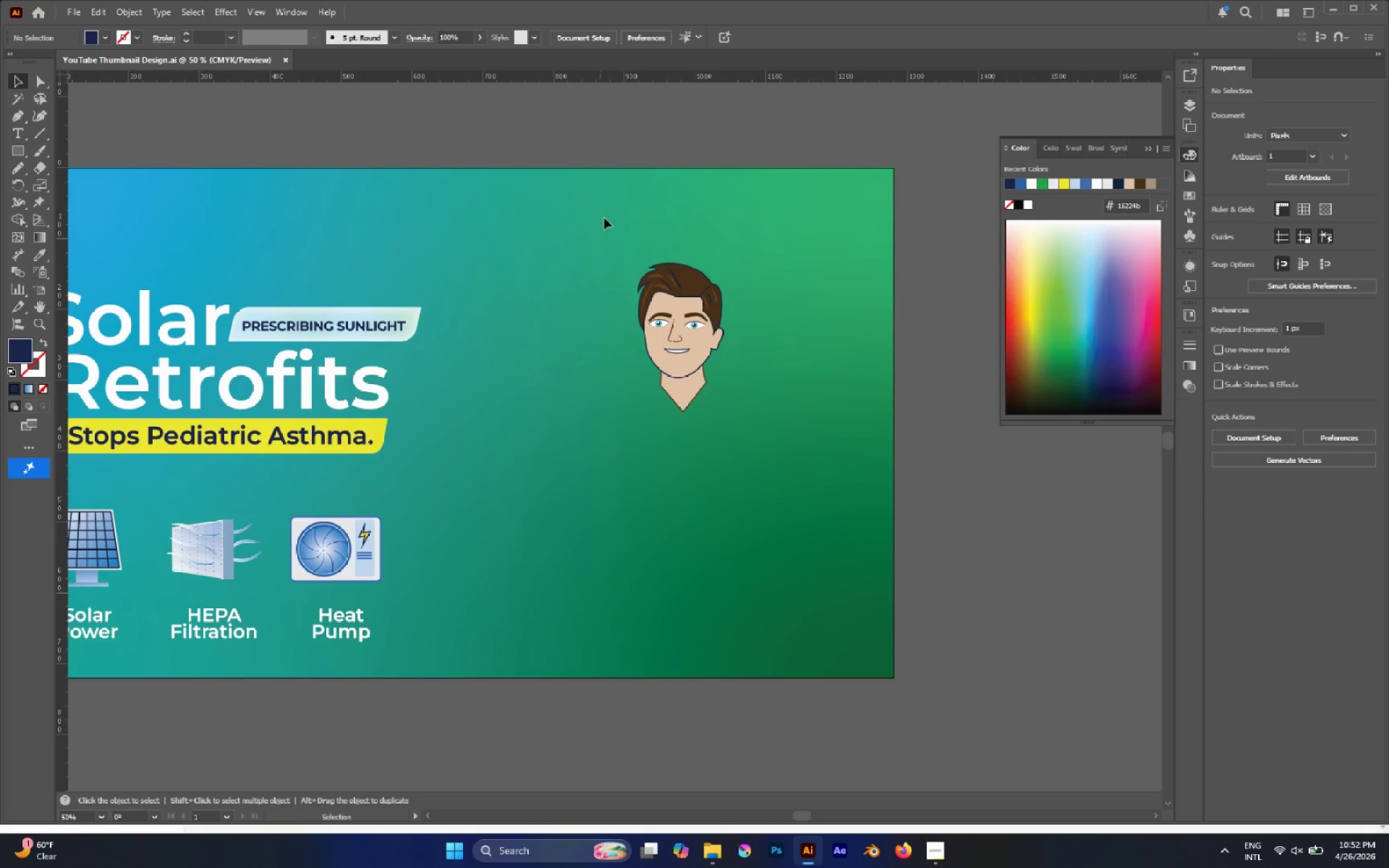 
hold_key(key=AltLeft, duration=0.75)
 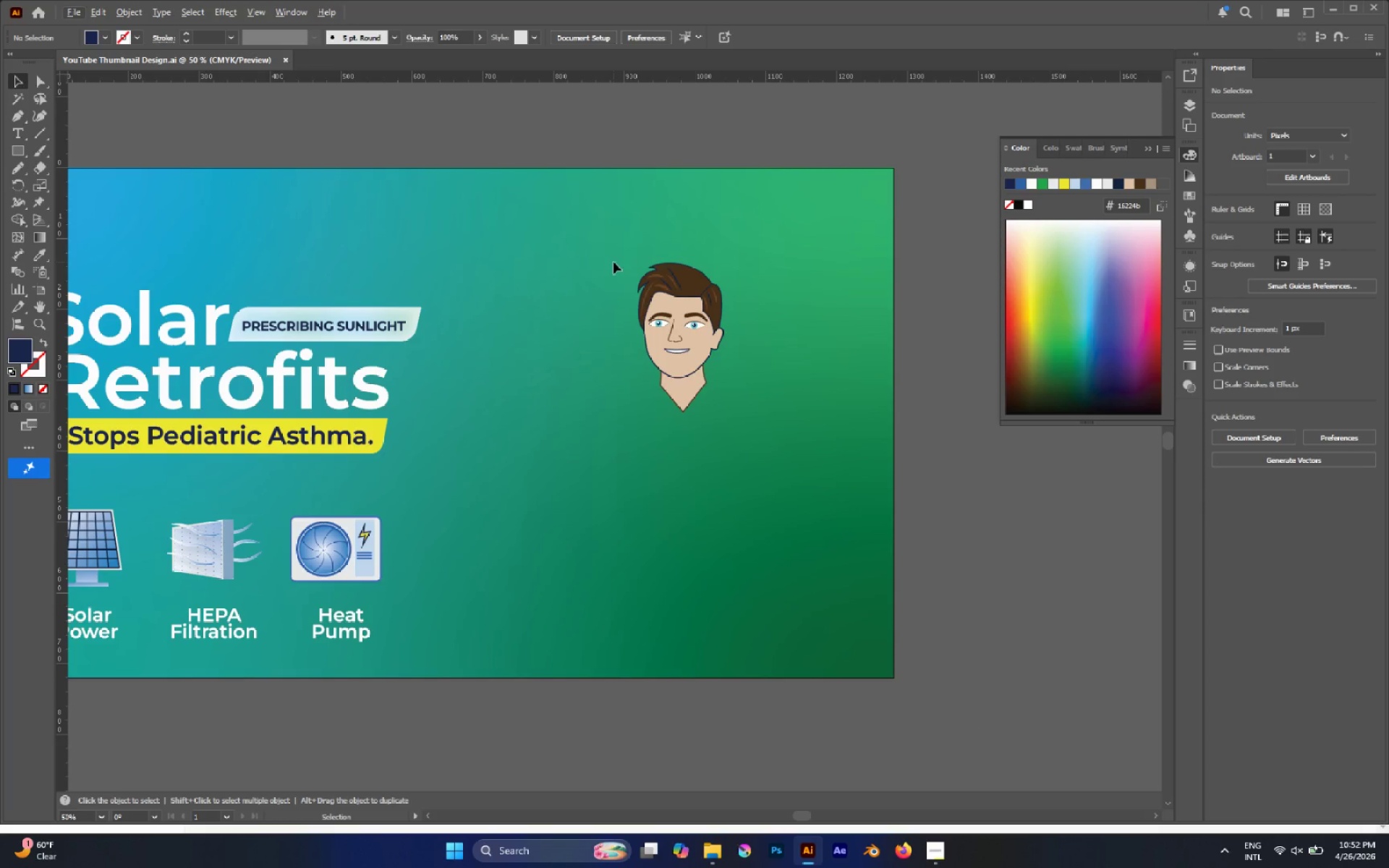 
key(M)
 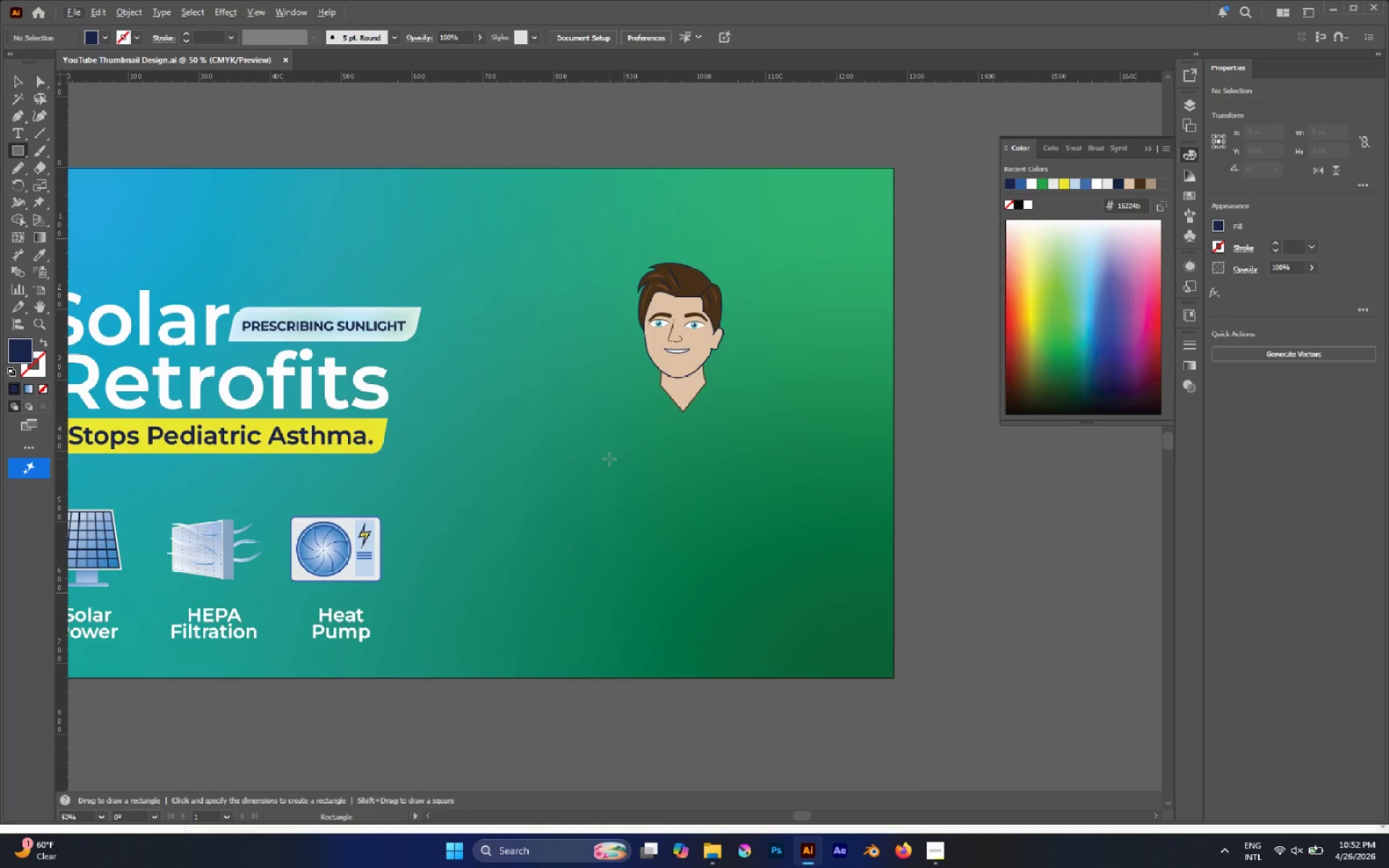 
left_click_drag(start_coordinate=[582, 427], to_coordinate=[761, 623])
 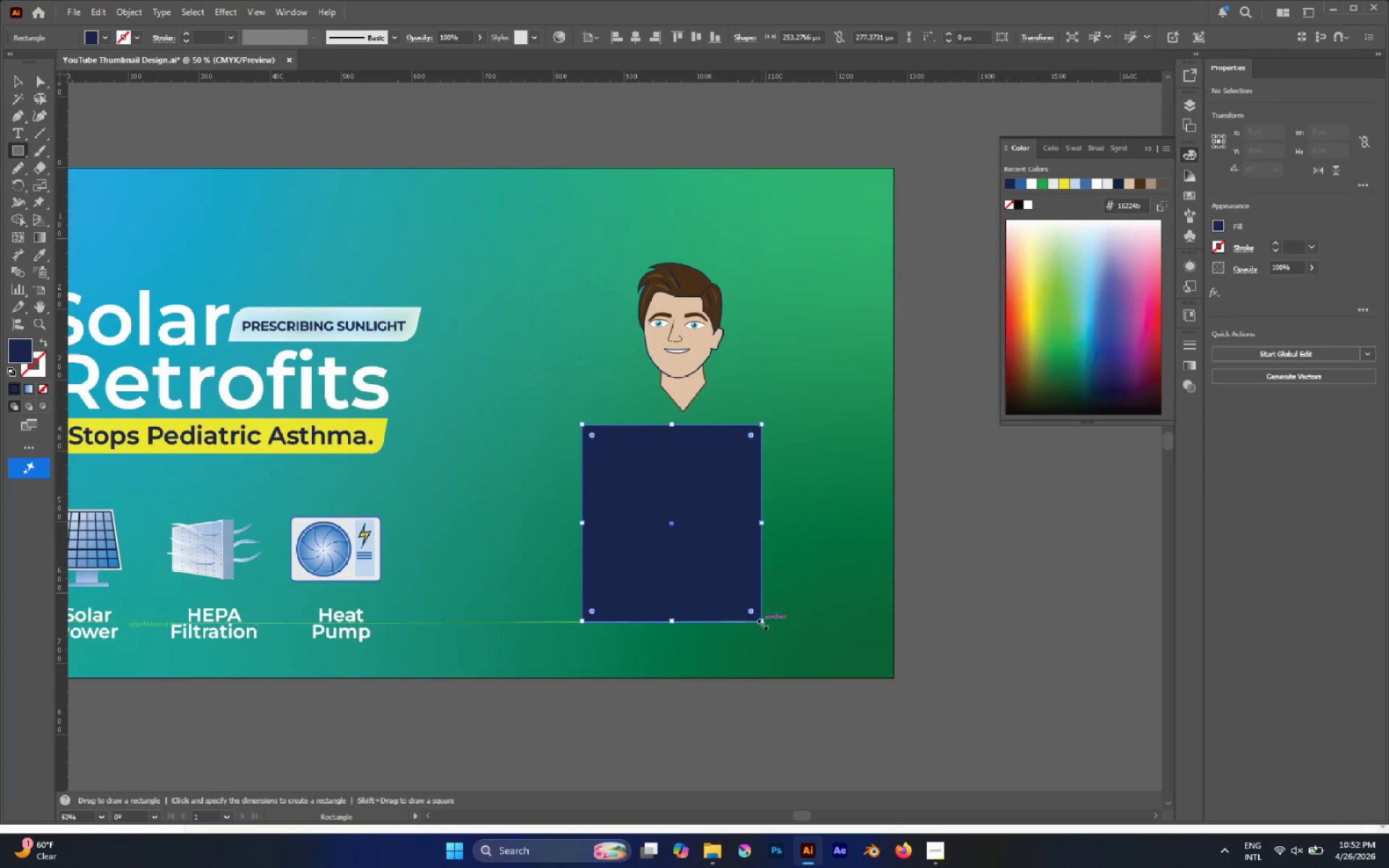 
key(A)
 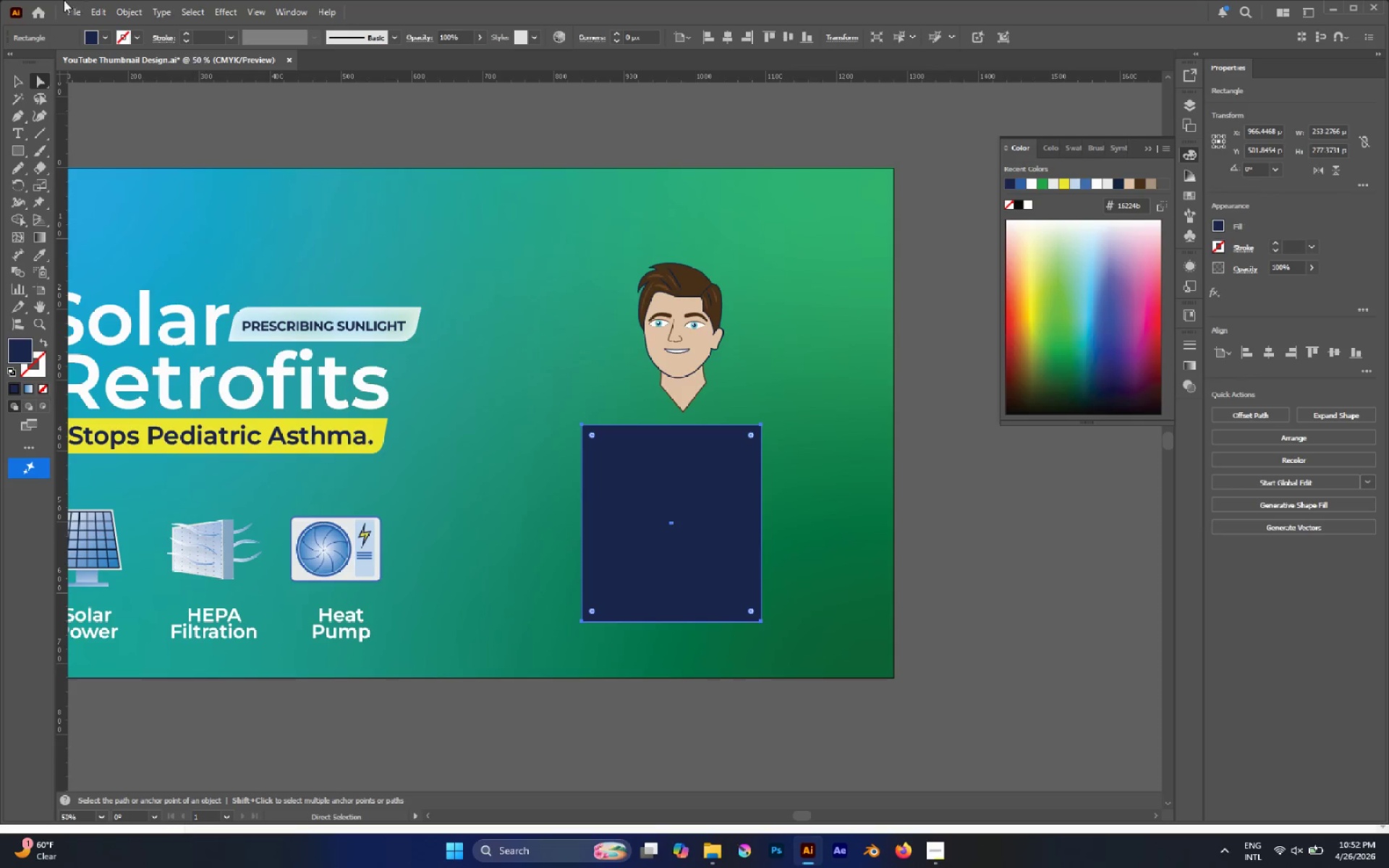 
left_click([135, 15])
 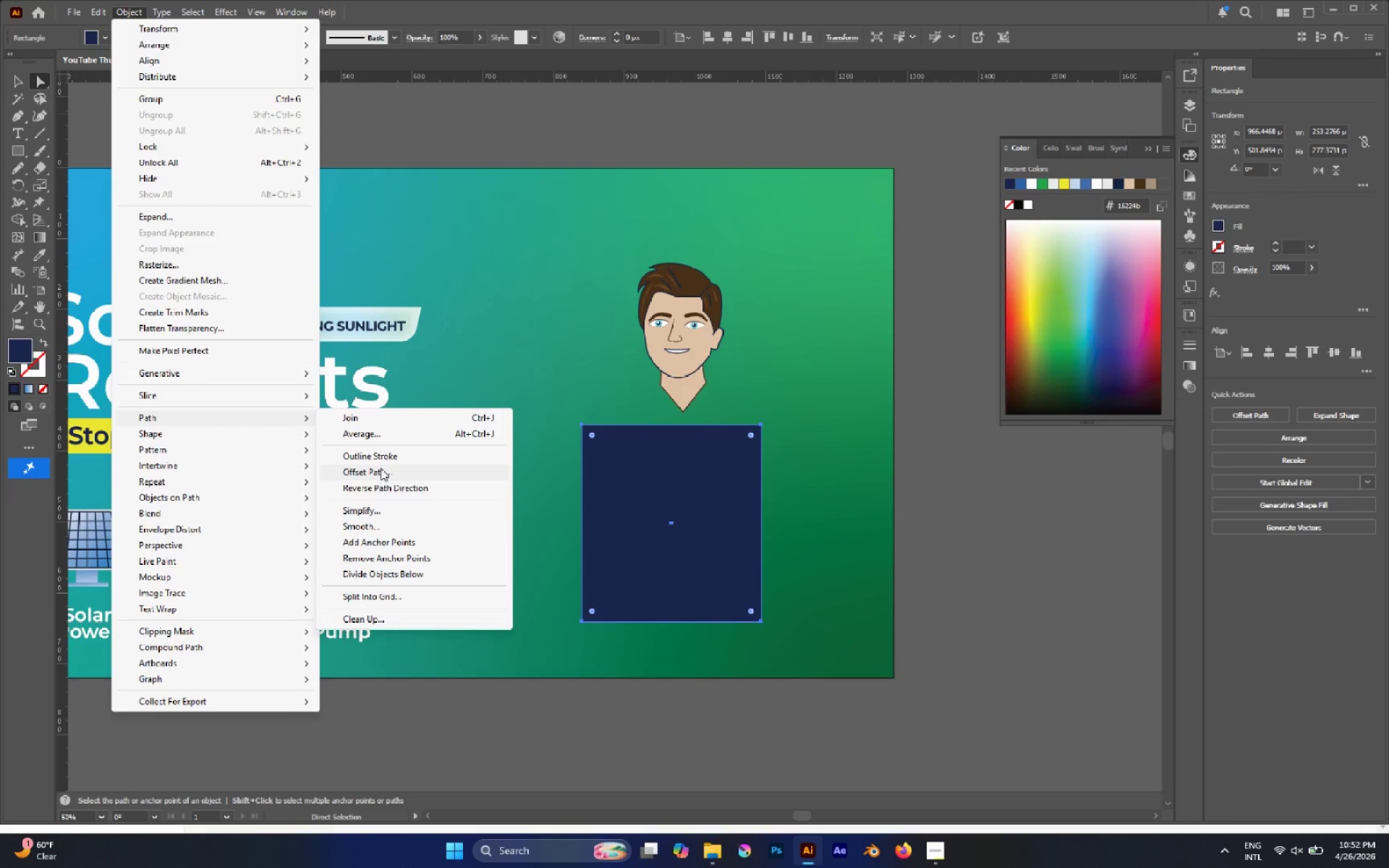 
left_click([396, 540])
 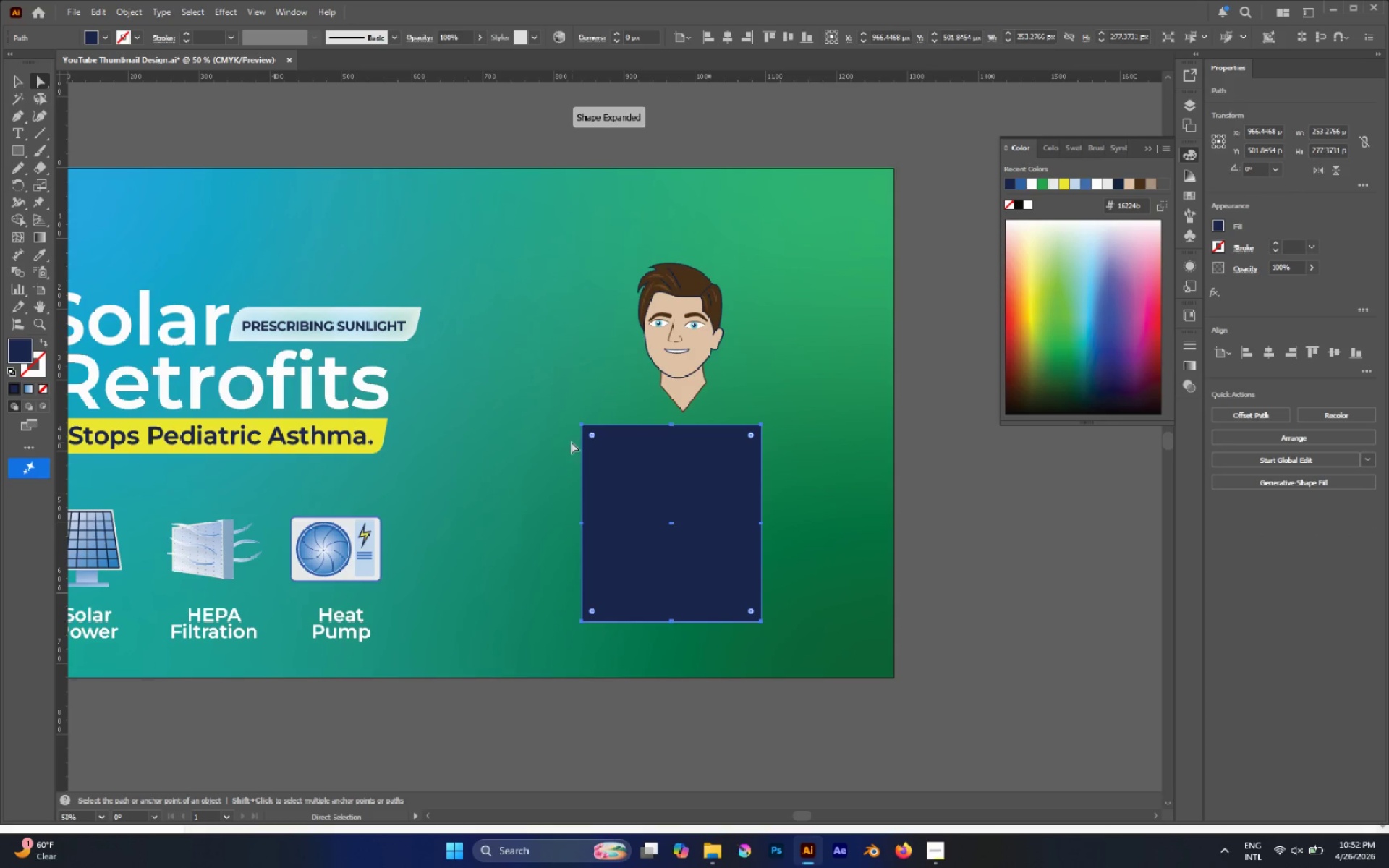 
left_click([554, 437])
 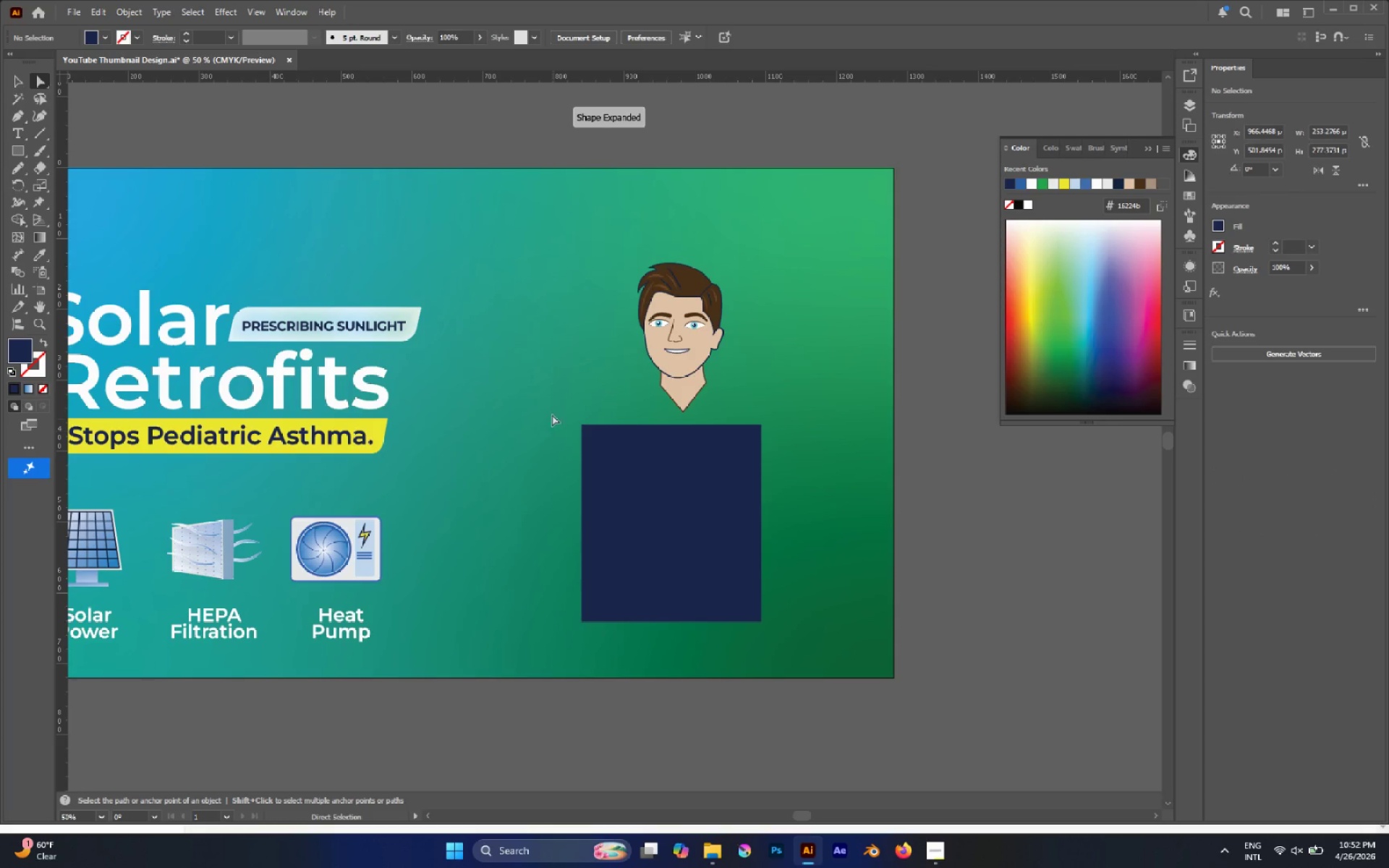 
left_click_drag(start_coordinate=[551, 409], to_coordinate=[593, 454])
 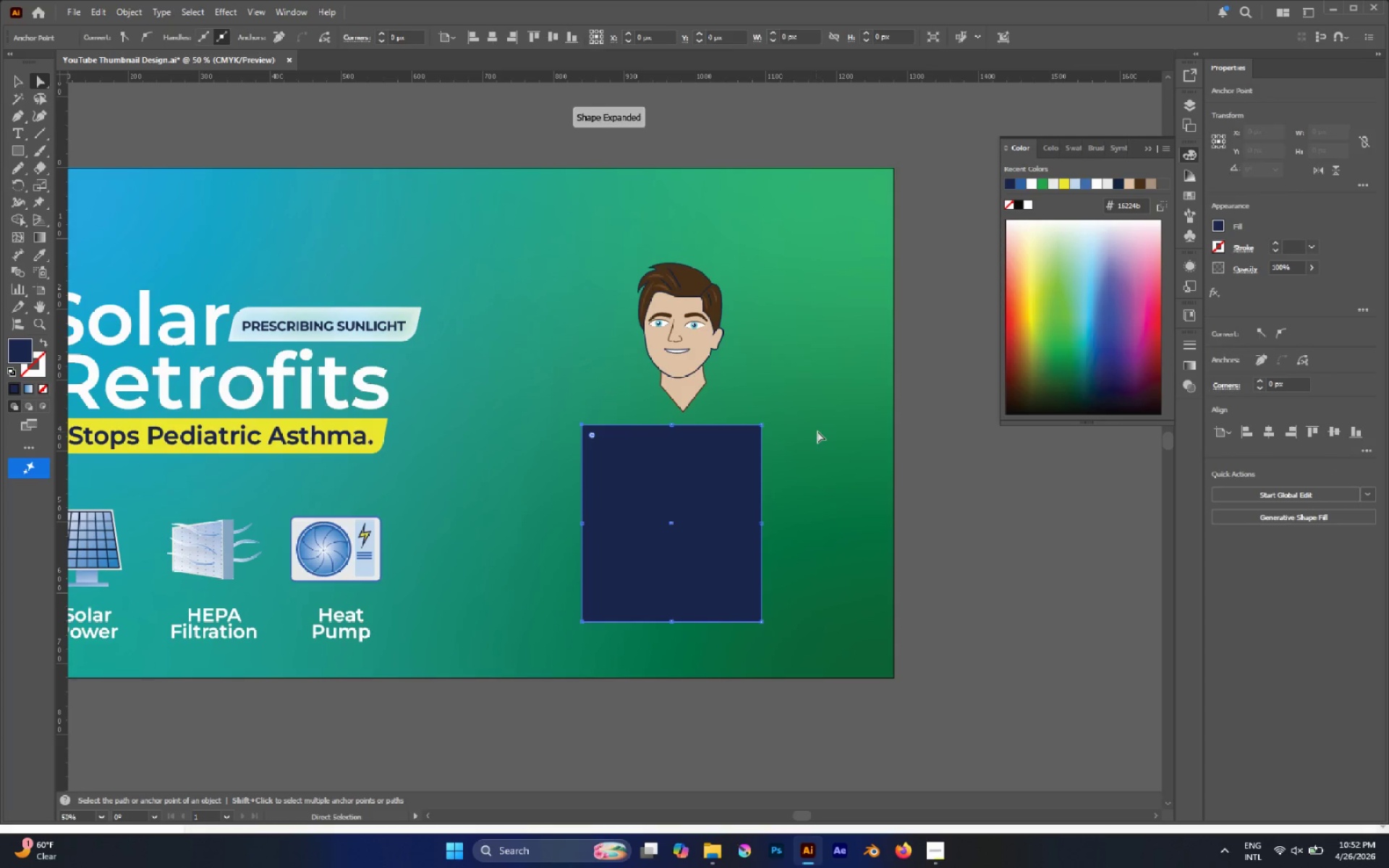 
hold_key(key=ShiftLeft, duration=1.06)
left_click_drag(start_coordinate=[820, 421], to_coordinate=[751, 450])
 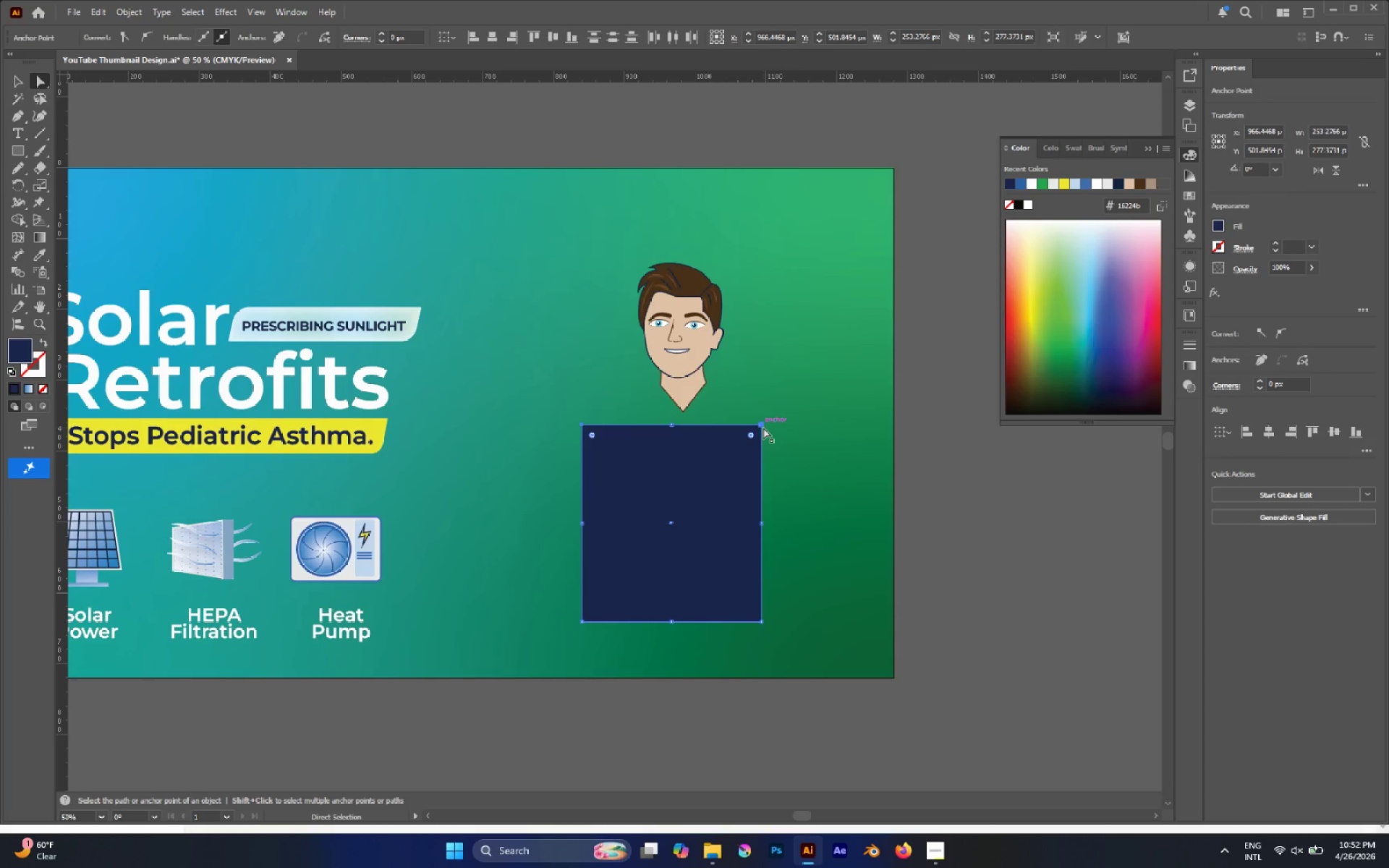 
left_click_drag(start_coordinate=[762, 427], to_coordinate=[762, 441])
 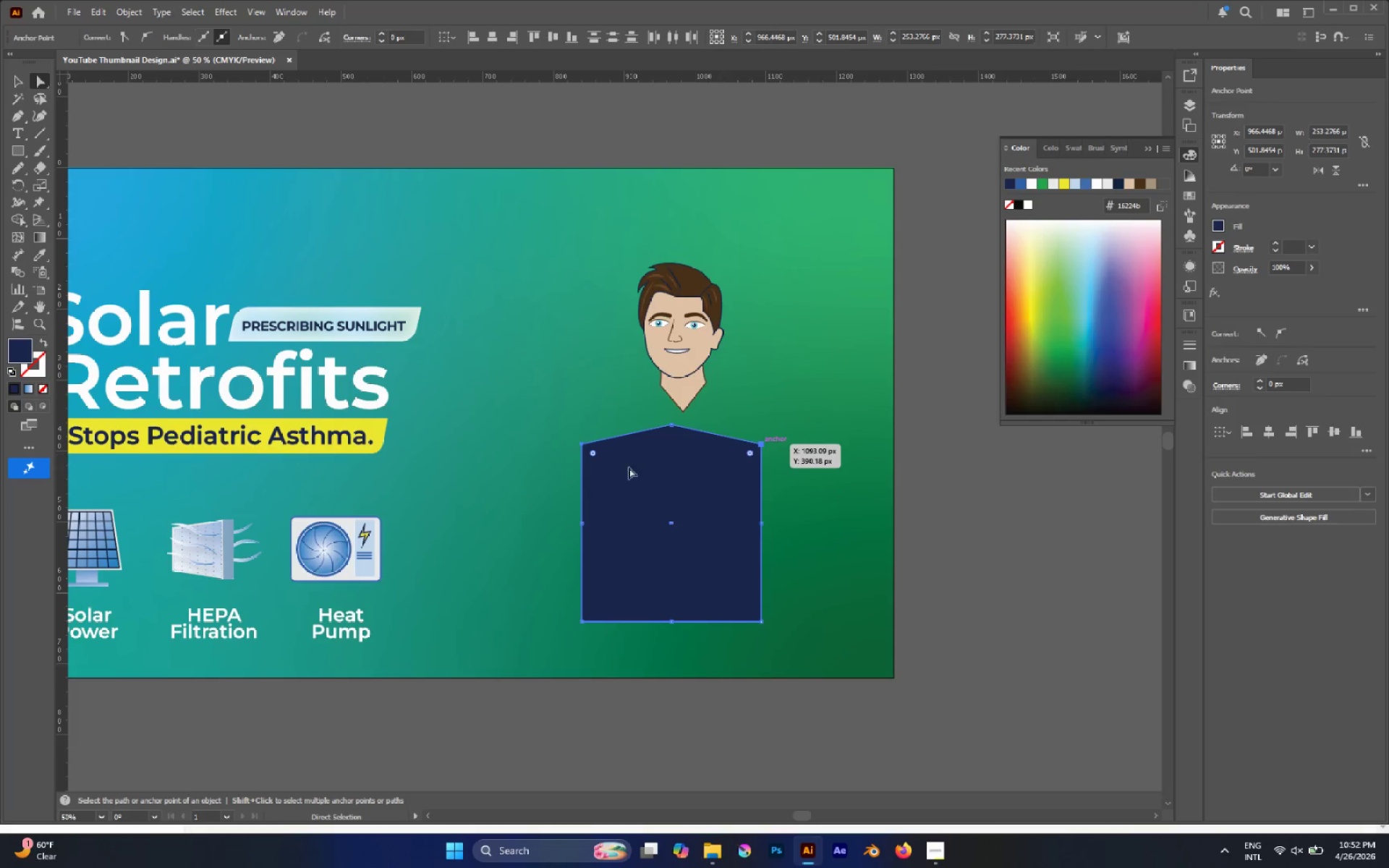 
hold_key(key=ShiftLeft, duration=2.06)
 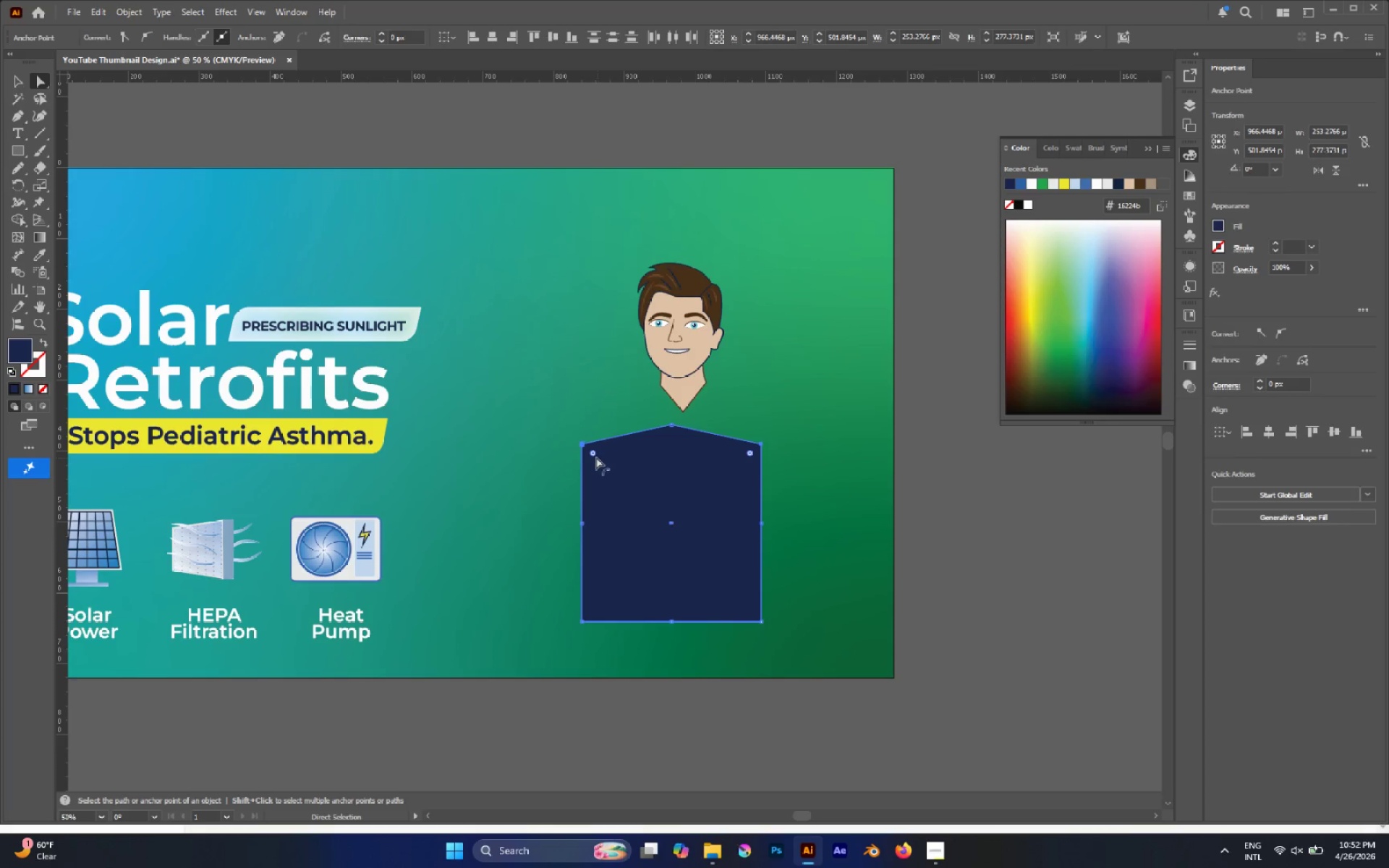 
left_click_drag(start_coordinate=[593, 455], to_coordinate=[600, 461])
 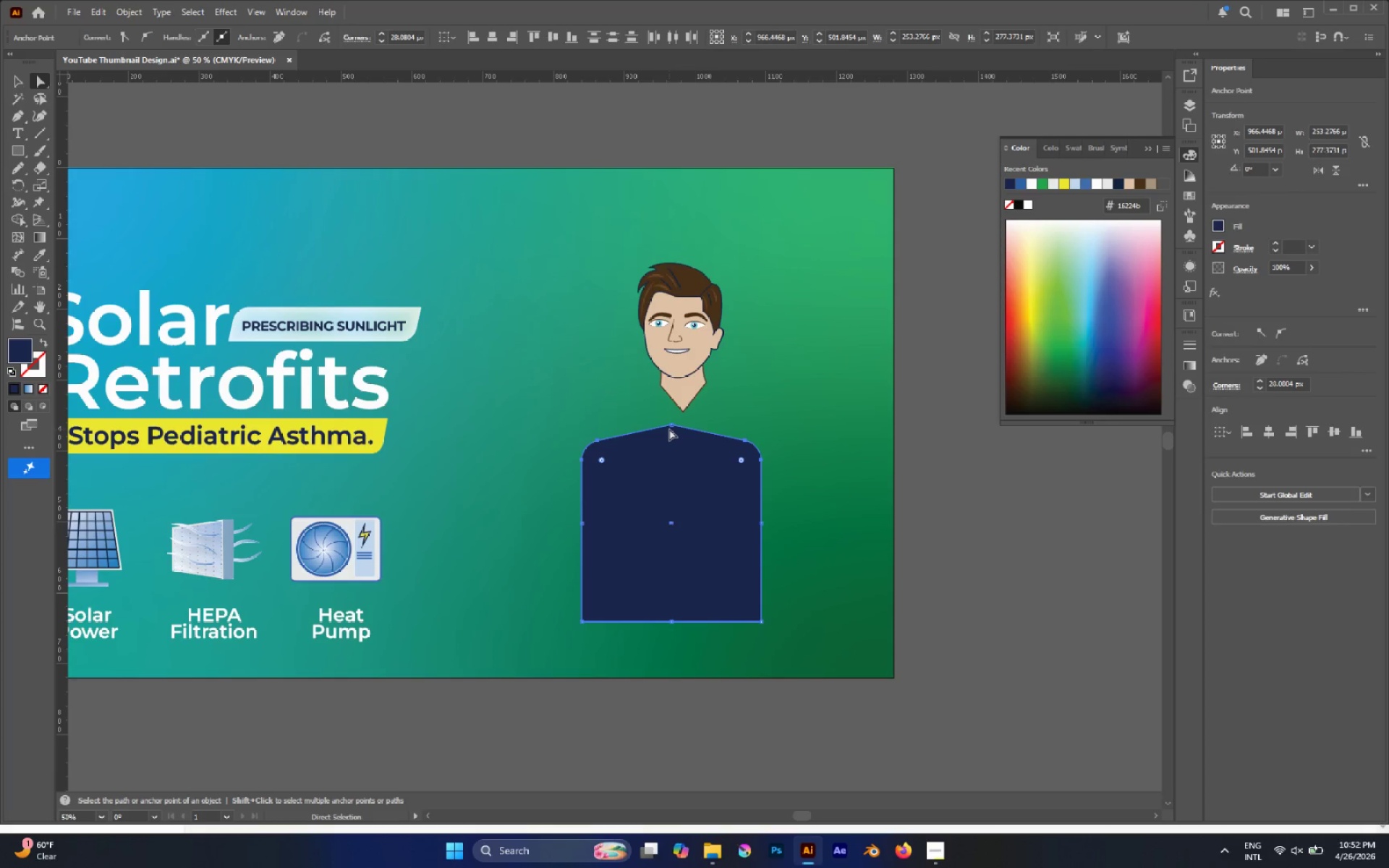 
left_click([672, 427])
 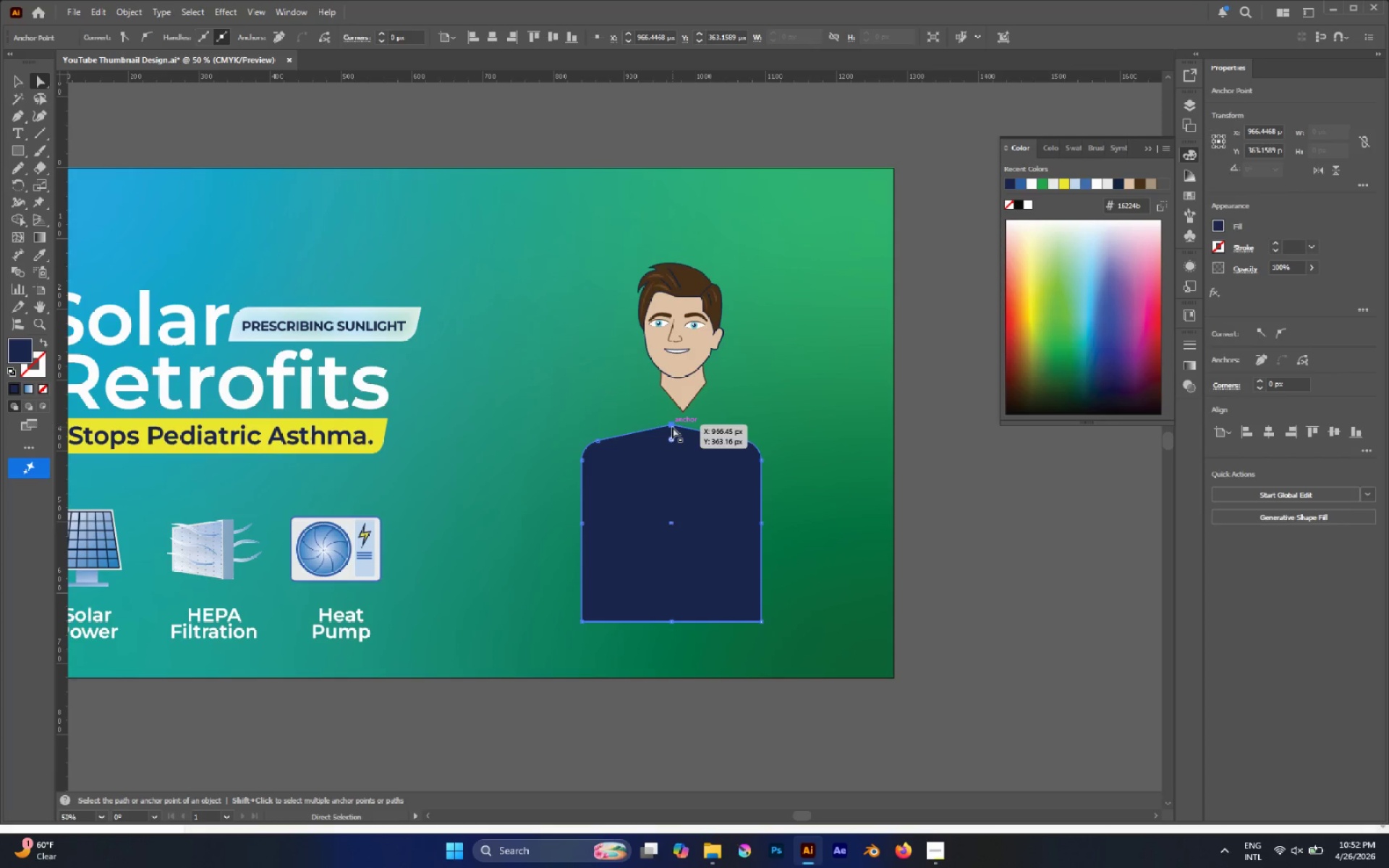 
left_click_drag(start_coordinate=[672, 427], to_coordinate=[676, 418])
 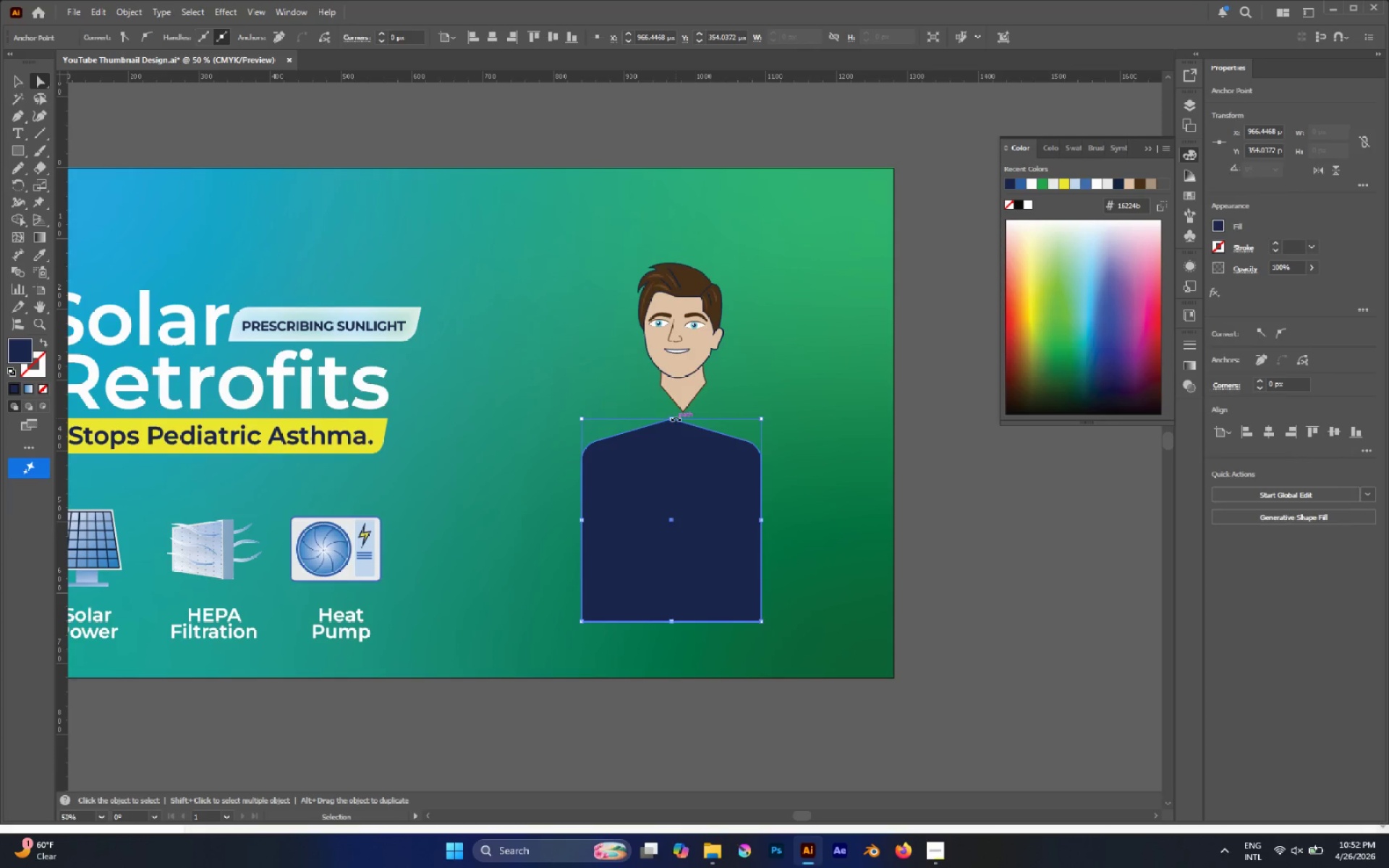 
hold_key(key=ShiftLeft, duration=0.5)
 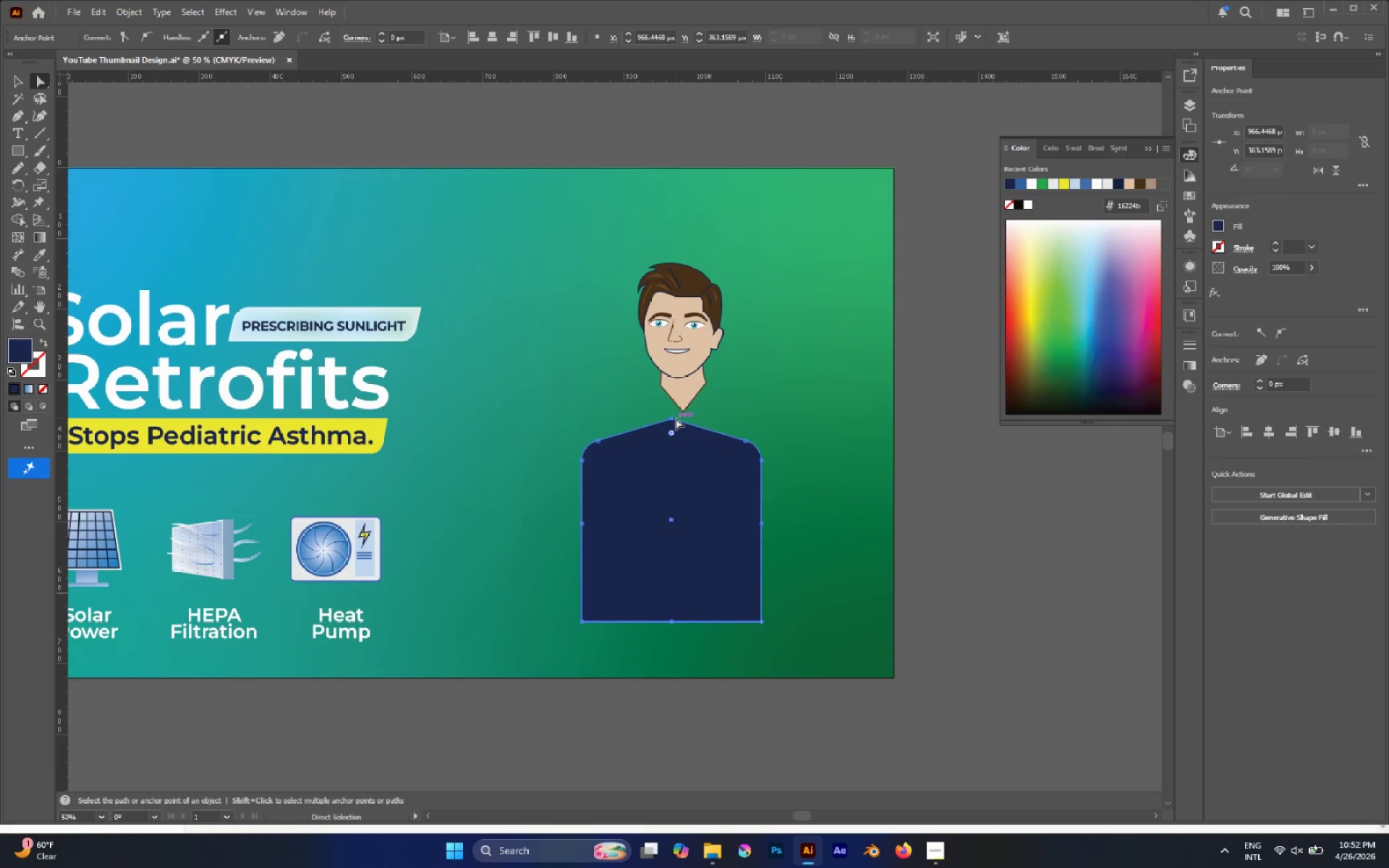 
key(Control+Z)
 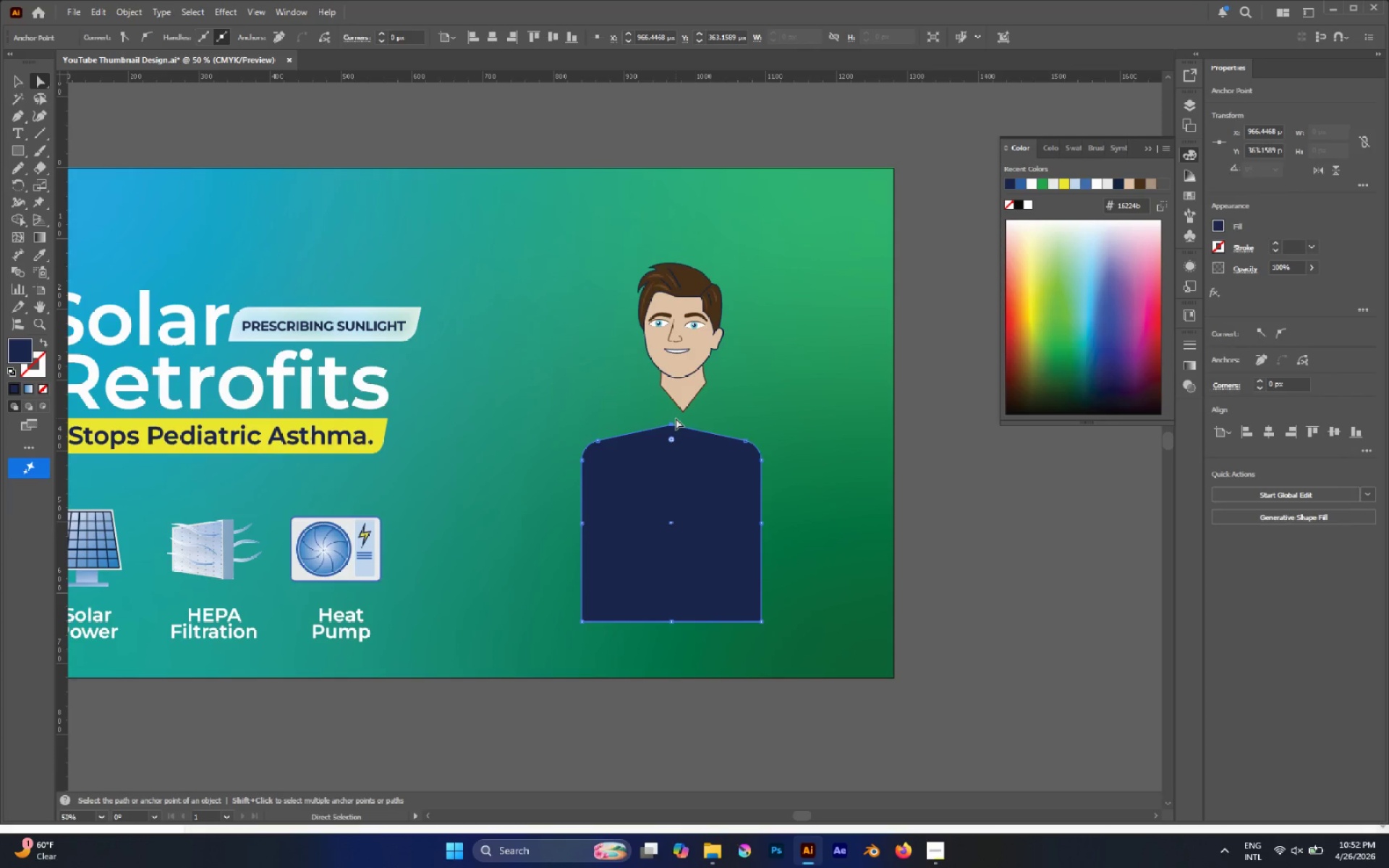 
key(Control+Z)
 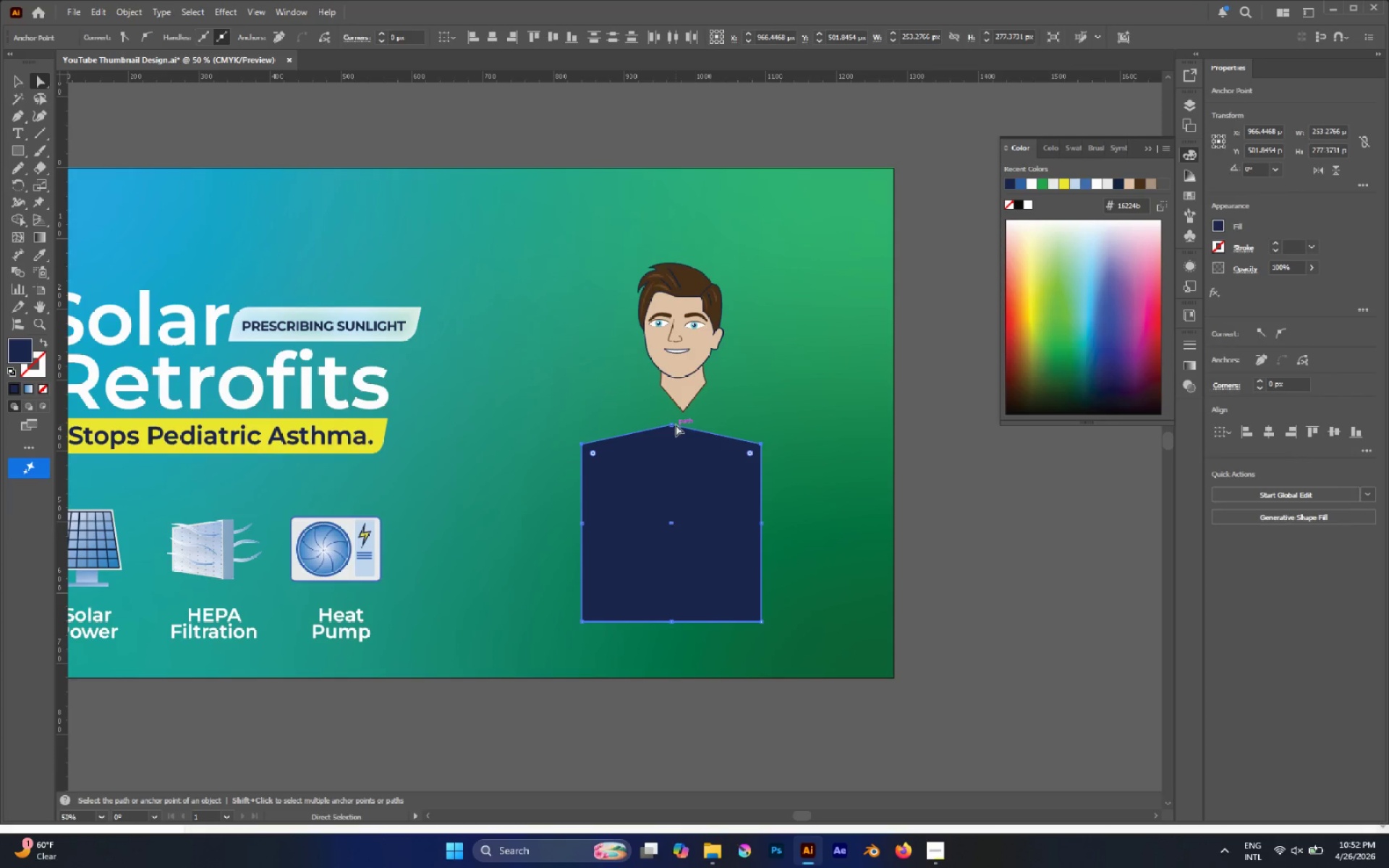 
left_click([672, 425])
 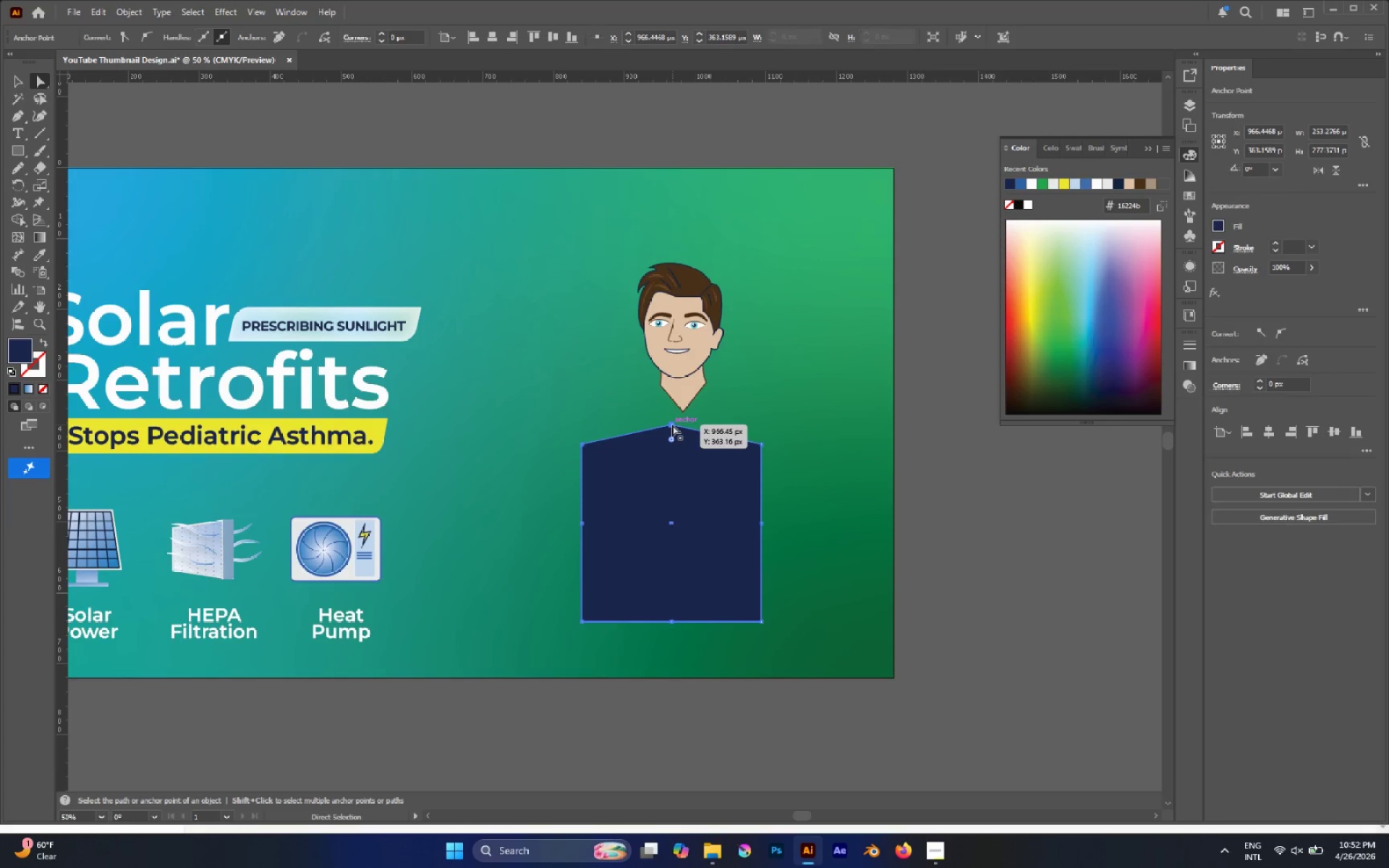 
left_click_drag(start_coordinate=[672, 425], to_coordinate=[671, 412])
 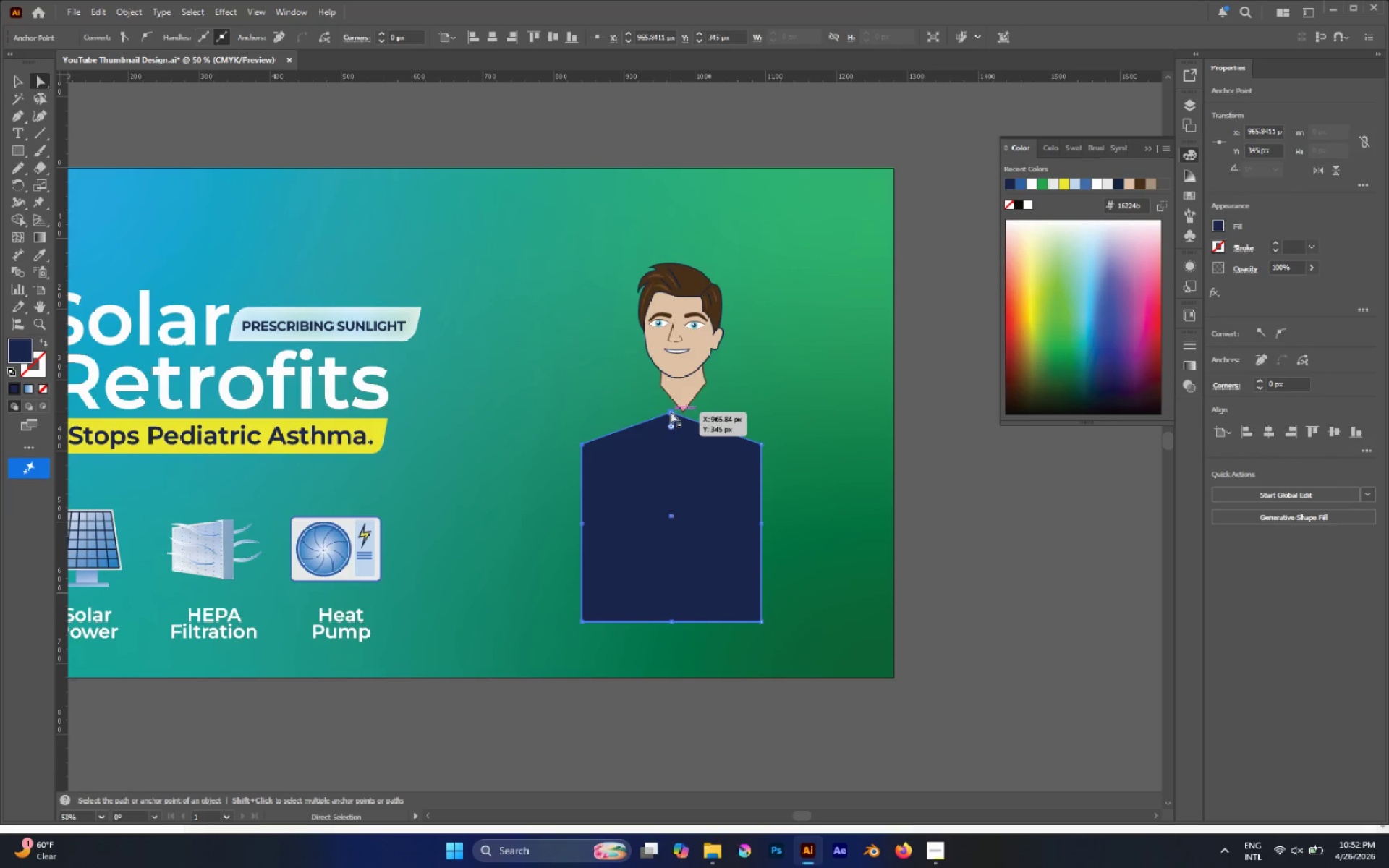 
key(V)
 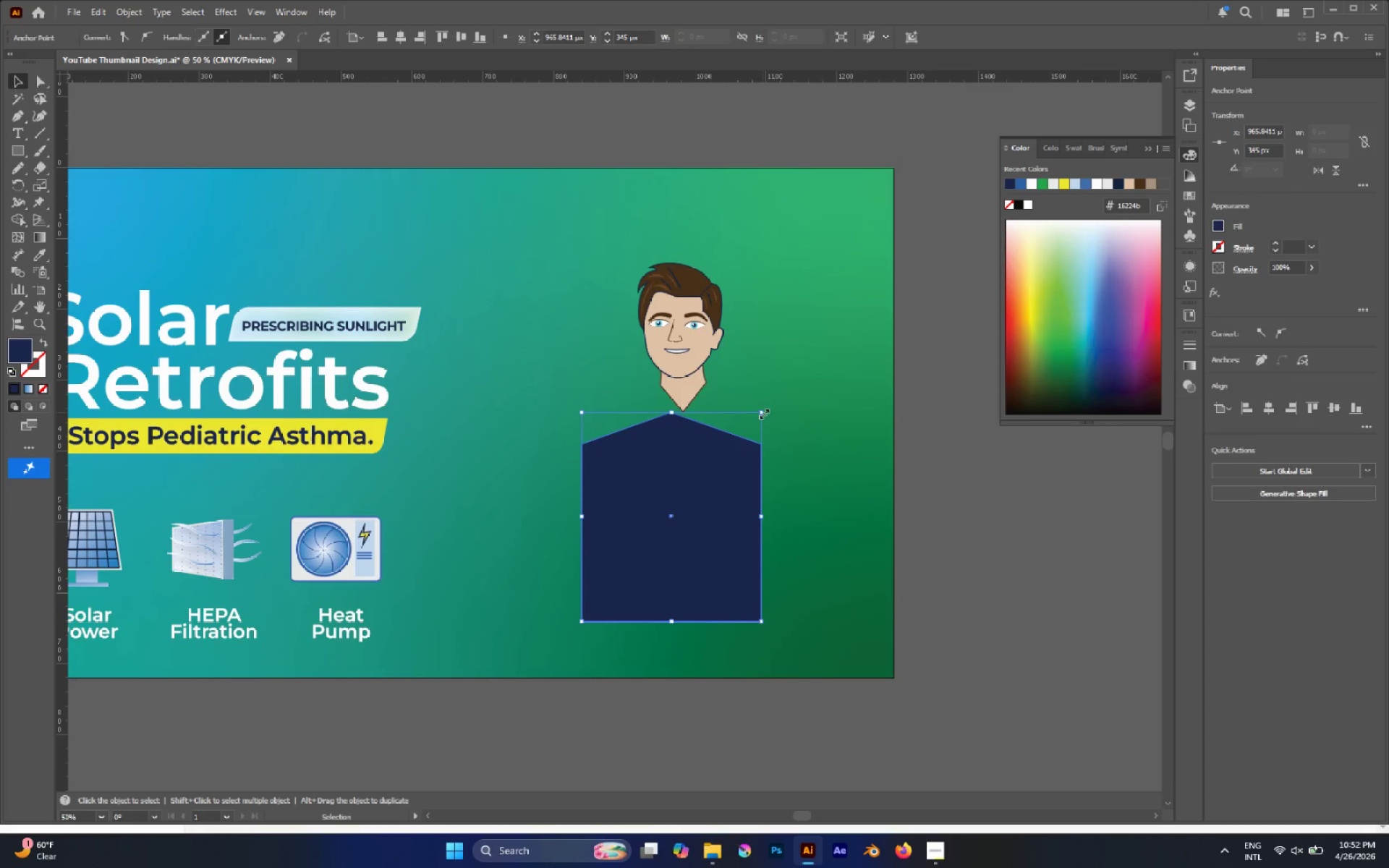 
left_click([763, 412])
 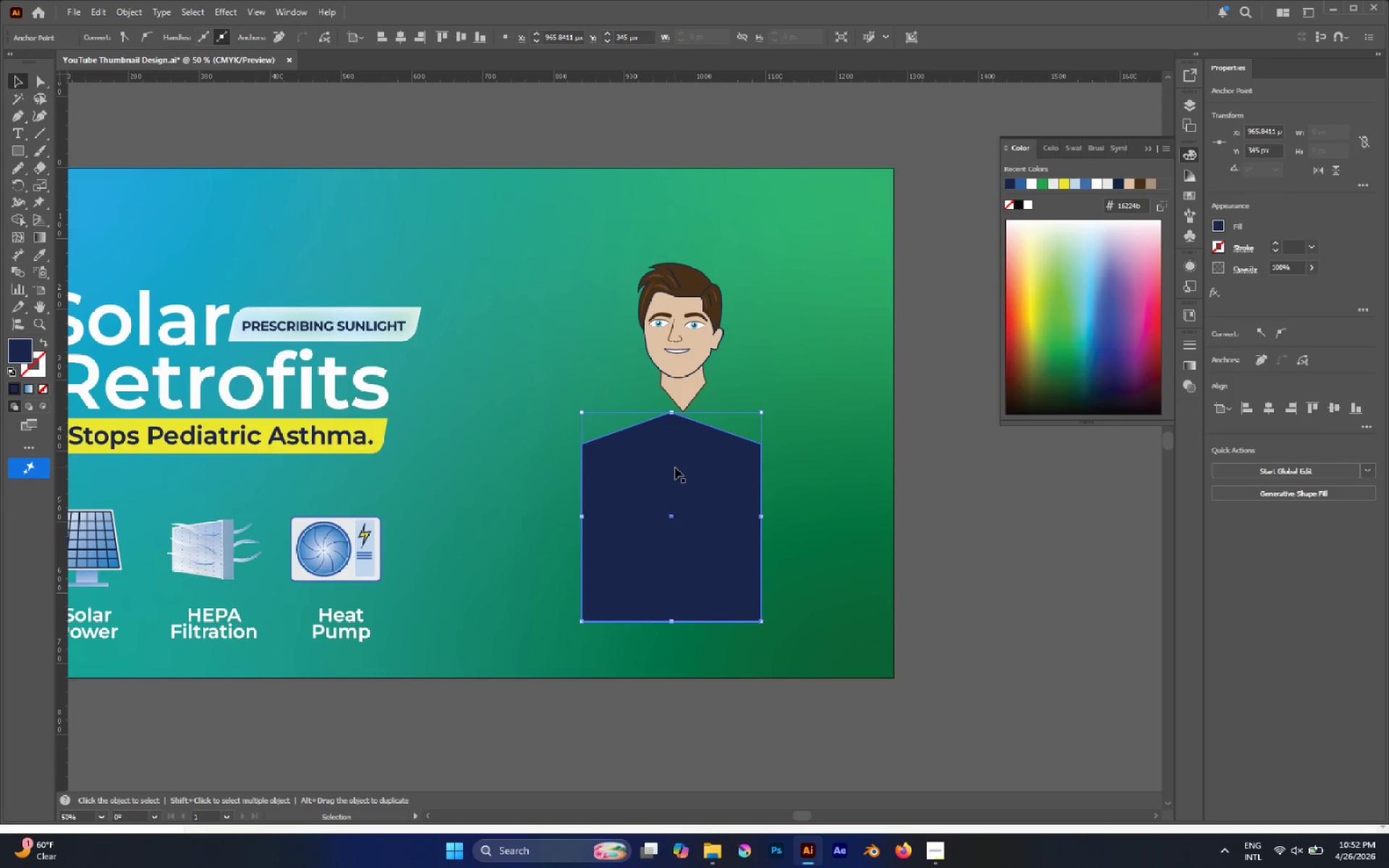 
left_click([675, 467])
 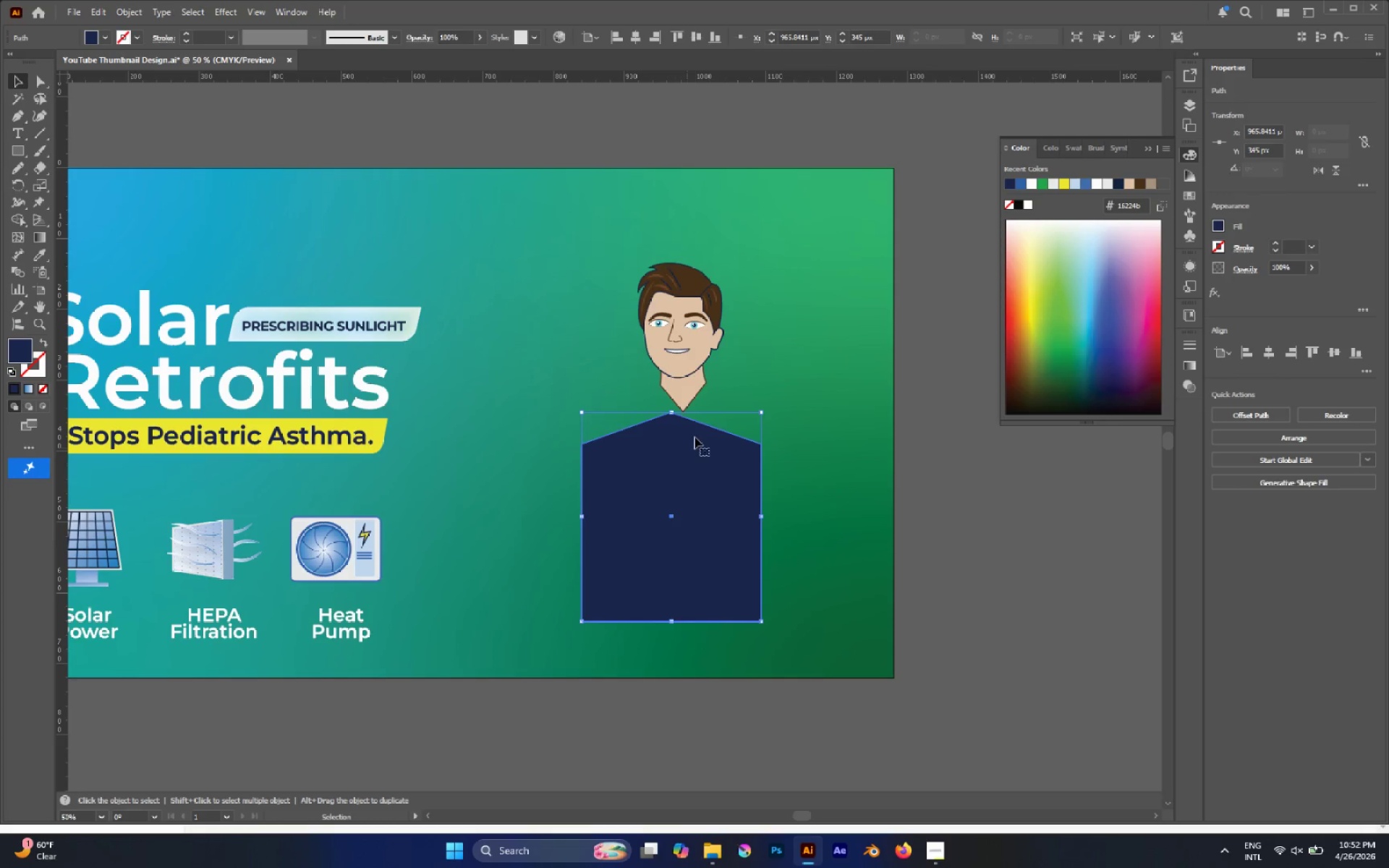 
left_click([776, 364])
 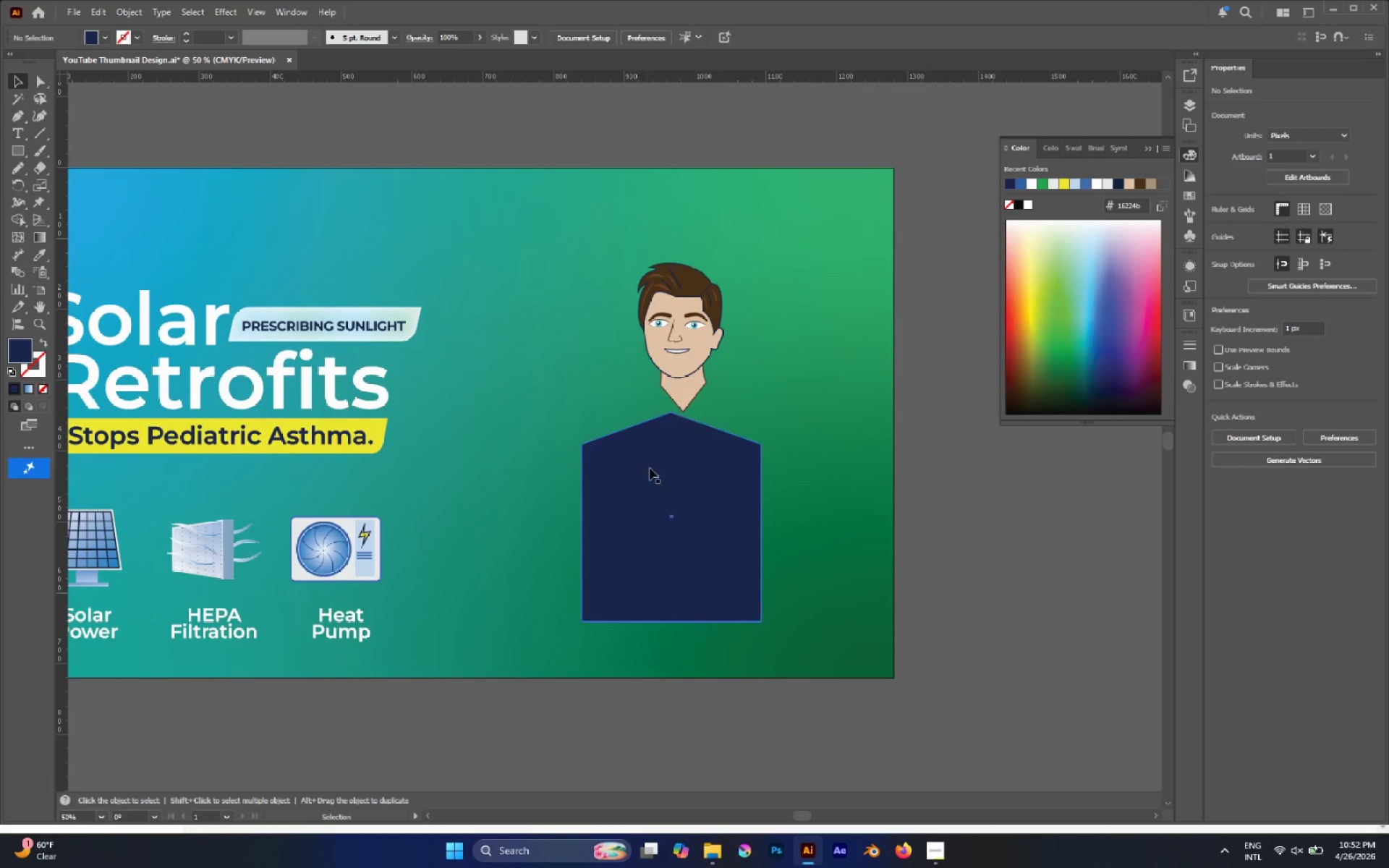 
left_click_drag(start_coordinate=[650, 469], to_coordinate=[660, 434])
 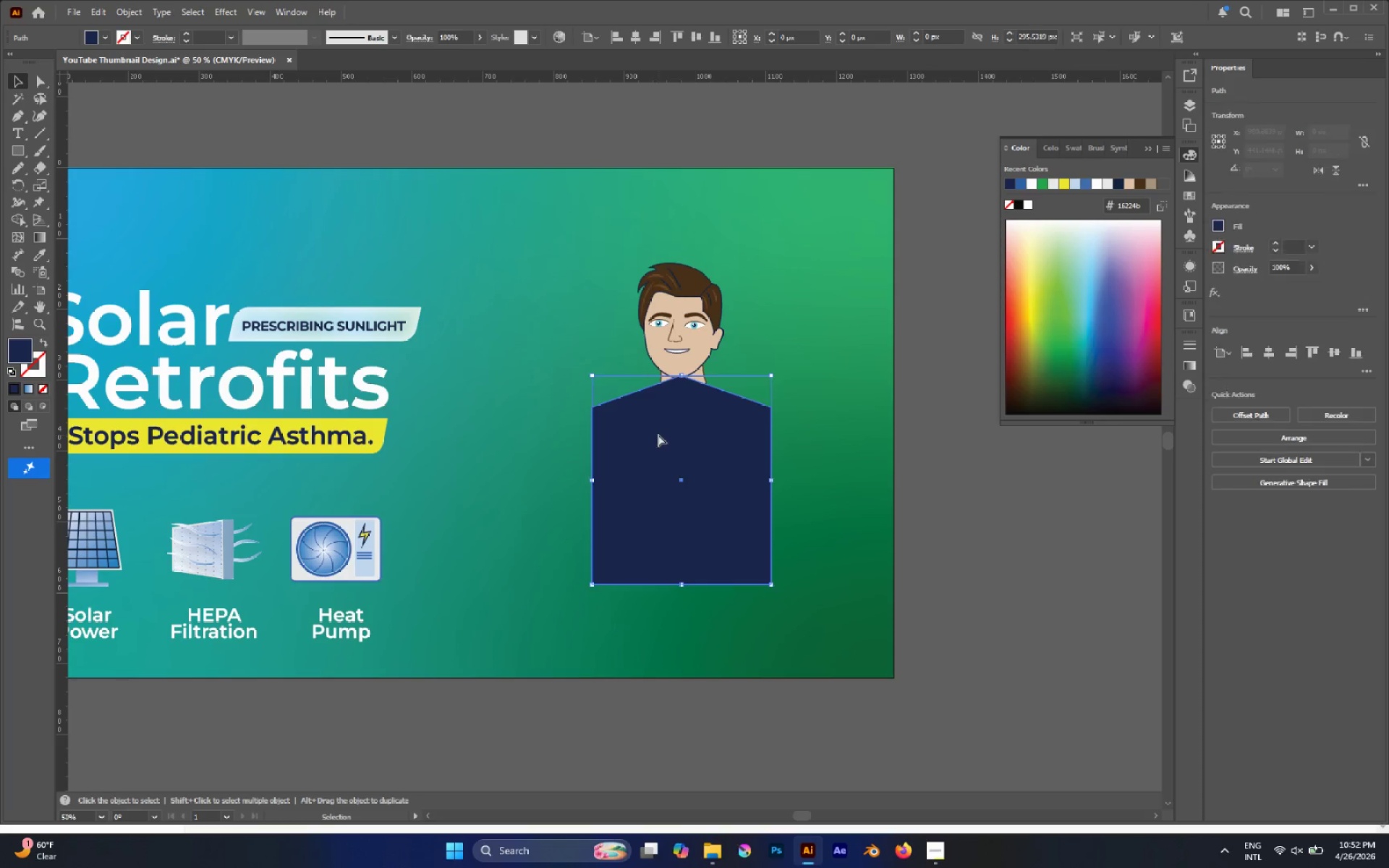 
key(Control+BracketLeft)
 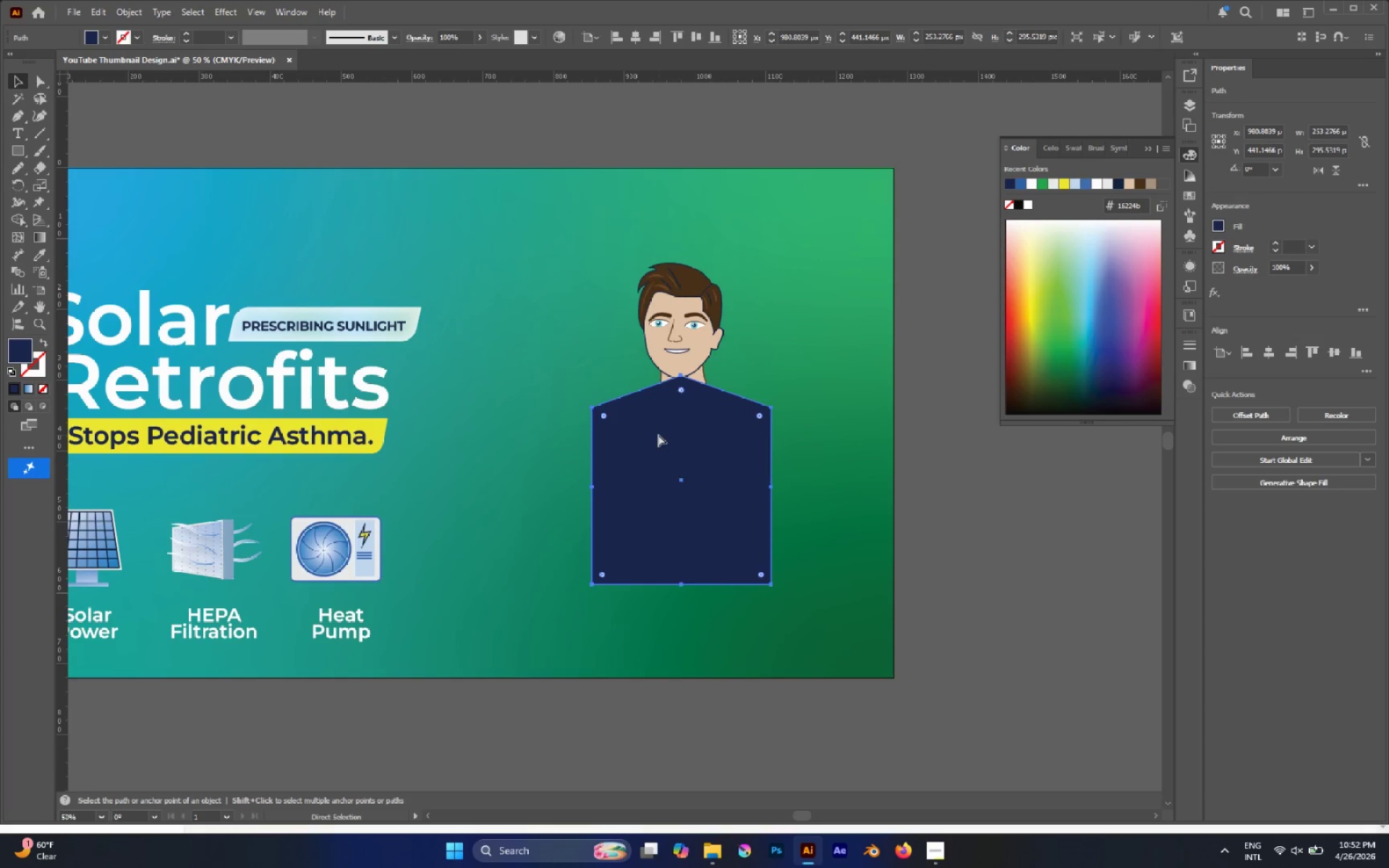 
key(Control+BracketLeft)
 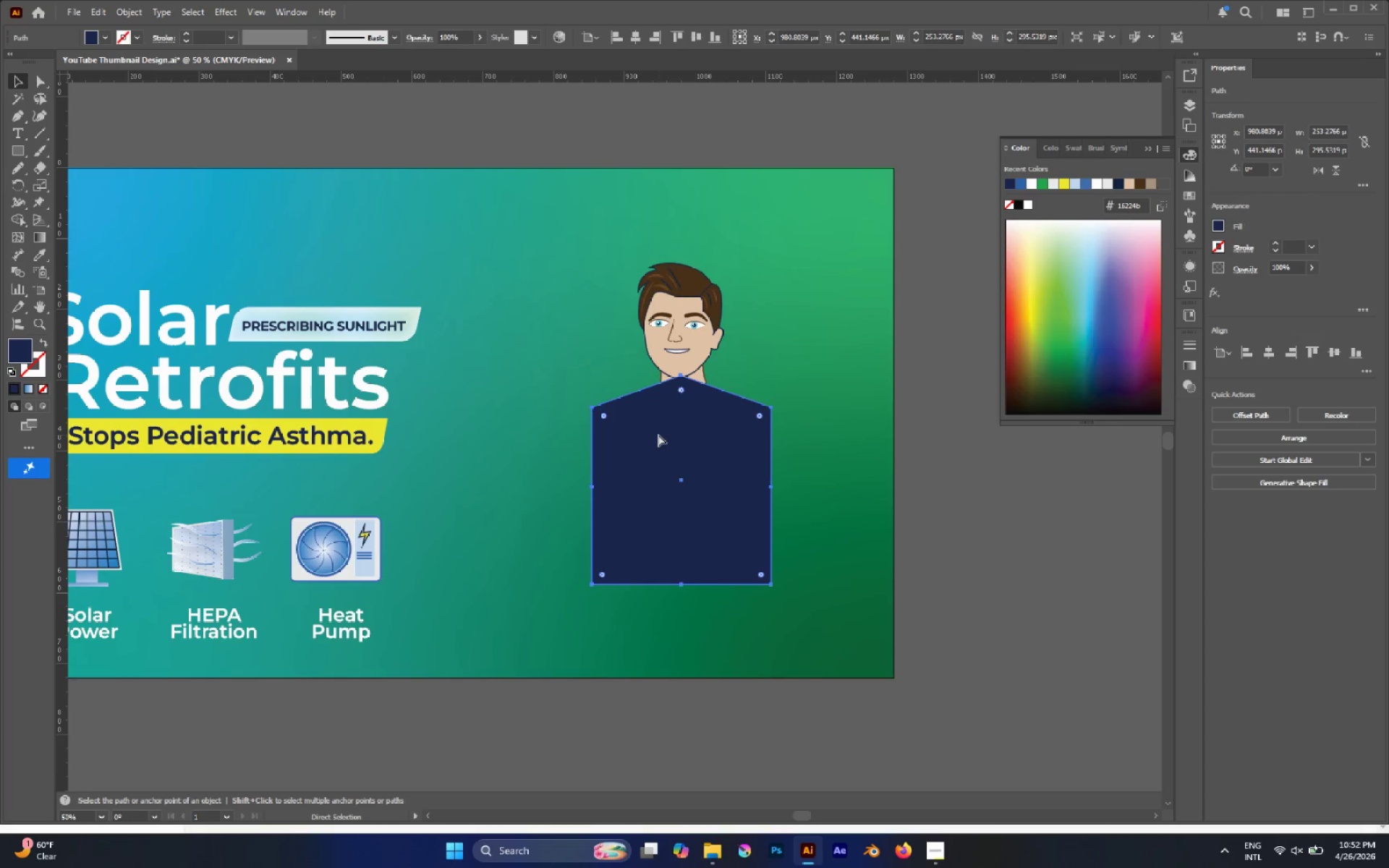 
key(Control+BracketLeft)
 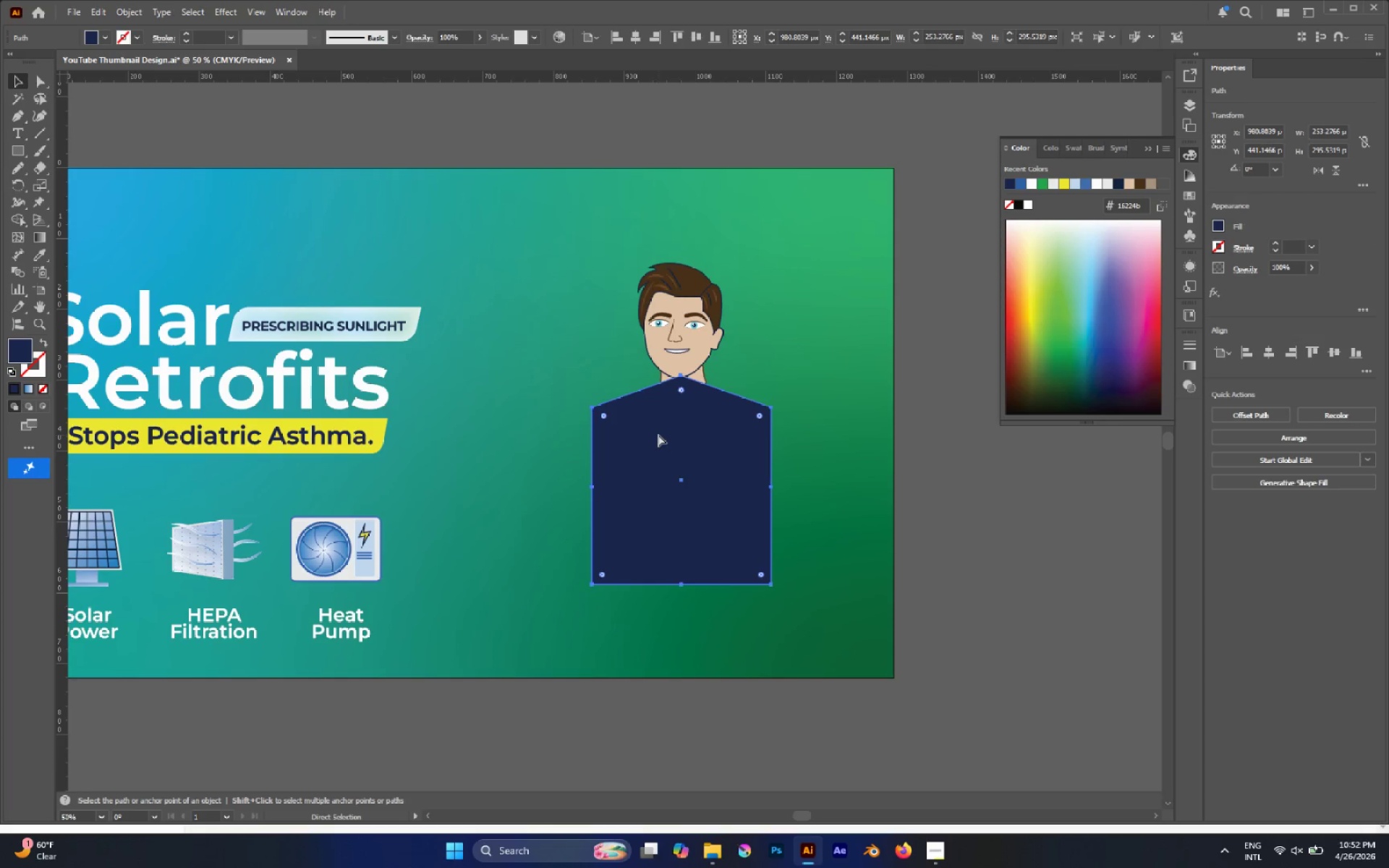 
key(Control+BracketLeft)
 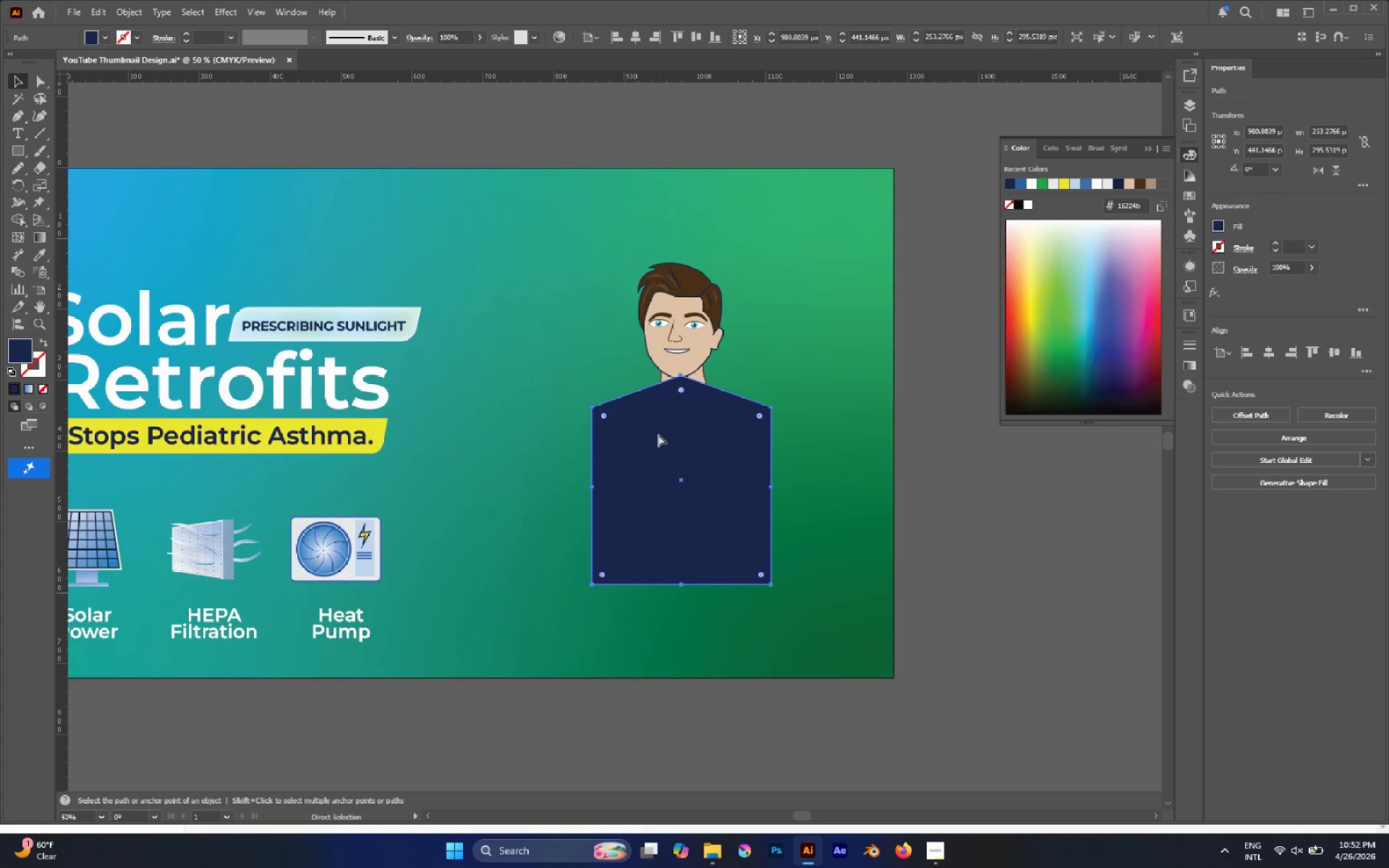 
key(Control+BracketLeft)
 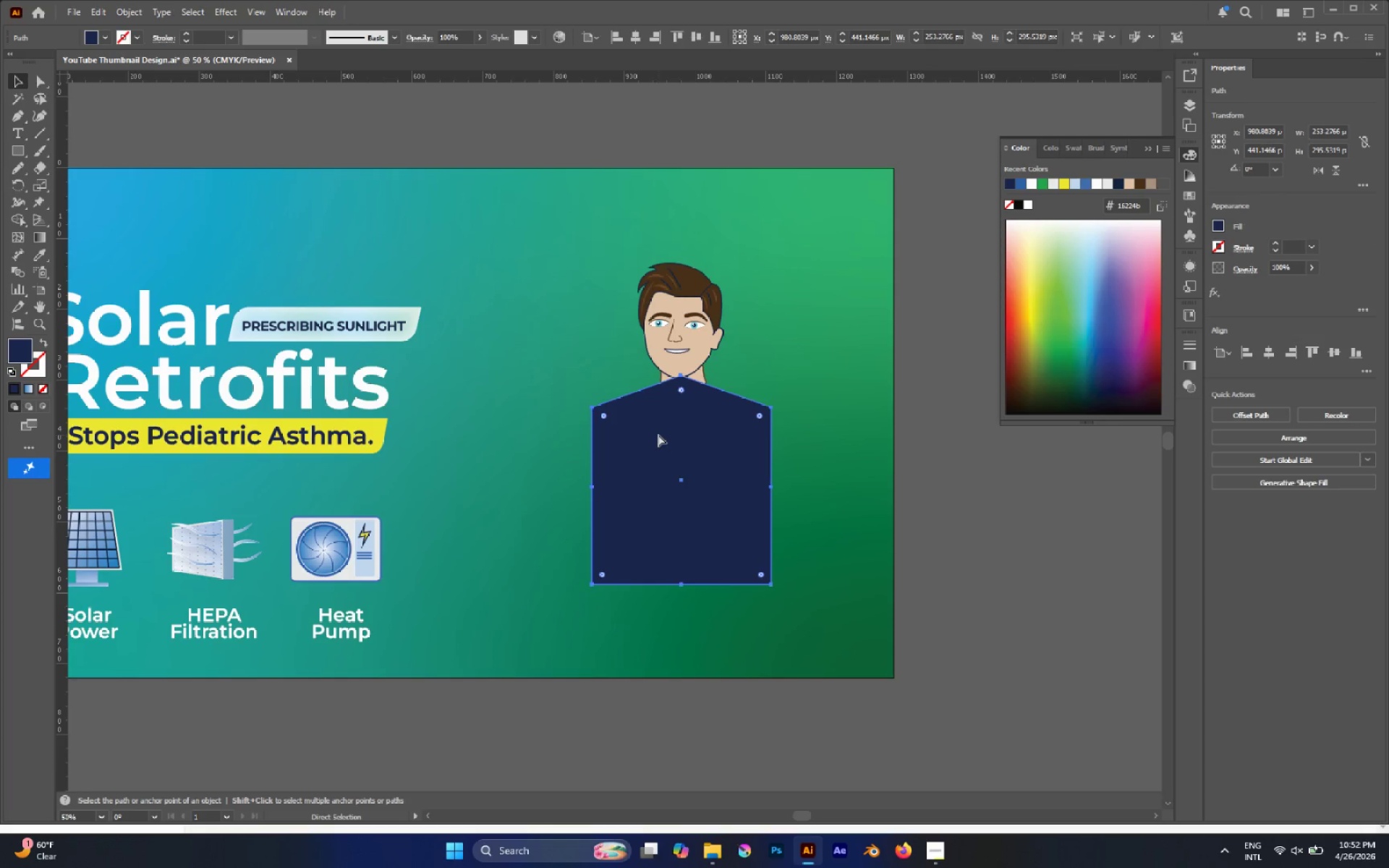 
key(Control+BracketLeft)
 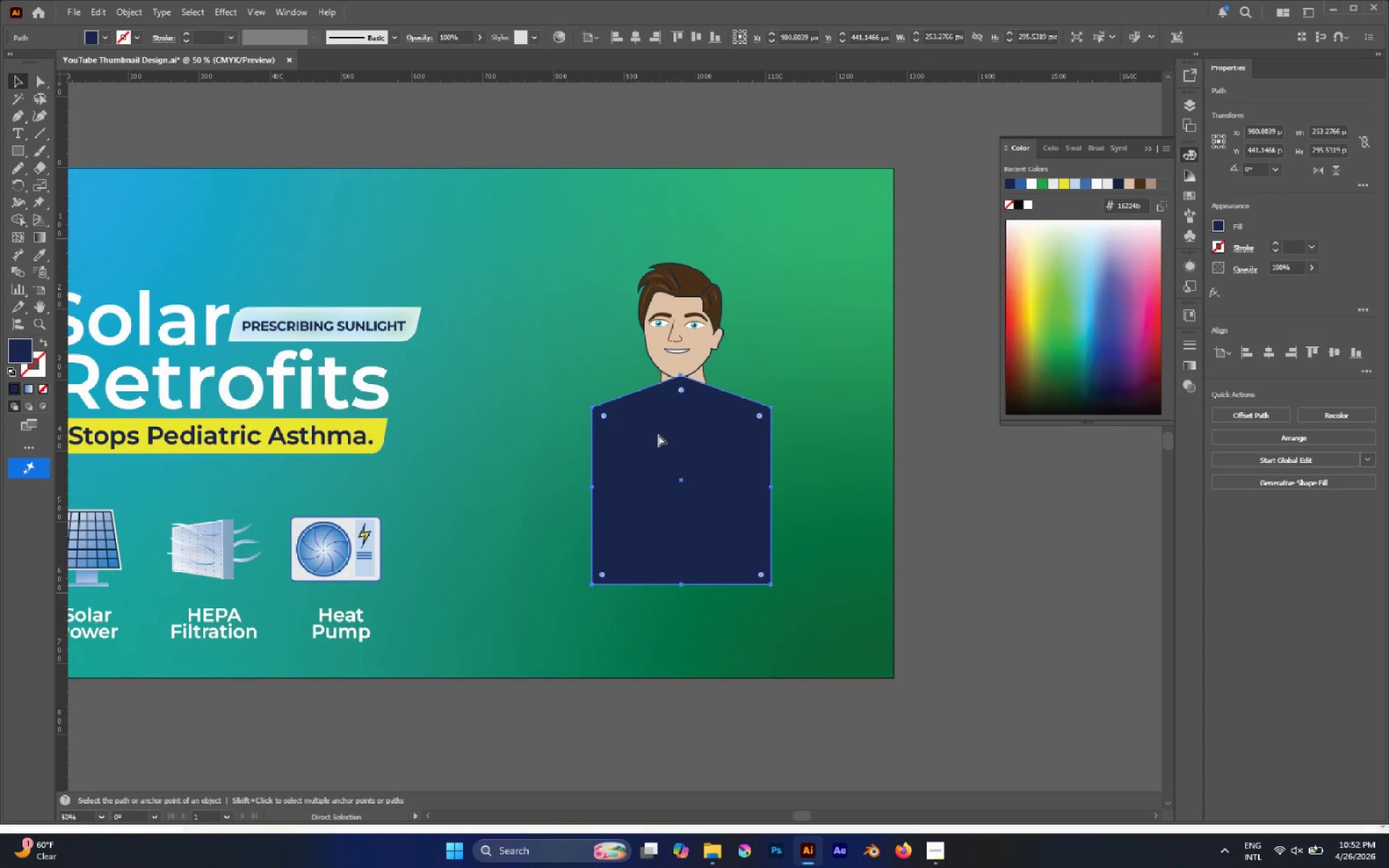 
key(Control+BracketLeft)
 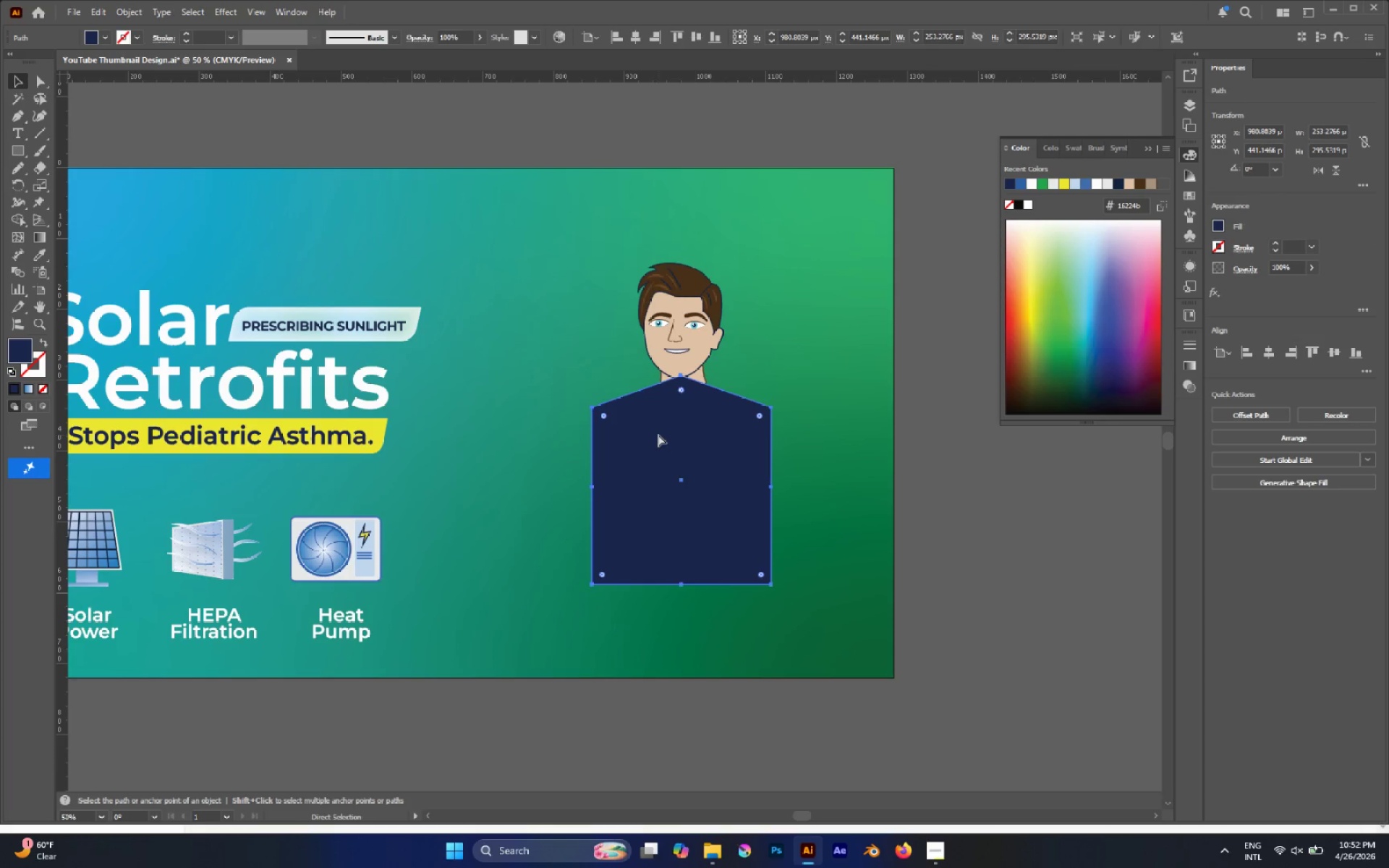 
key(Control+Shift+BracketLeft)
 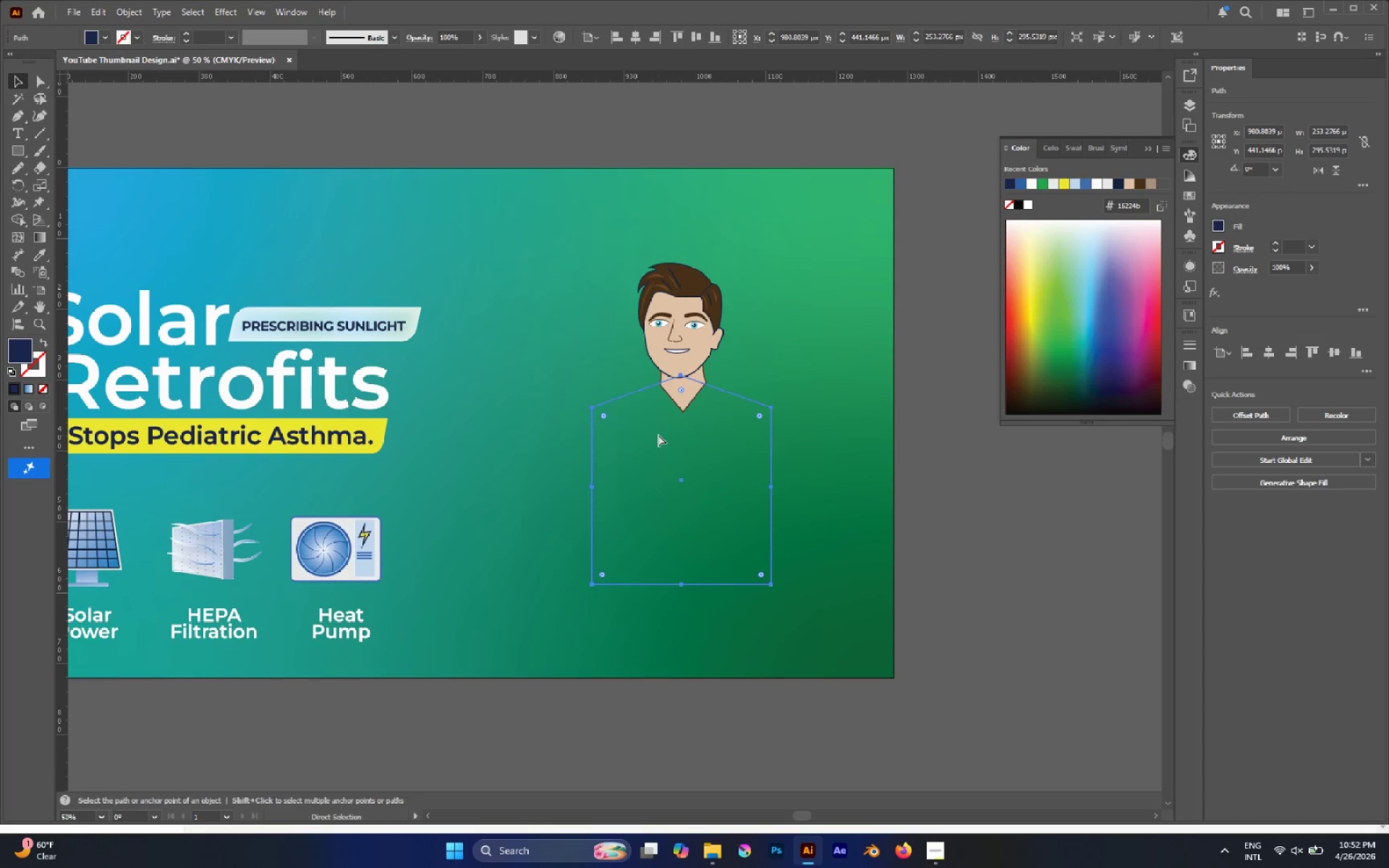 
key(Control+BracketRight)
 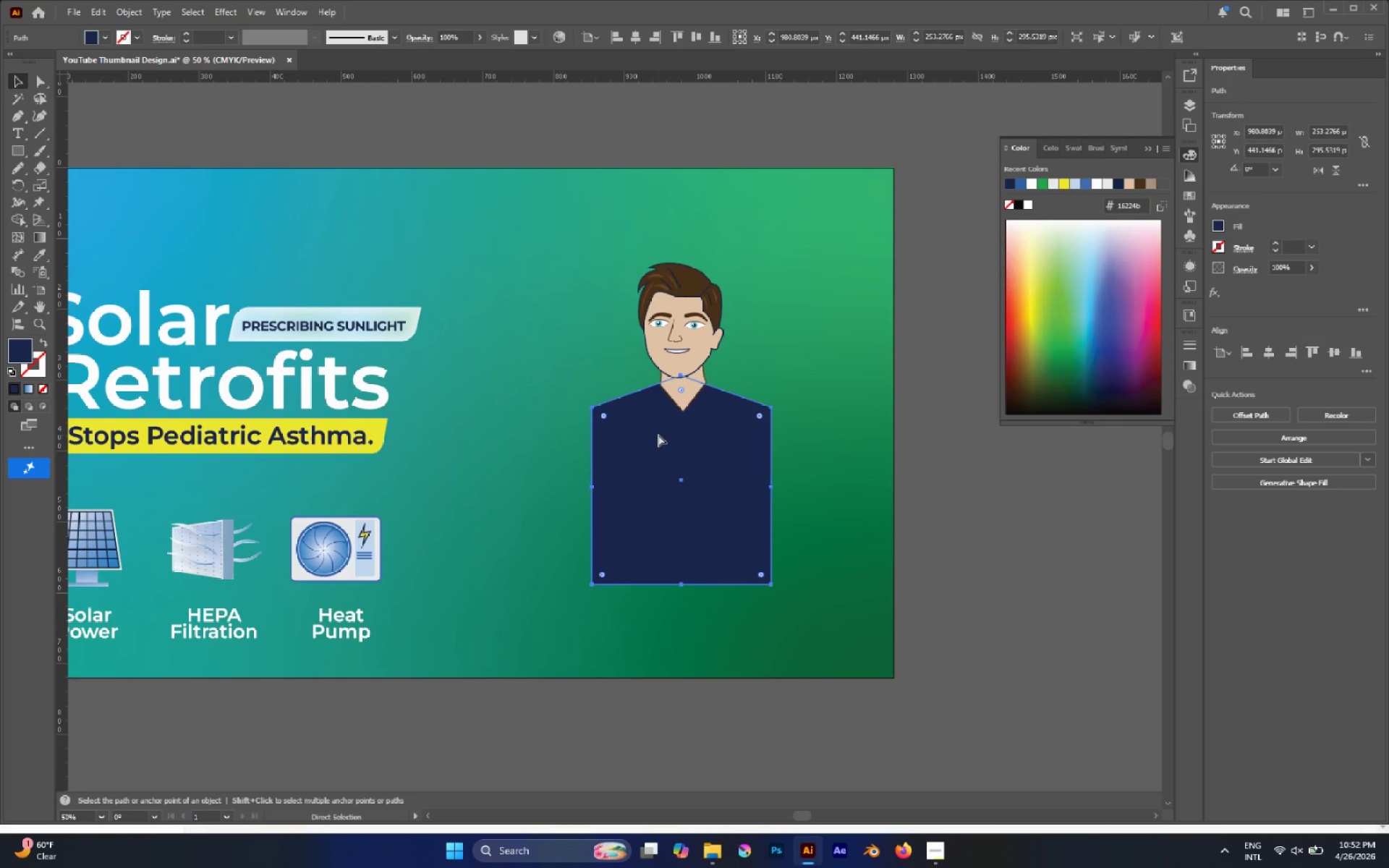 
key(Control+BracketRight)
 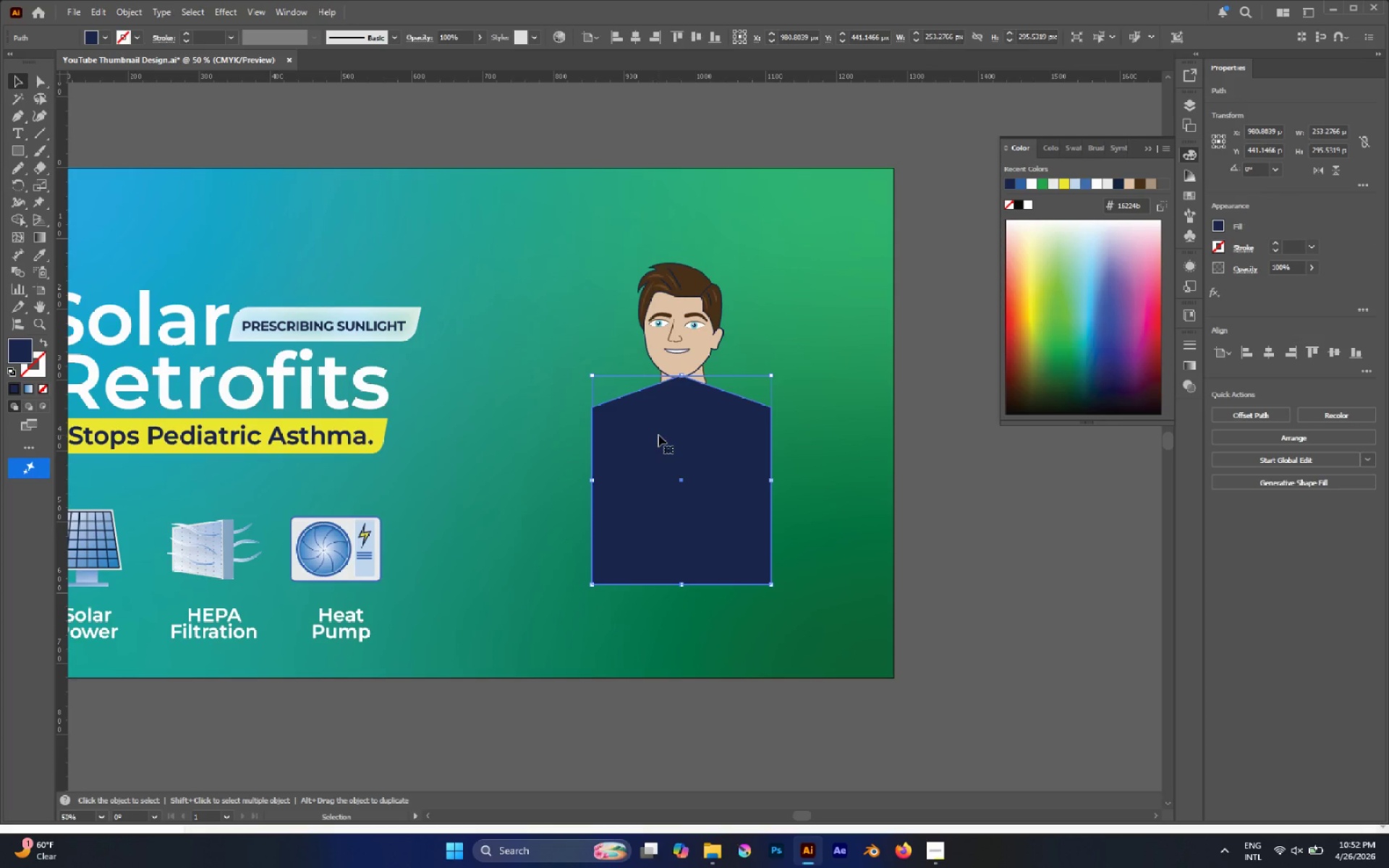 
hold_key(key=AltLeft, duration=0.64)
scroll: coordinate [647, 438], scroll_direction: up, amount: 3.0
 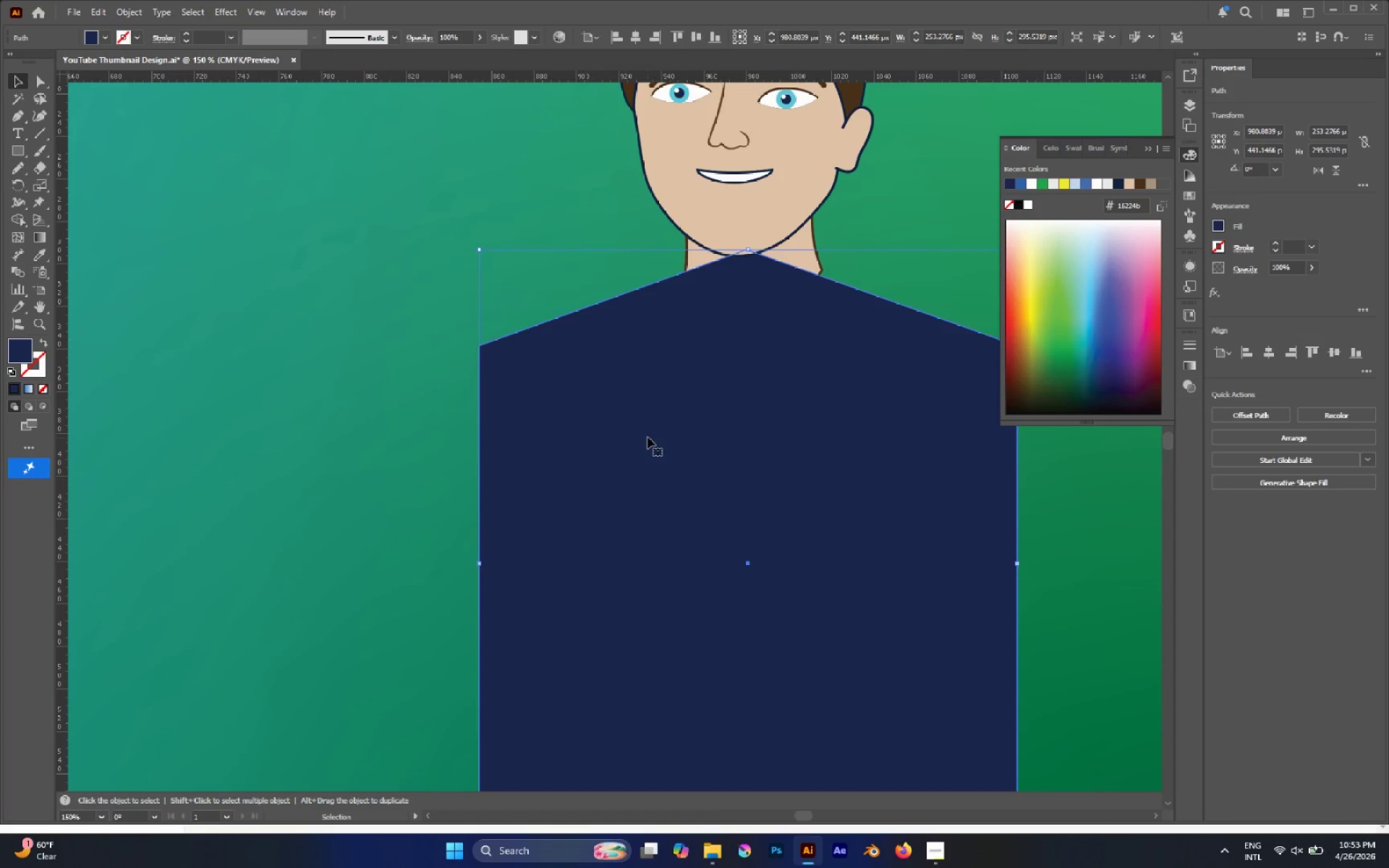 
key(Control+BracketLeft)
 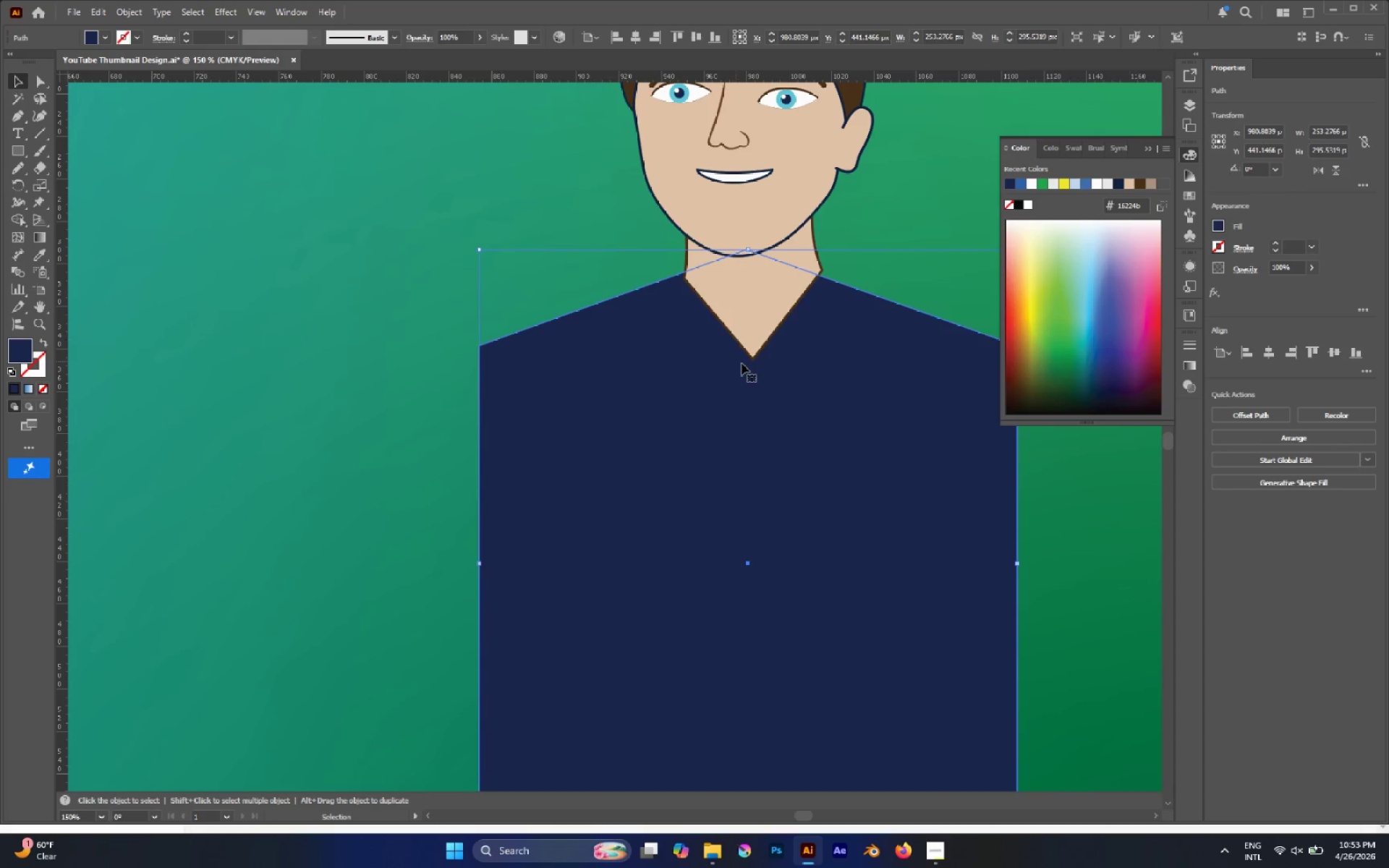 
left_click_drag(start_coordinate=[741, 365], to_coordinate=[755, 359])
 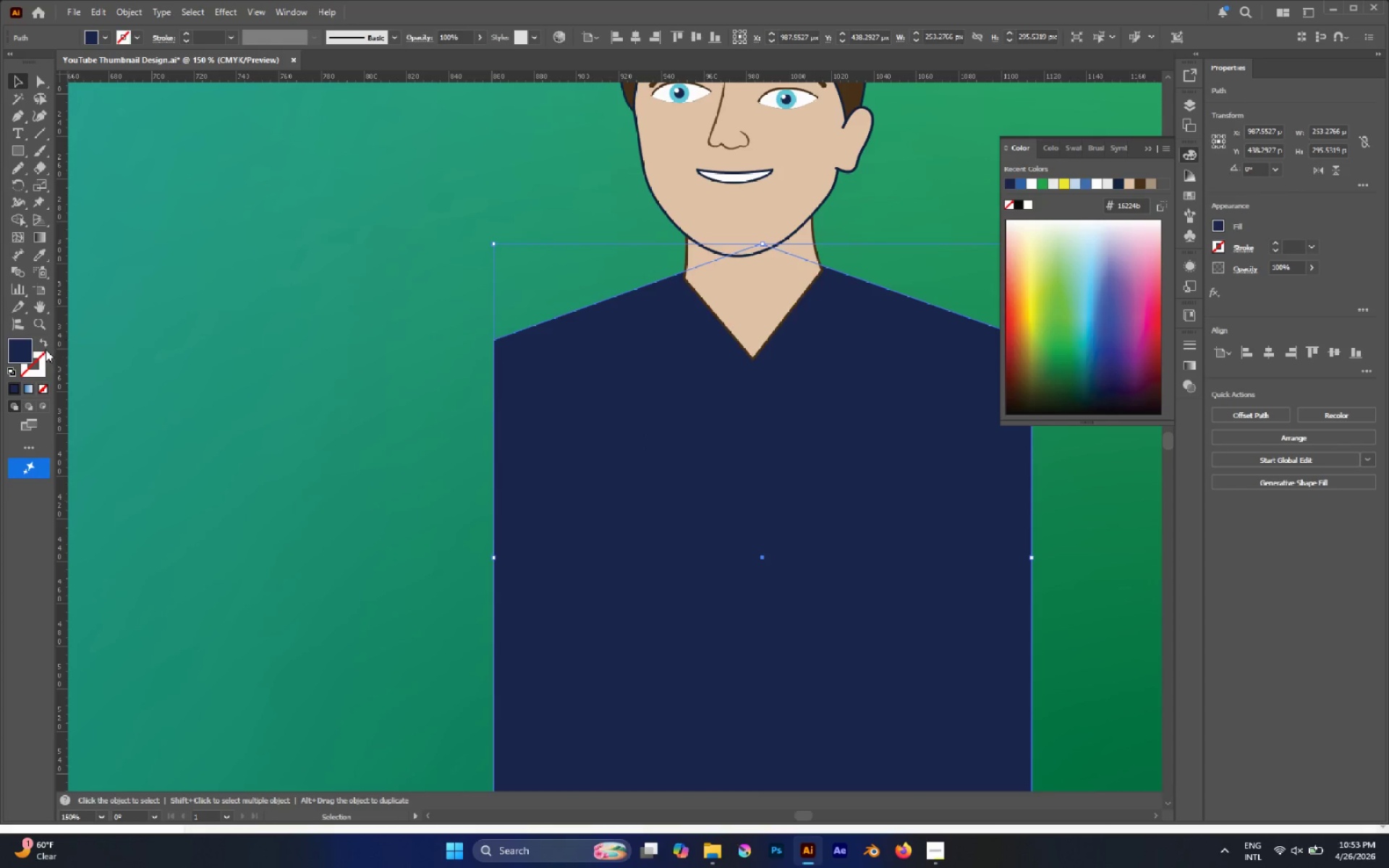 
left_click([44, 344])
 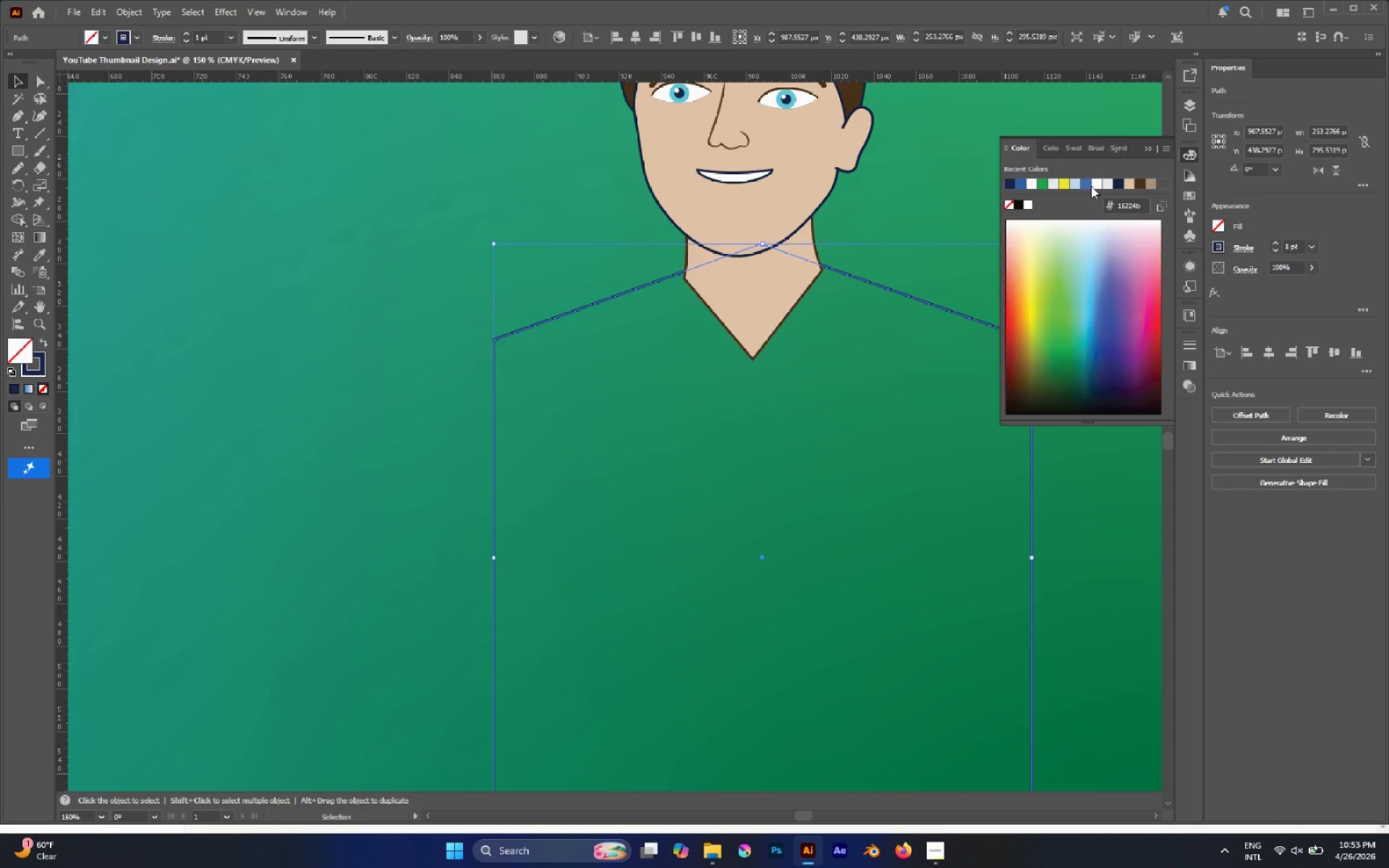 
left_click([1107, 185])
 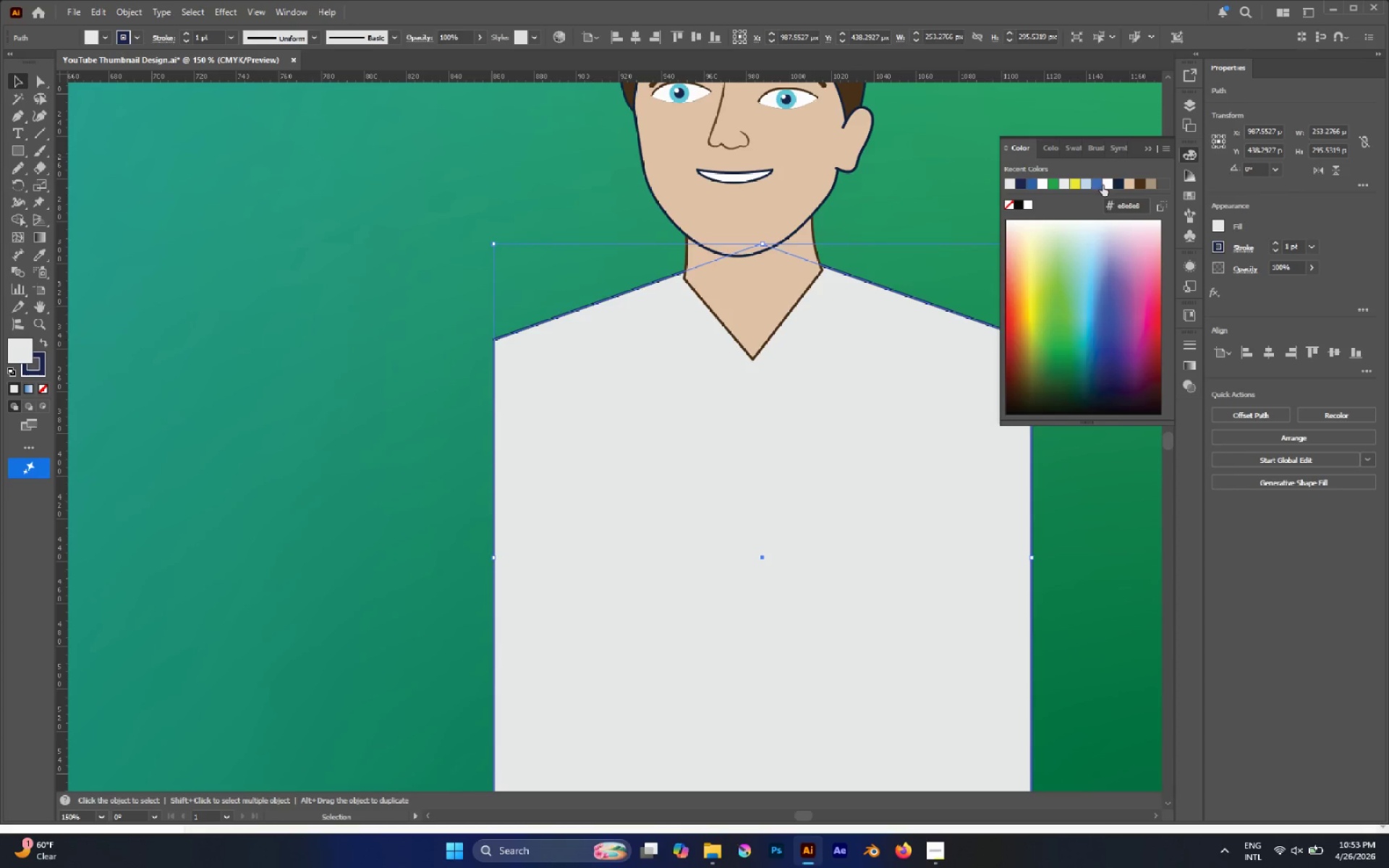 
key(A)
 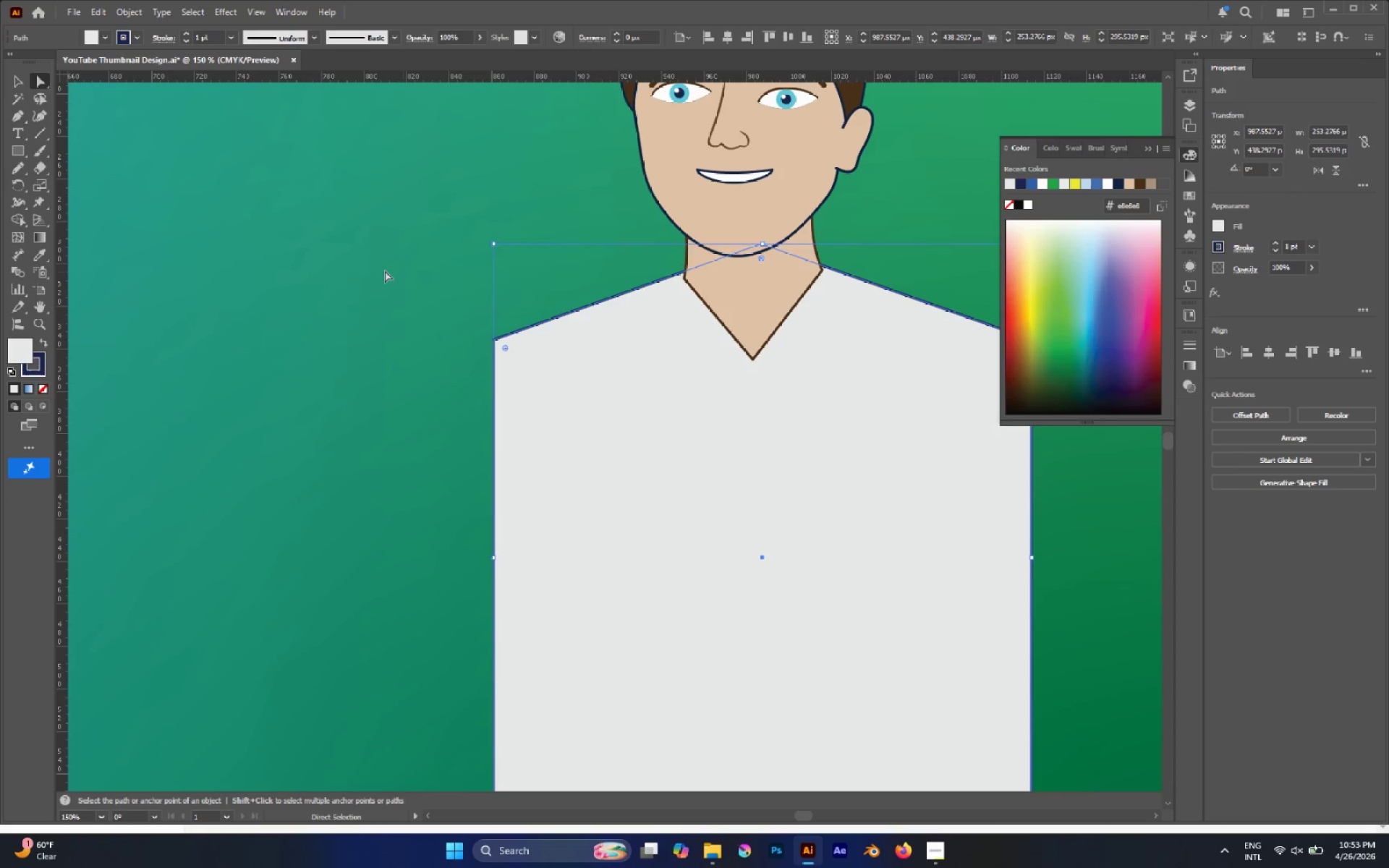 
left_click([370, 265])
 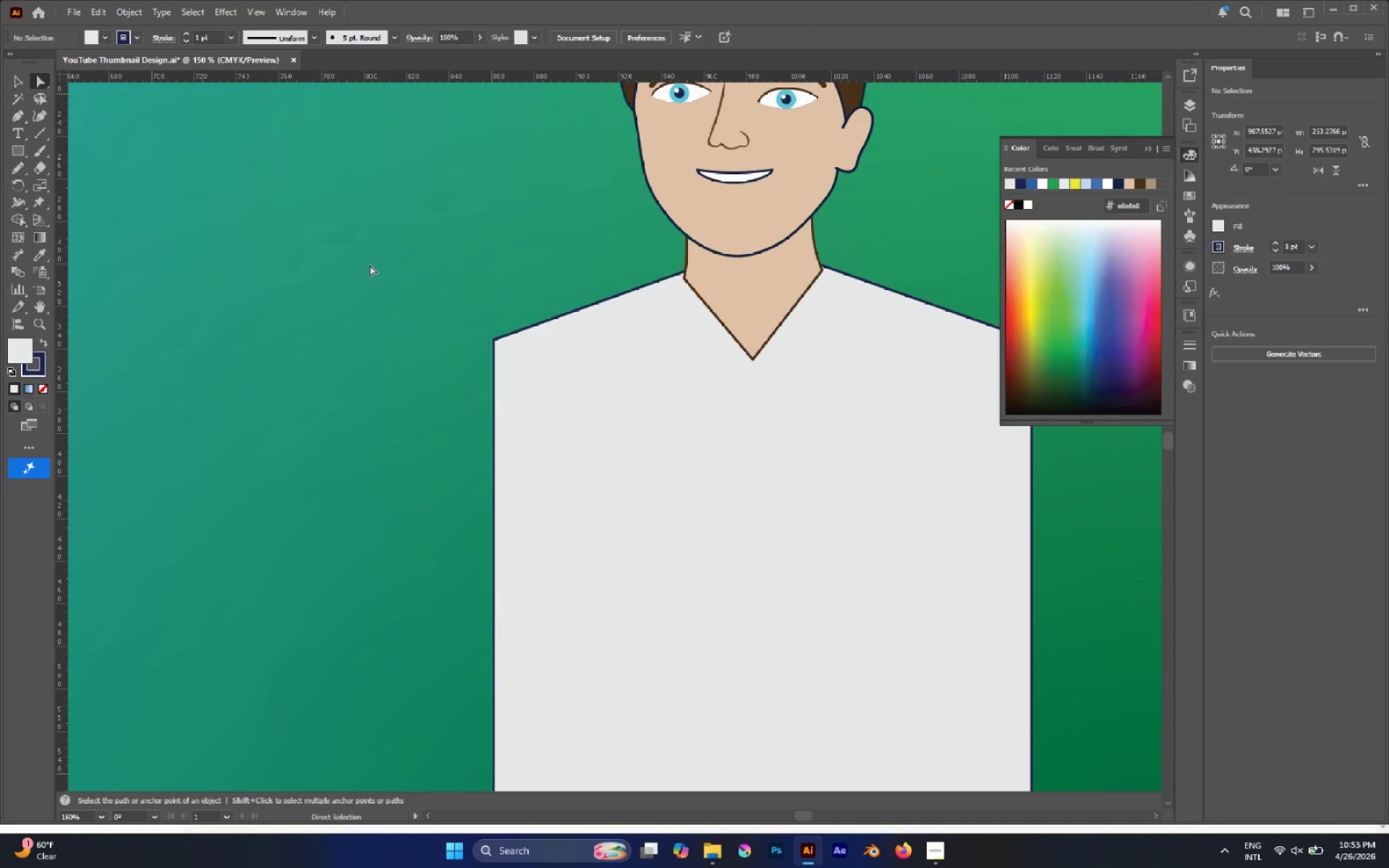 
key(Alt+AltLeft)
 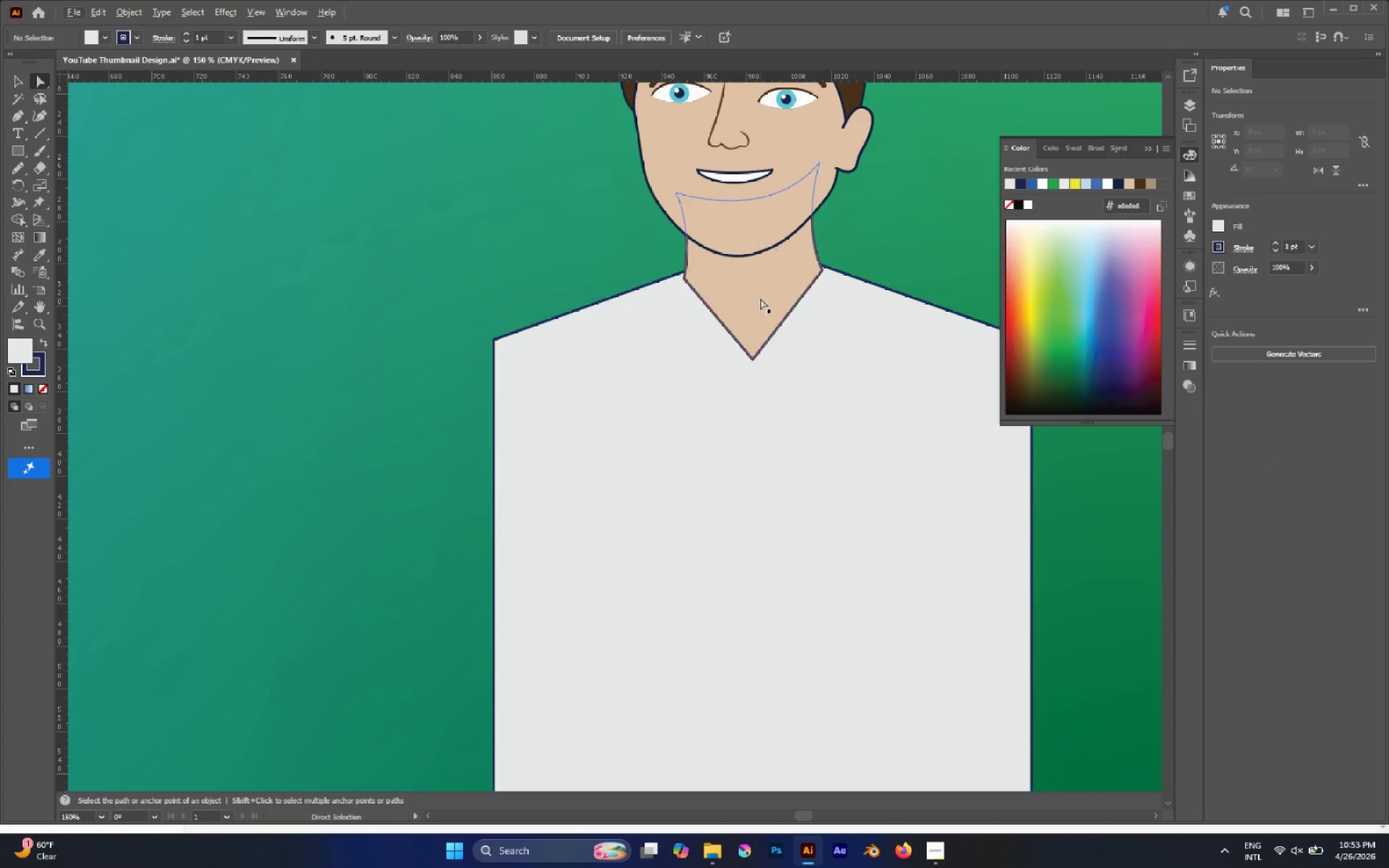 
hold_key(key=AltLeft, duration=0.53)
scroll: coordinate [841, 251], scroll_direction: up, amount: 1.0
 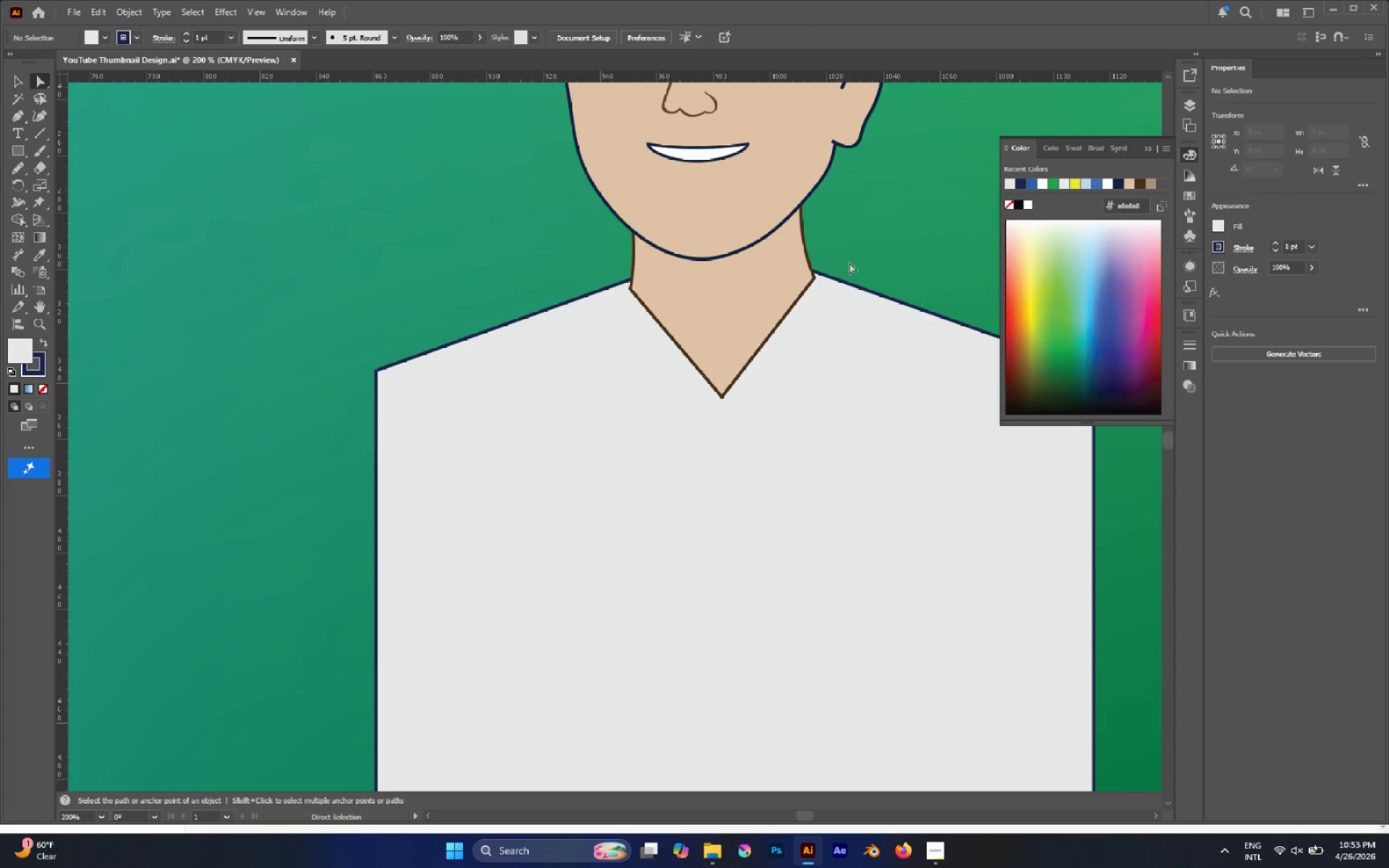 
key(A)
 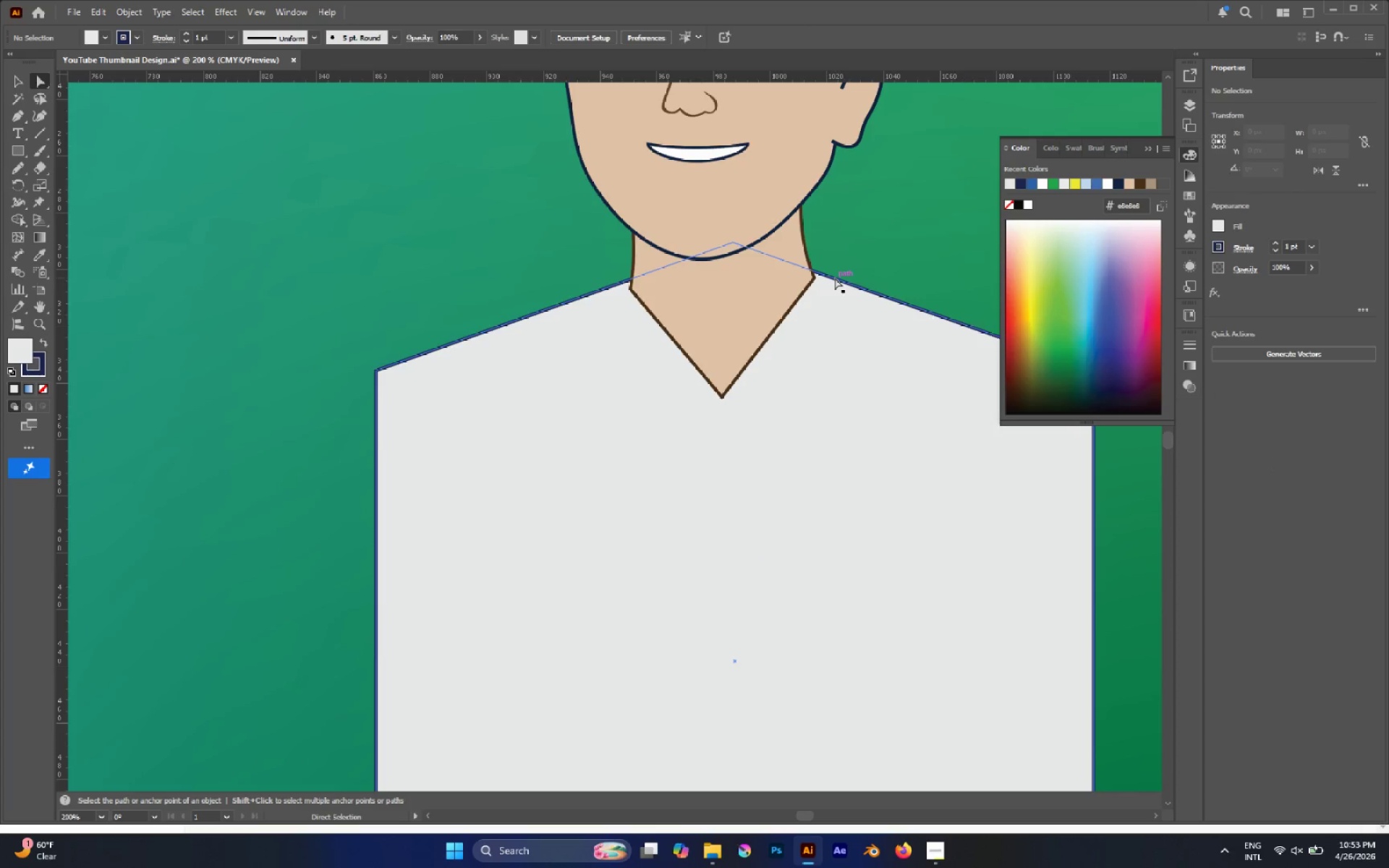 
hold_key(key=AltLeft, duration=0.38)
scroll: coordinate [834, 278], scroll_direction: none, amount: 0.0
 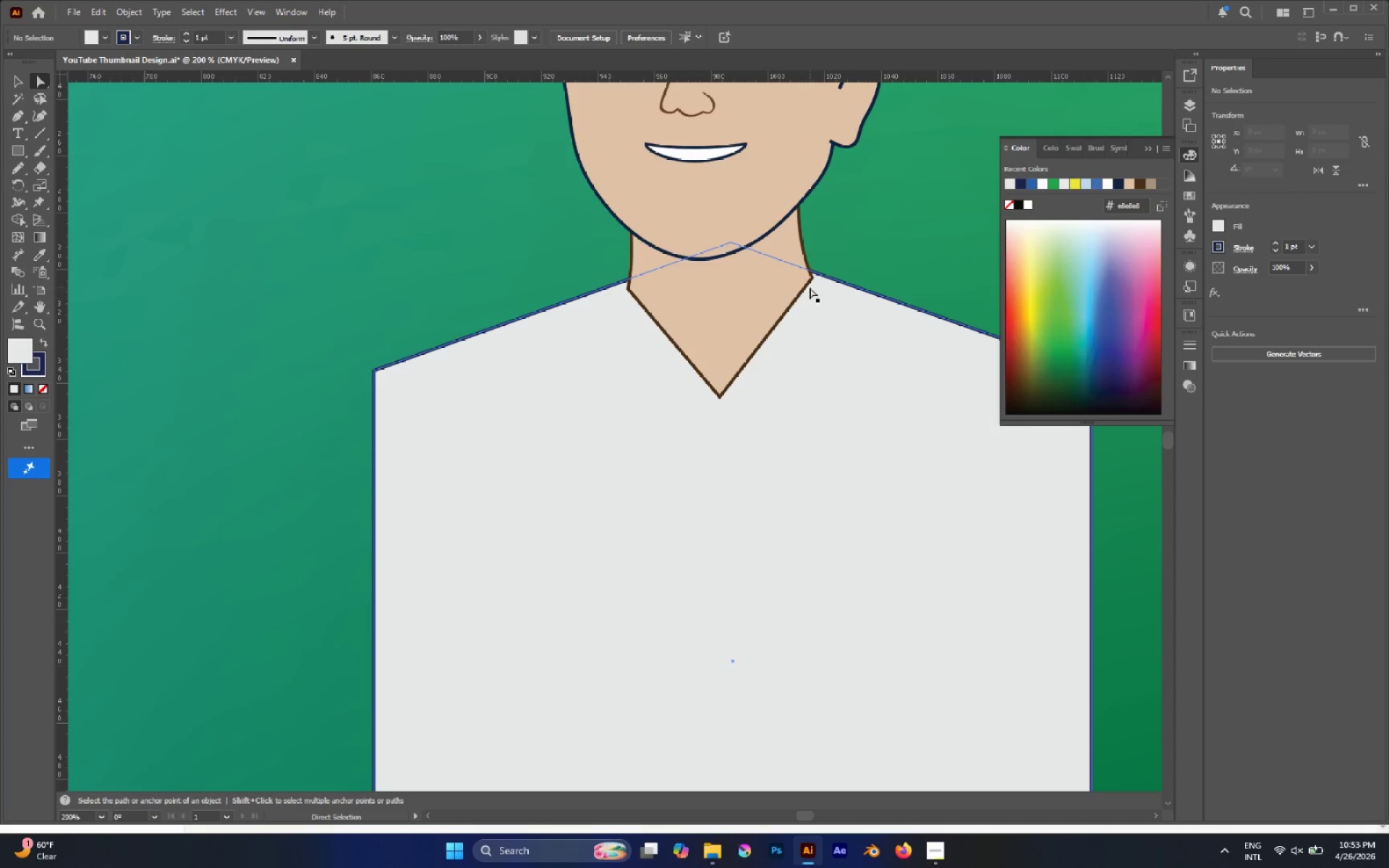 
left_click([811, 278])
 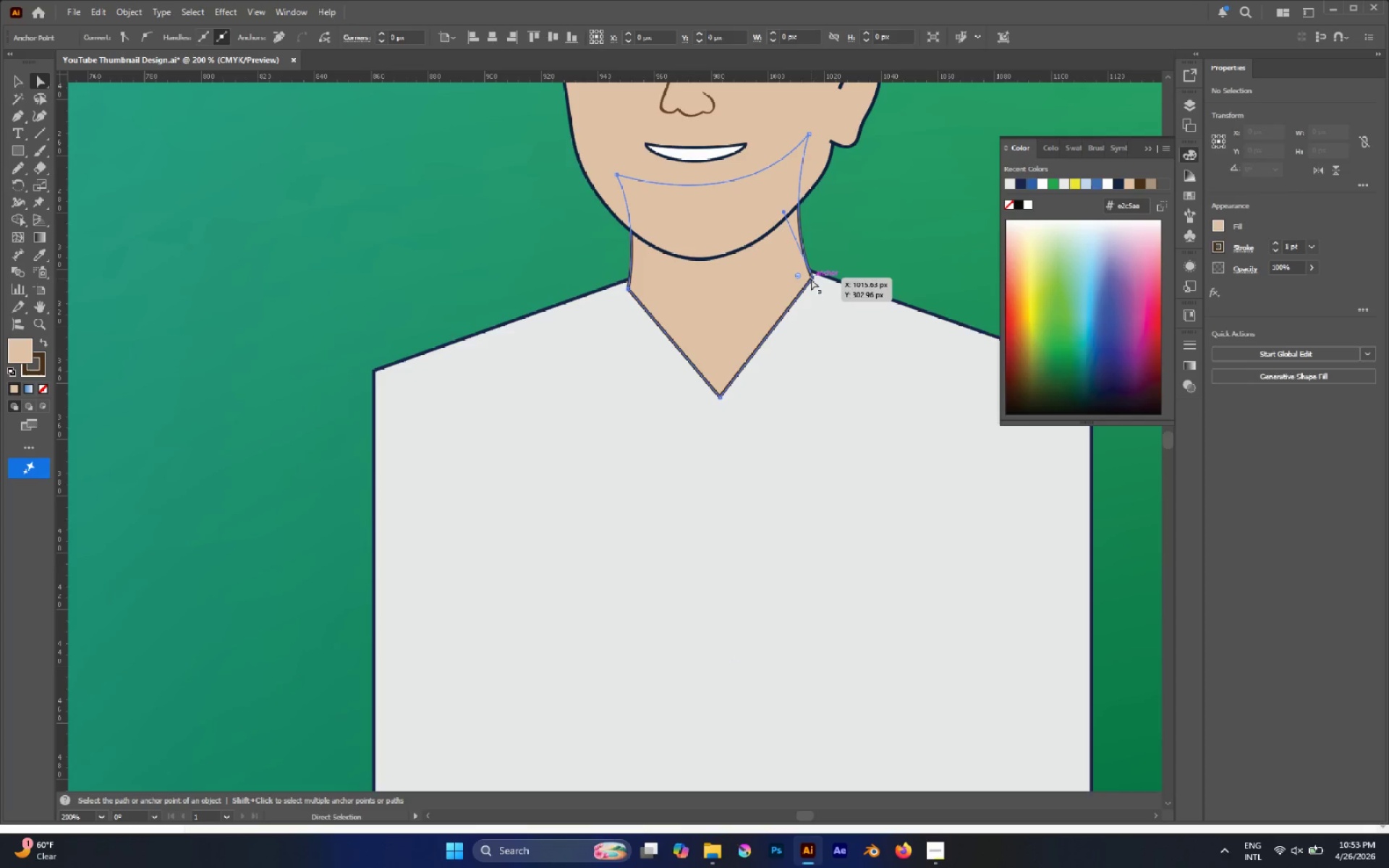 
left_click_drag(start_coordinate=[811, 278], to_coordinate=[817, 273])
 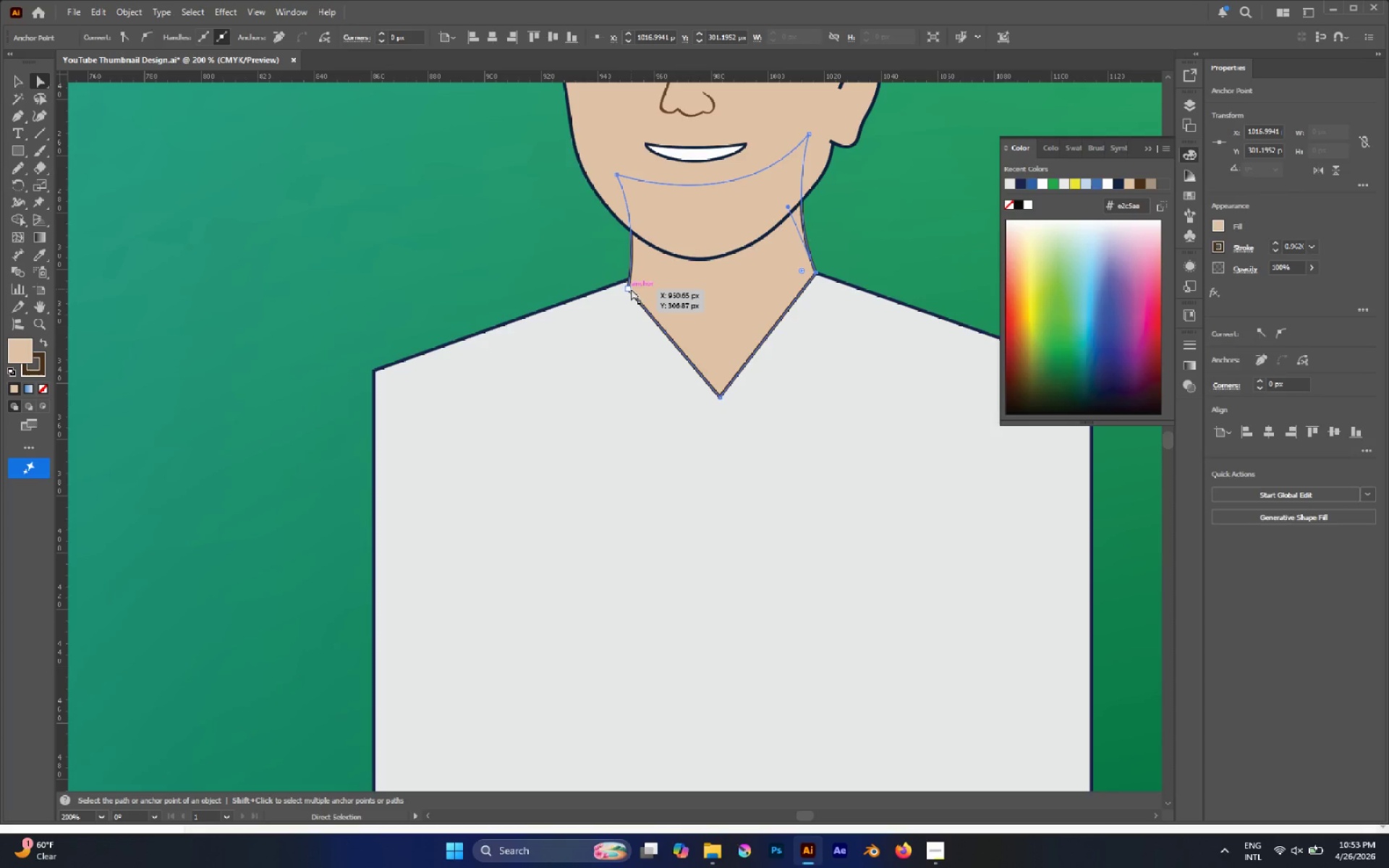 
left_click([630, 287])
 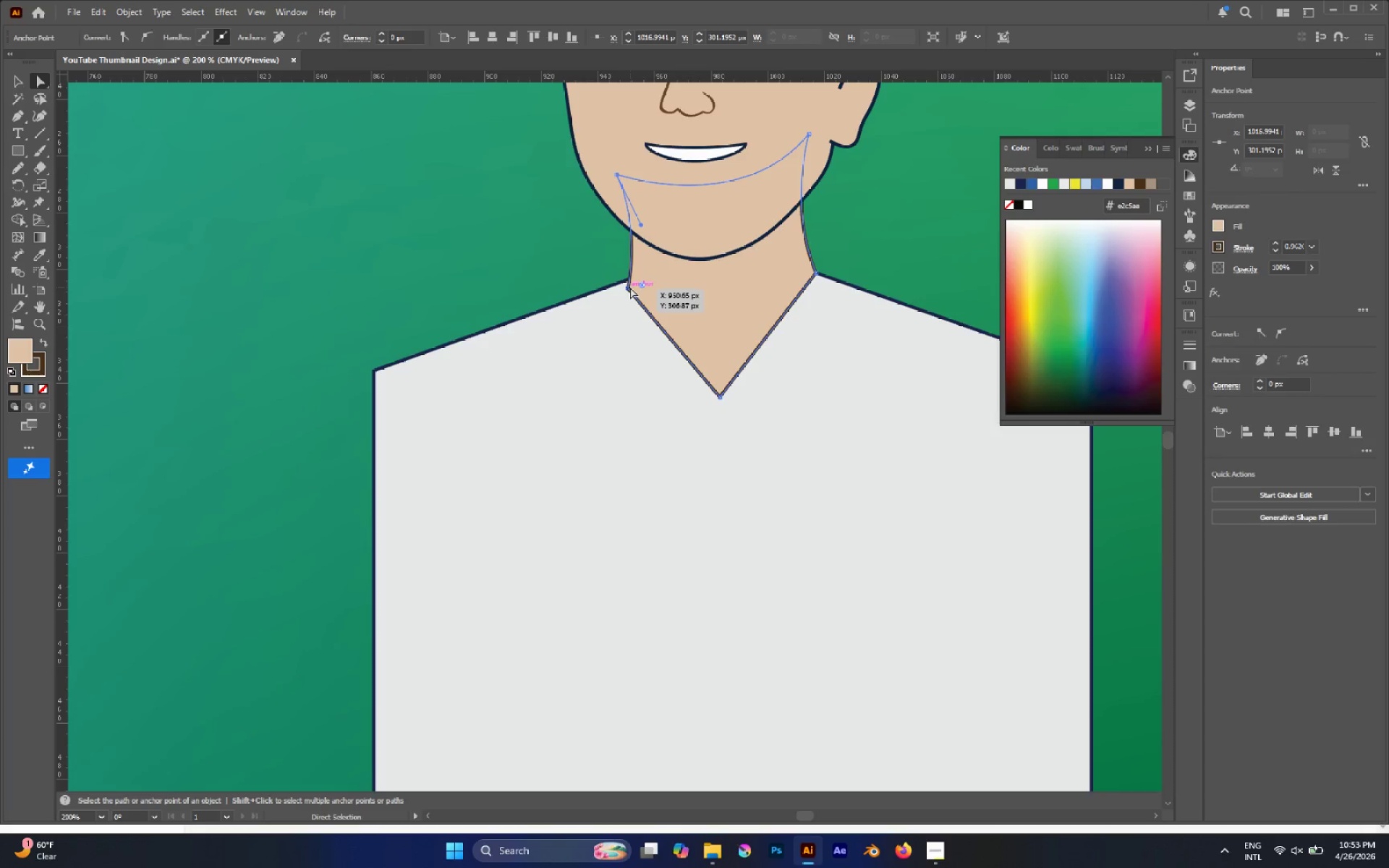 
left_click_drag(start_coordinate=[629, 287], to_coordinate=[626, 280])
 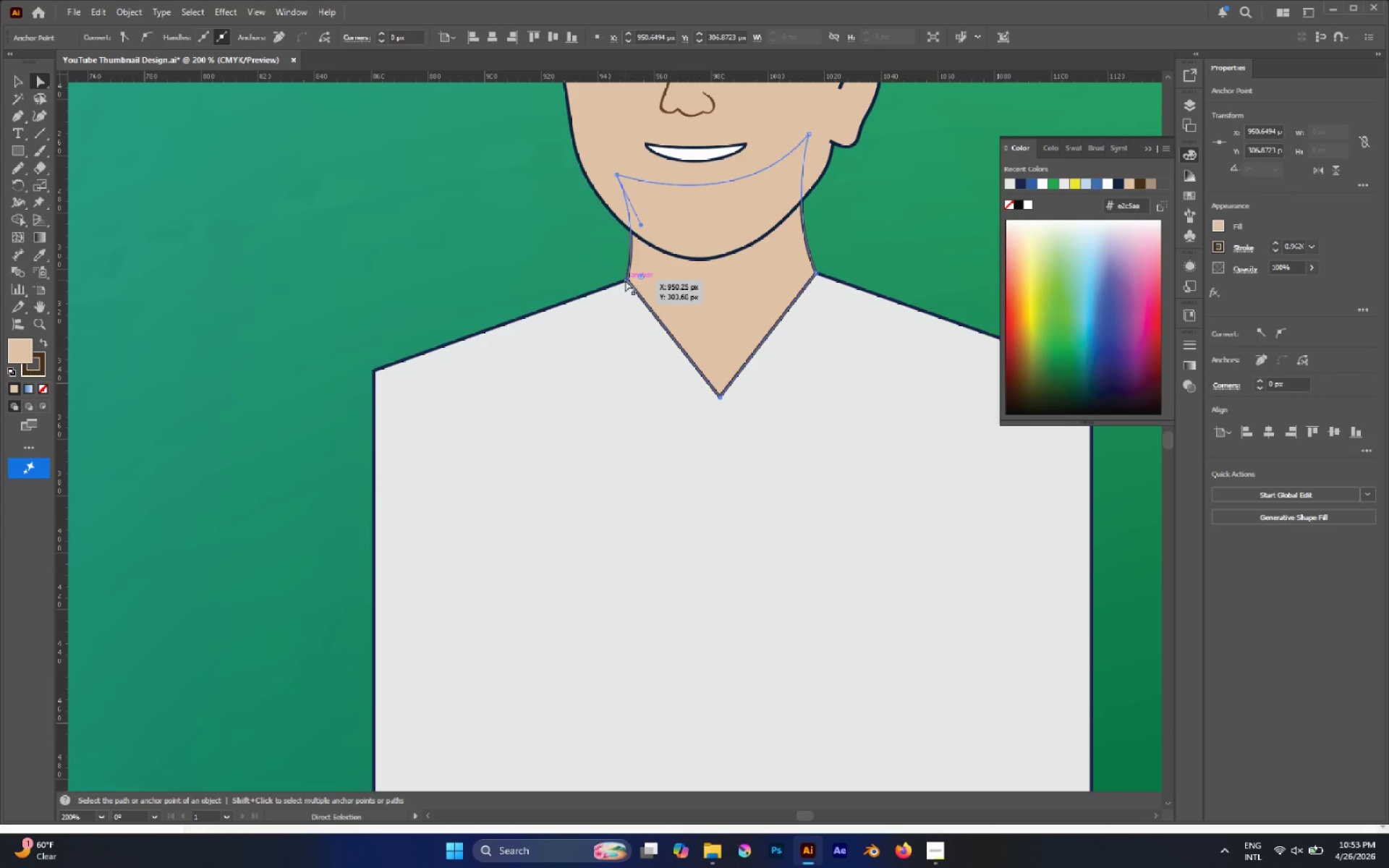 
hold_key(key=AltLeft, duration=0.44)
 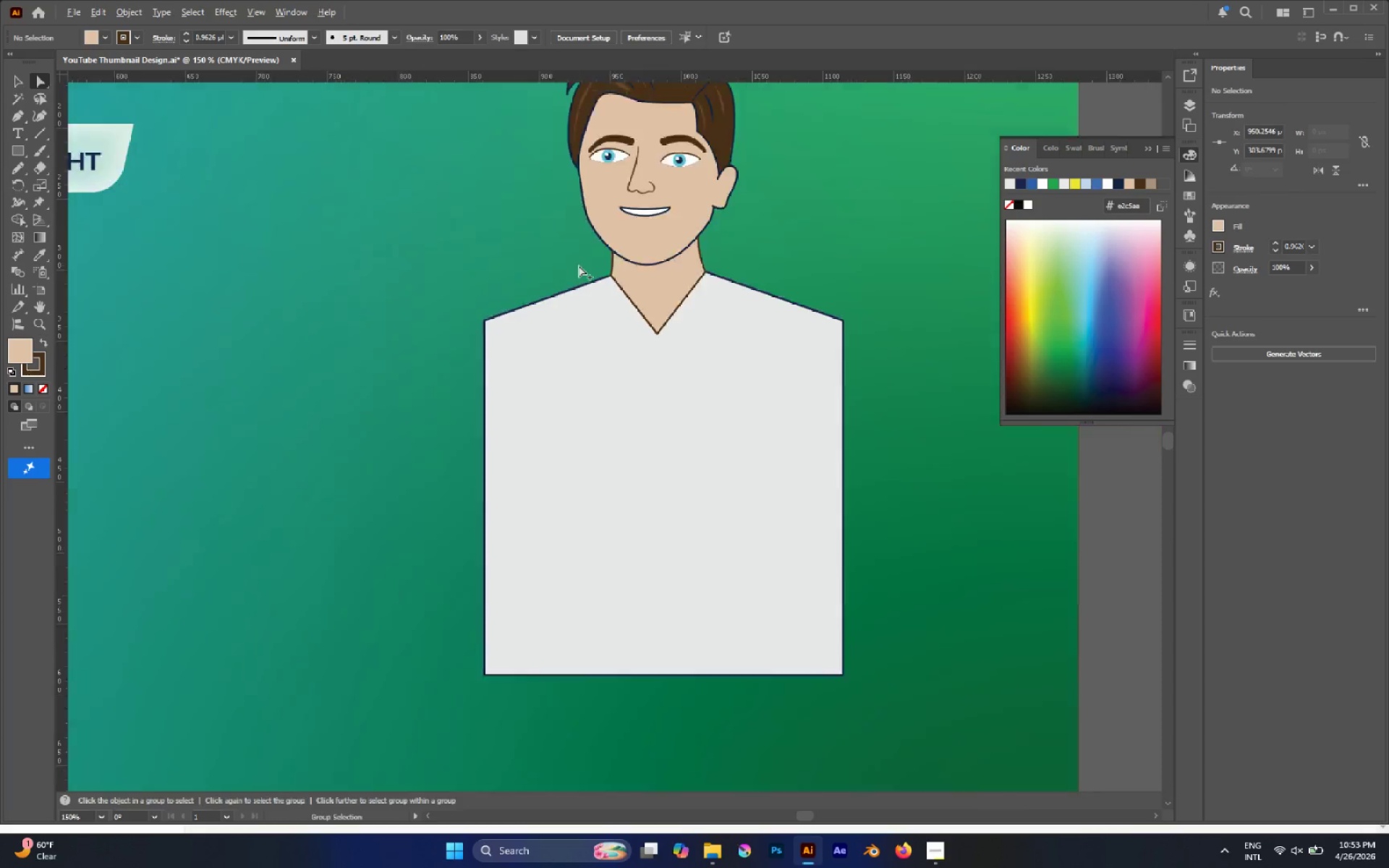 
left_click([579, 265])
 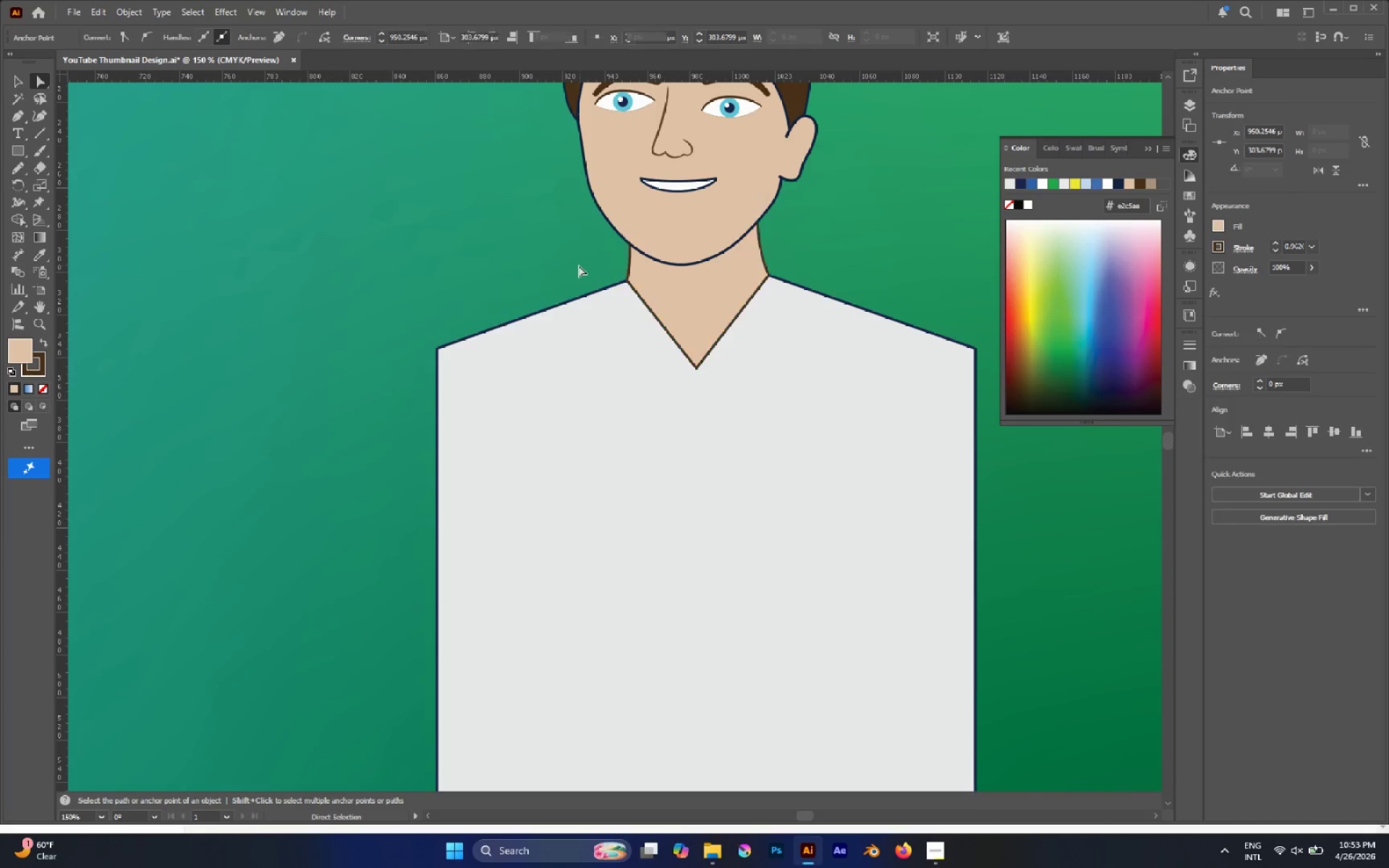 
scroll: coordinate [621, 285], scroll_direction: down, amount: 1.0
 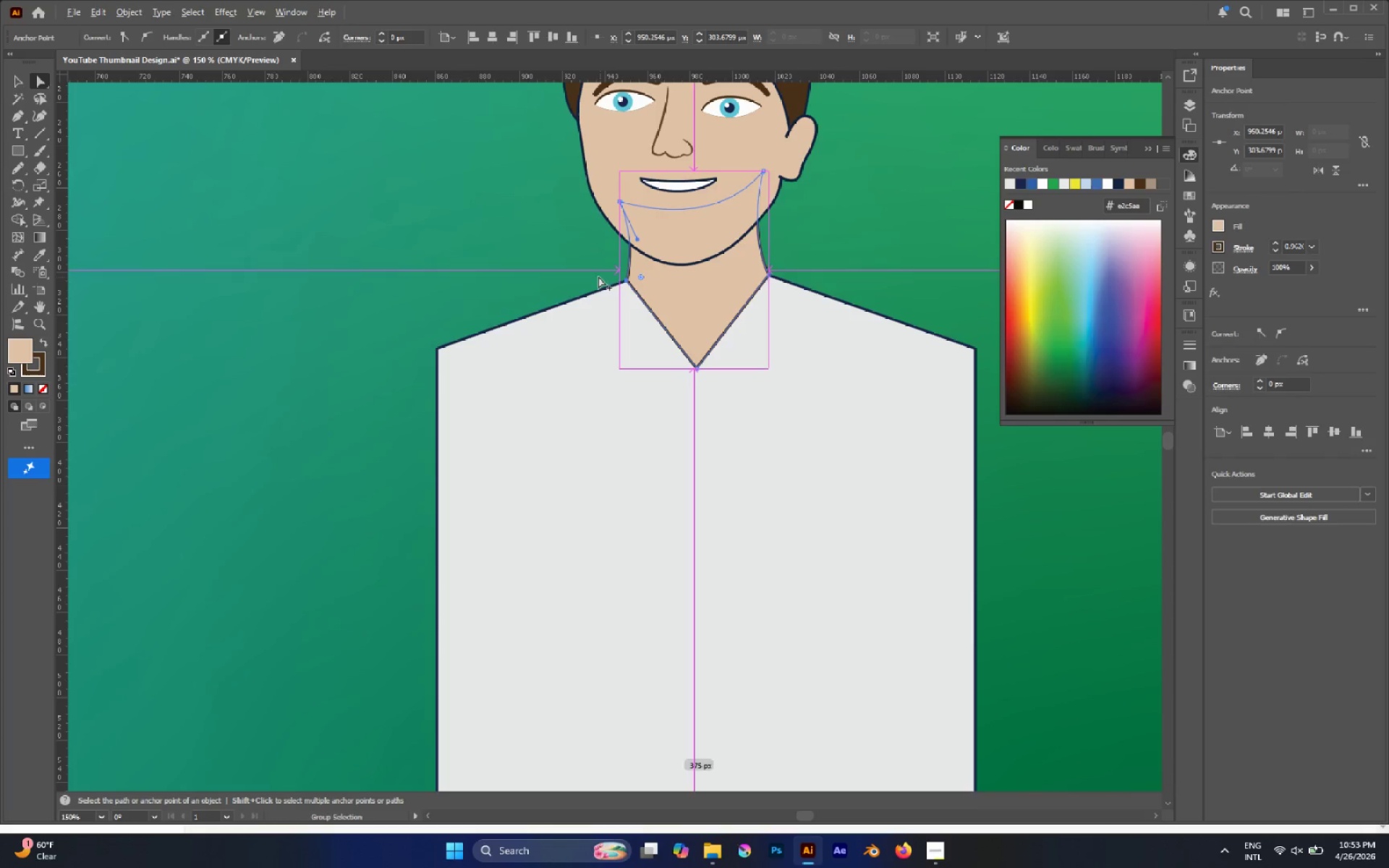 
hold_key(key=AltLeft, duration=0.55)
scroll: coordinate [579, 265], scroll_direction: down, amount: 4.0
 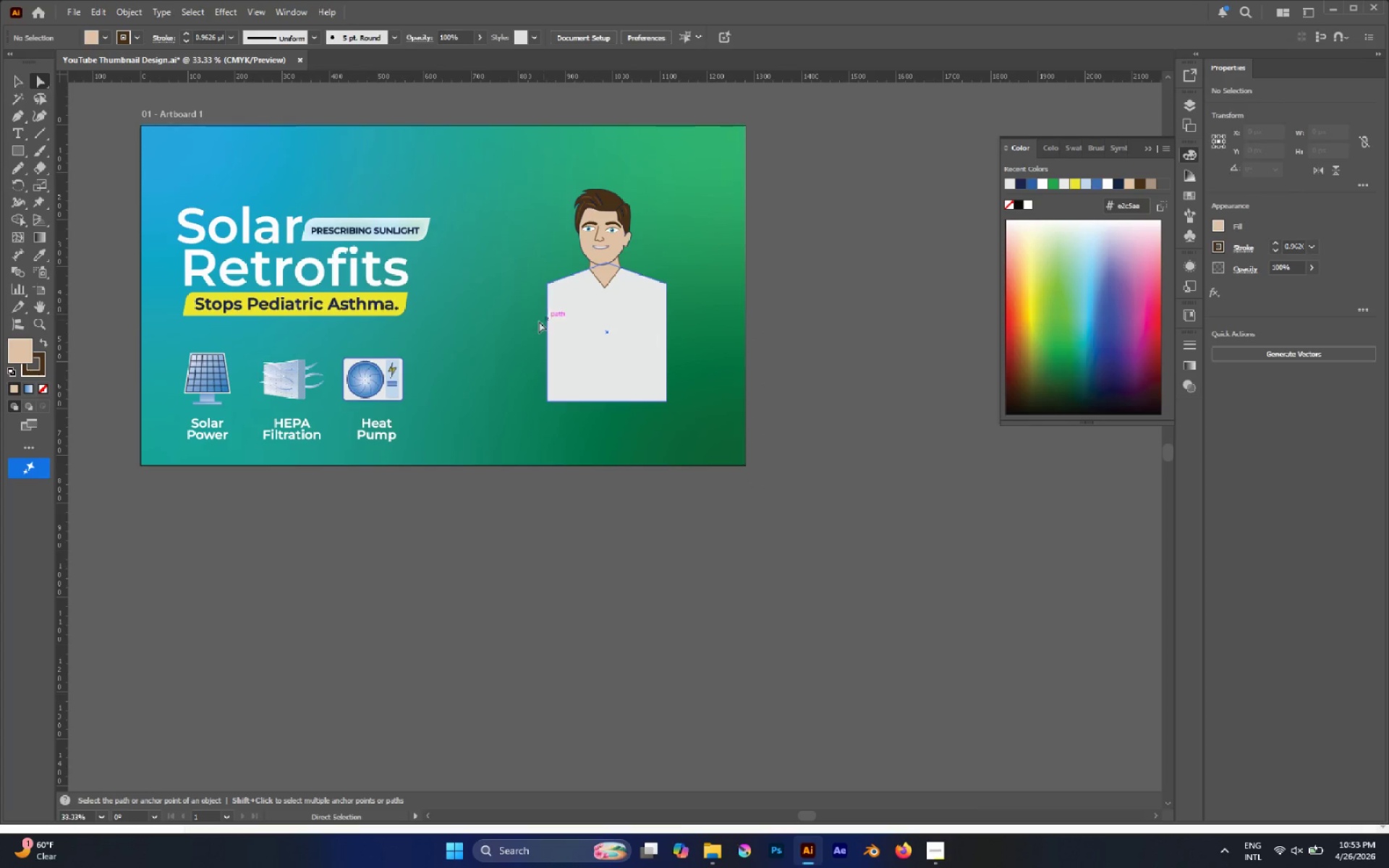 
left_click([563, 322])
 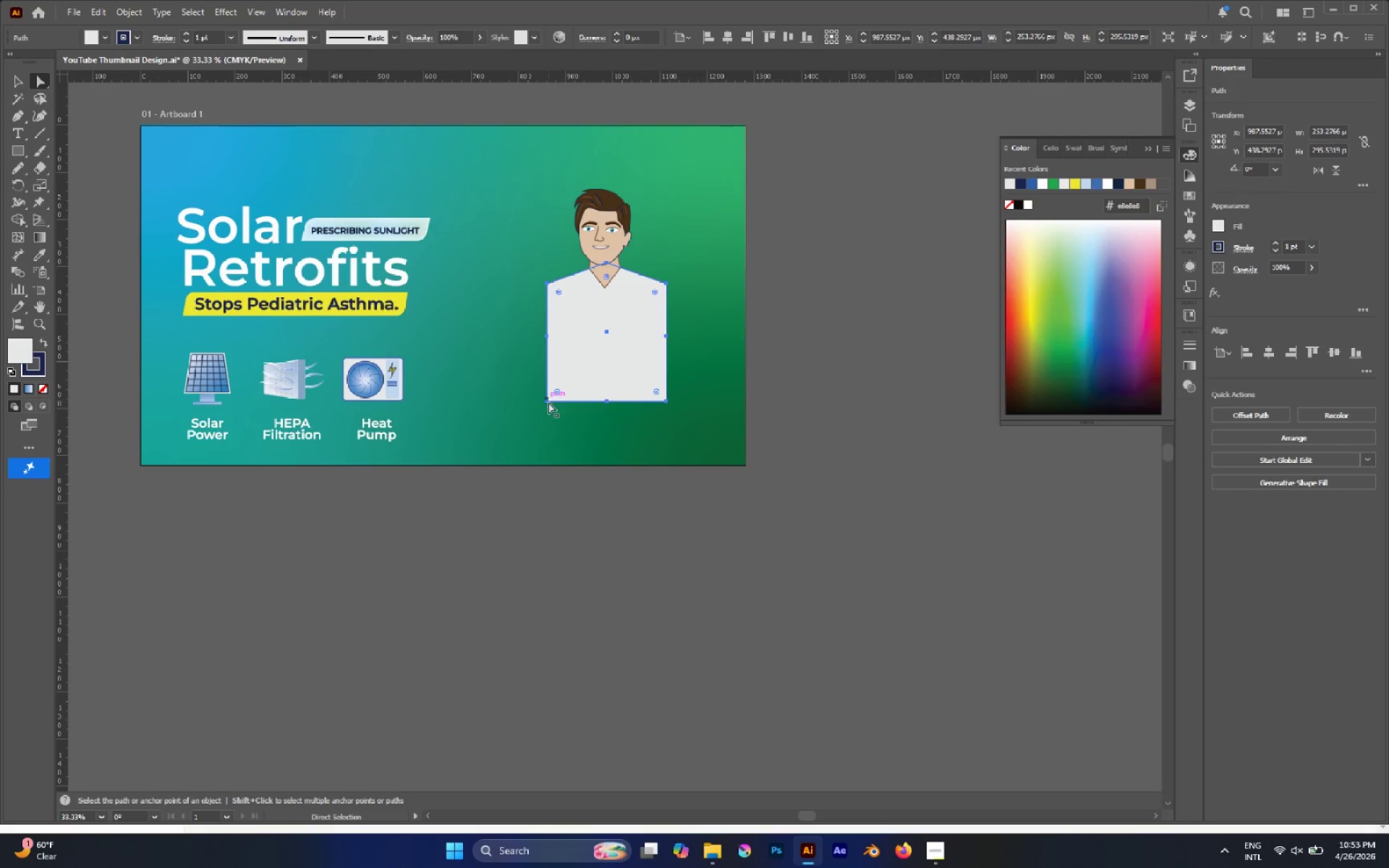 
left_click_drag(start_coordinate=[529, 391], to_coordinate=[718, 438])
 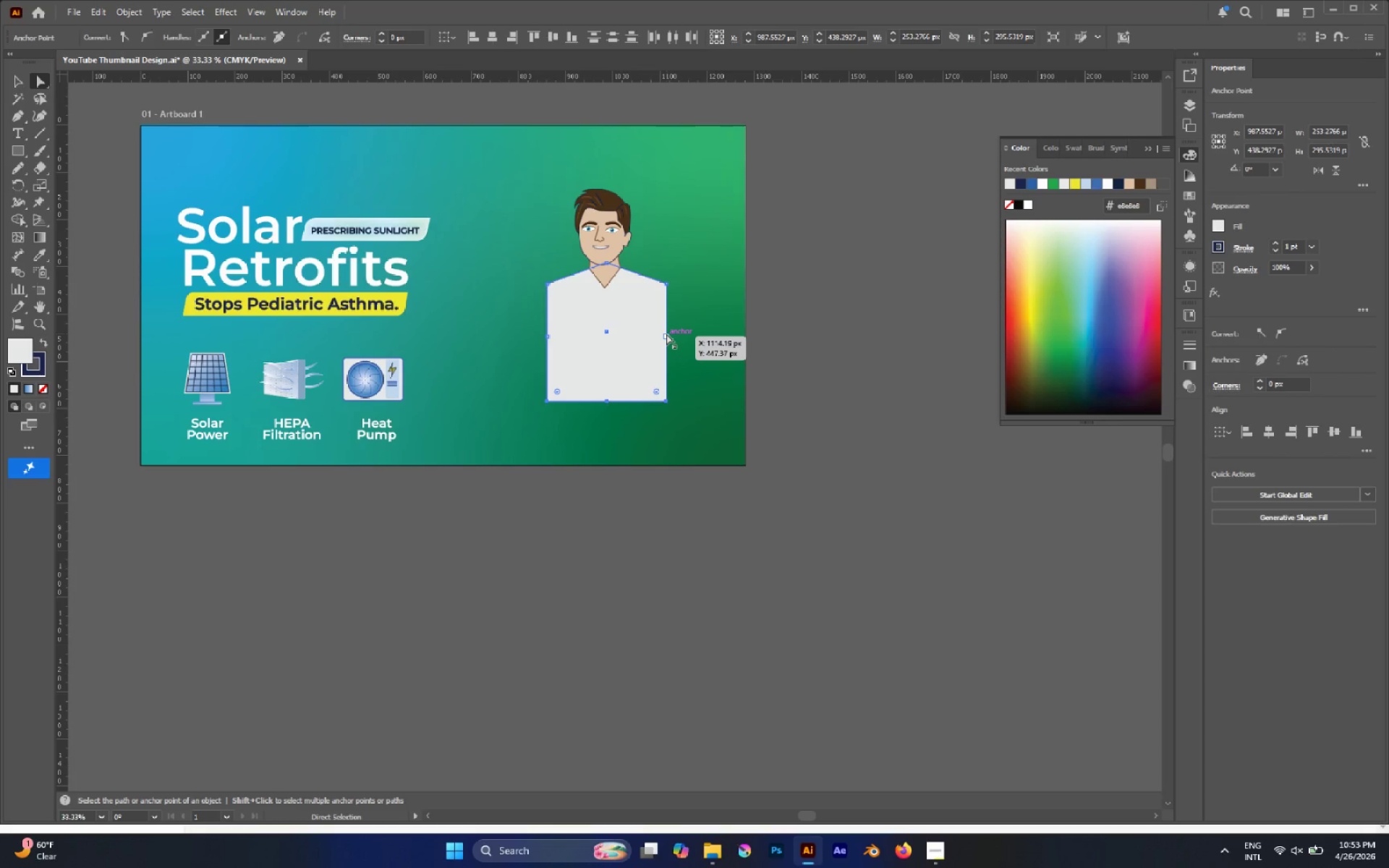 
key(P)
 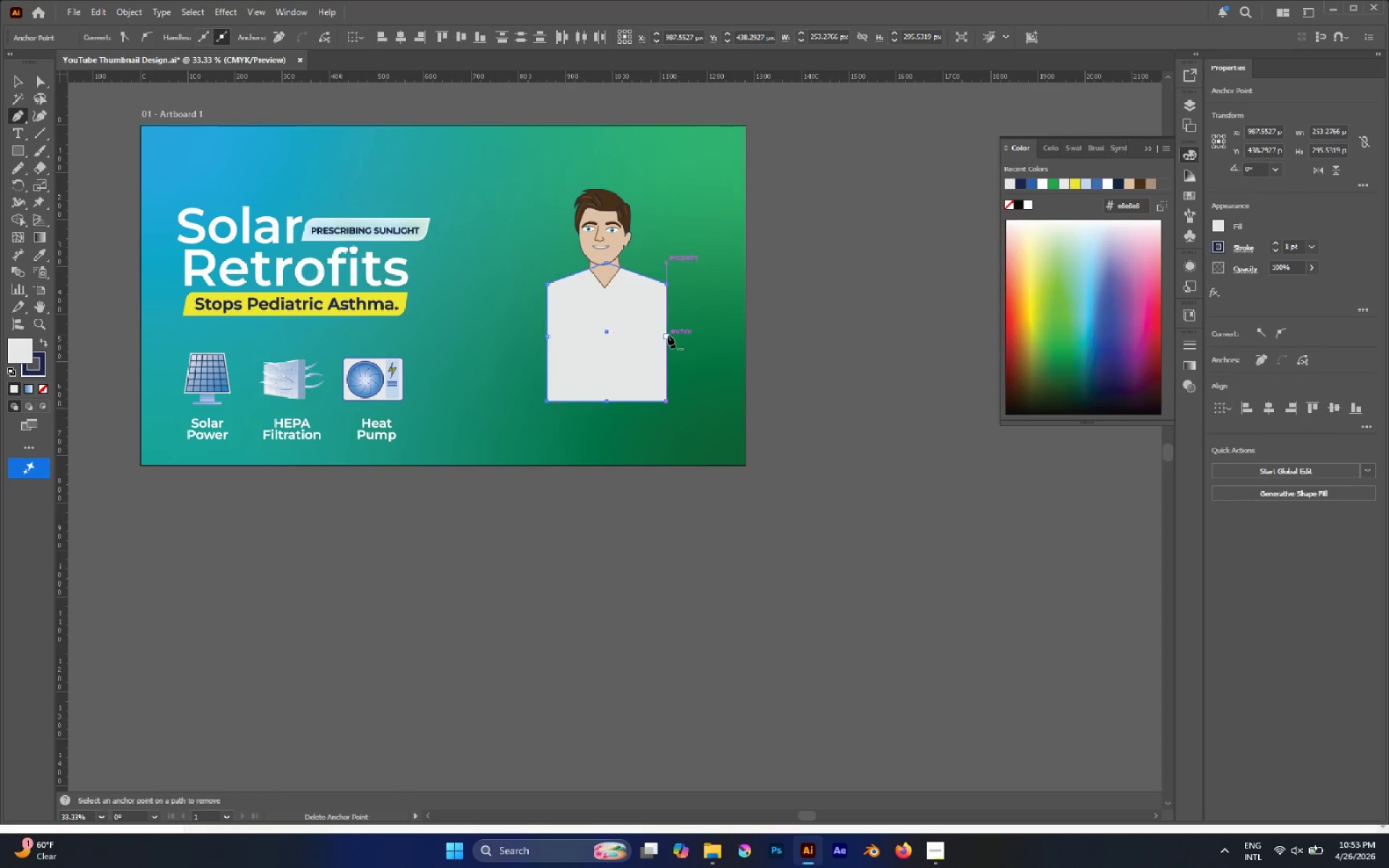 
left_click([668, 336])
 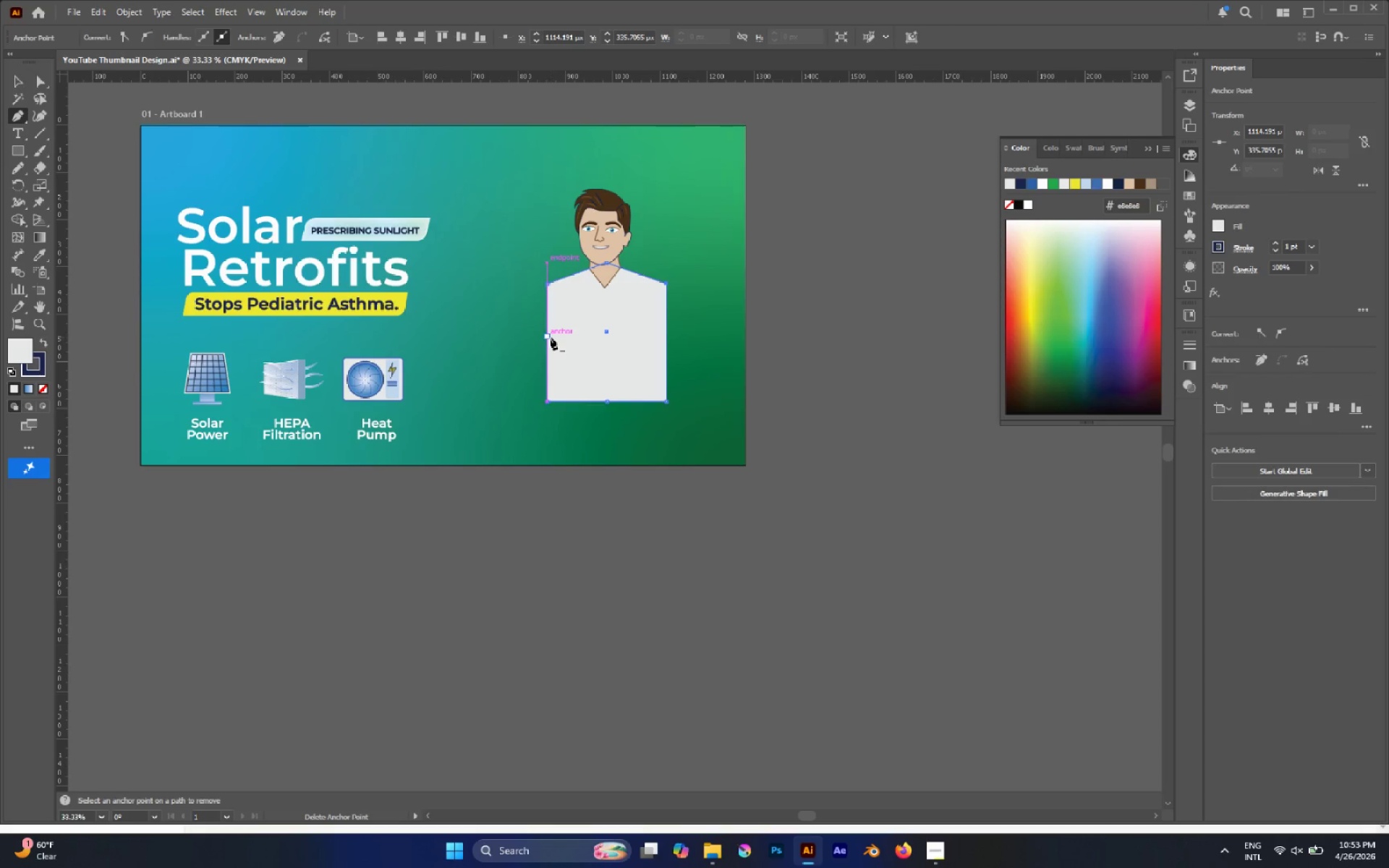 
left_click([548, 336])
 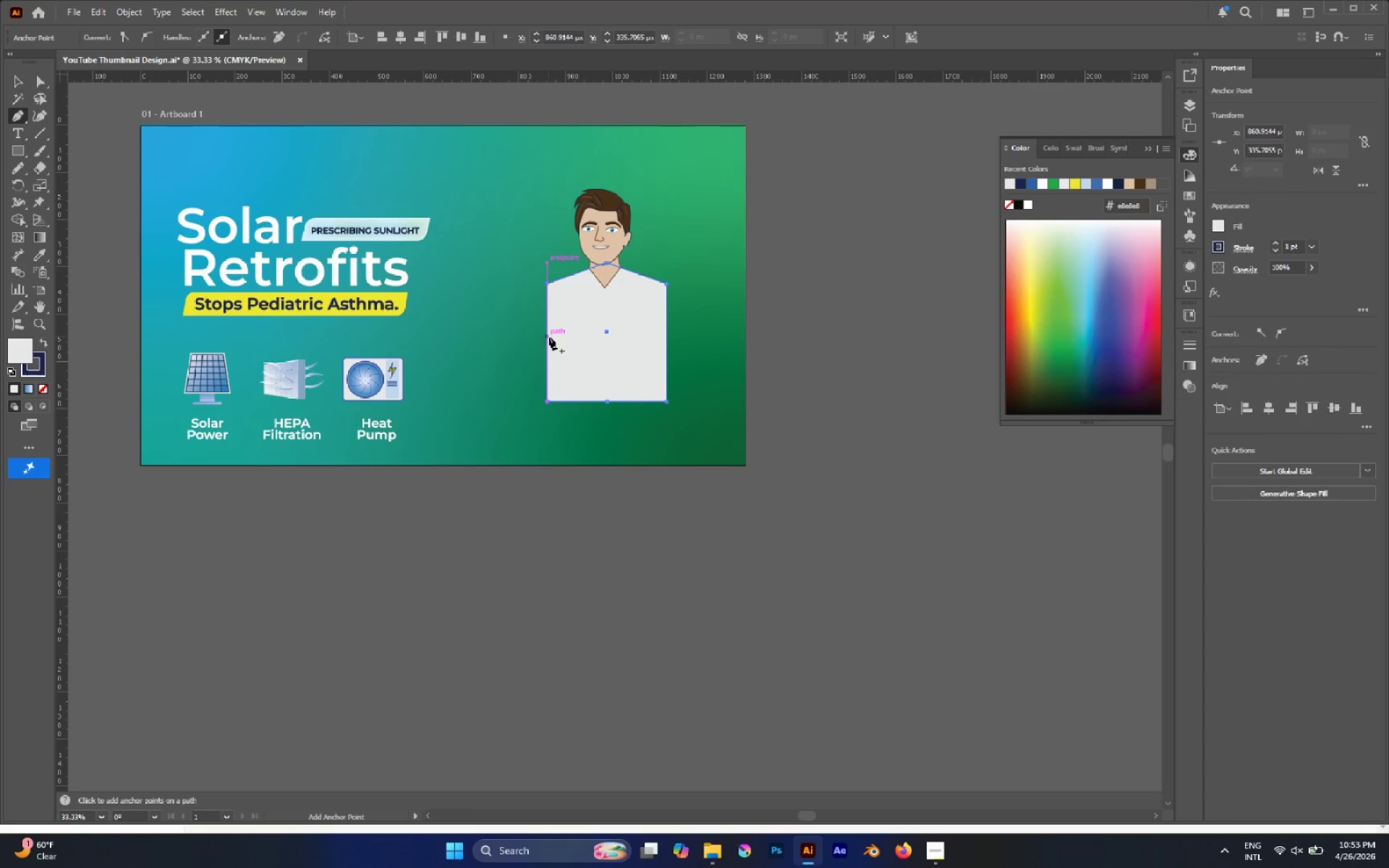 
type(AS)
 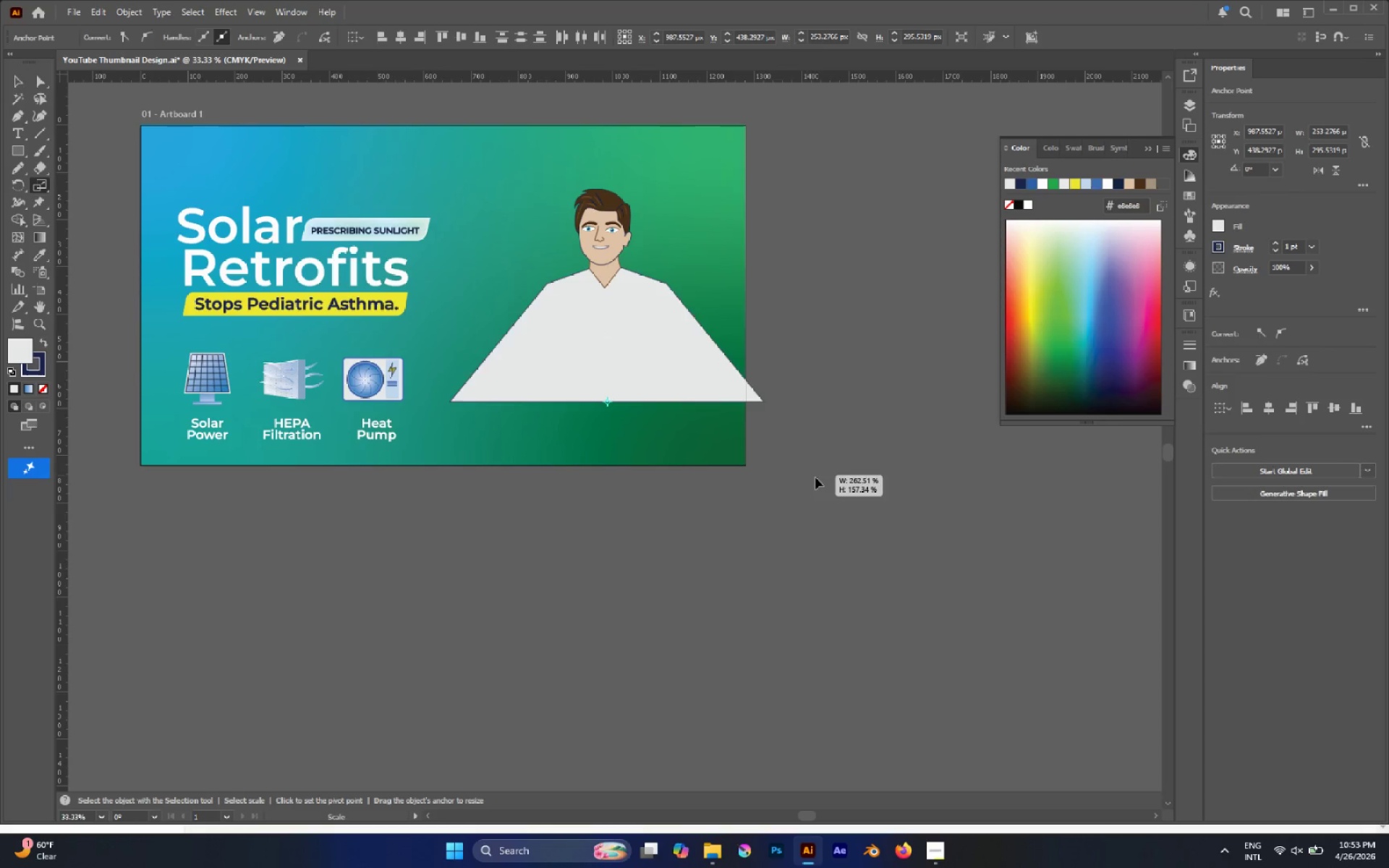 
left_click_drag(start_coordinate=[535, 390], to_coordinate=[763, 446])
 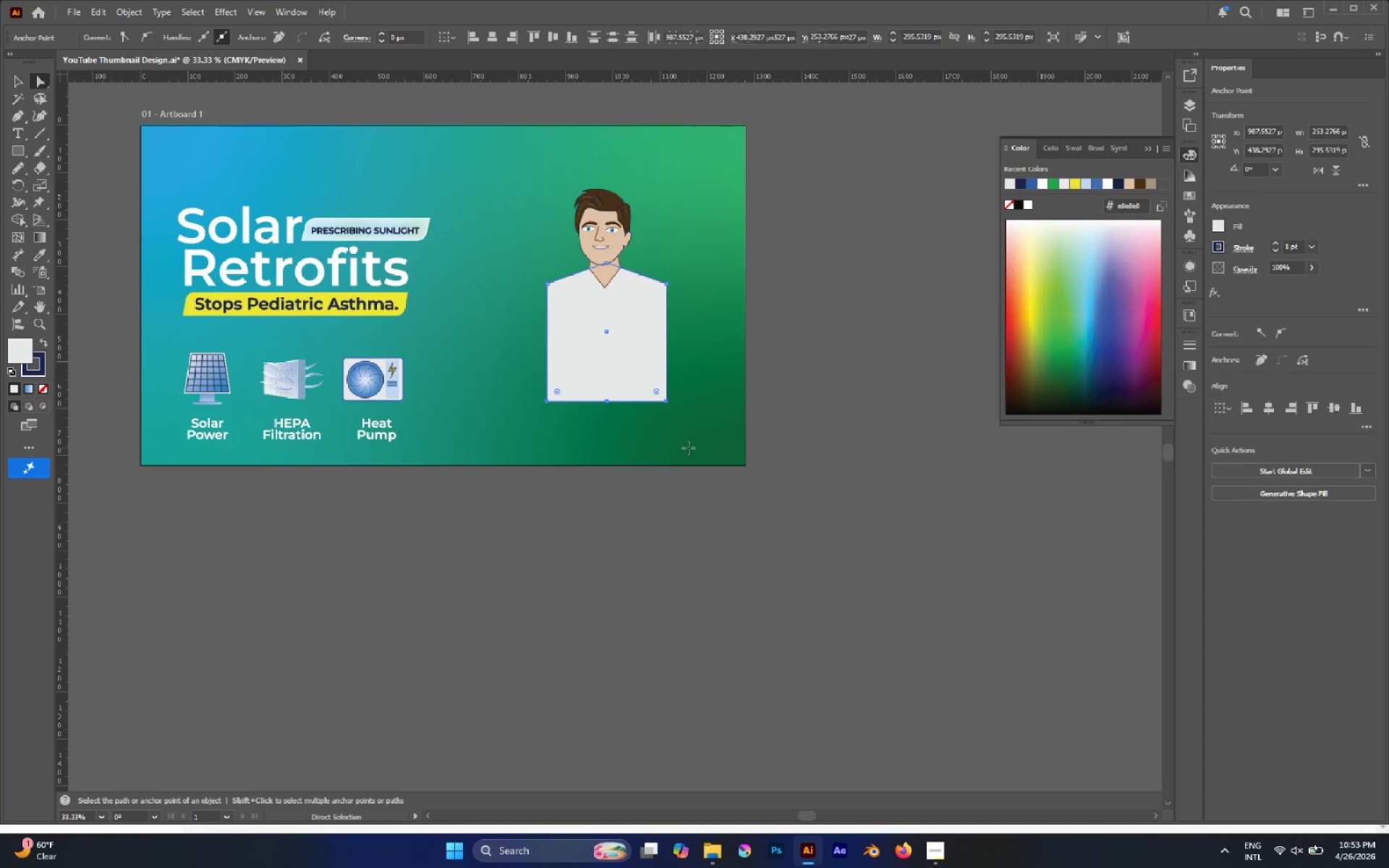 
left_click_drag(start_coordinate=[683, 448], to_coordinate=[747, 459])
 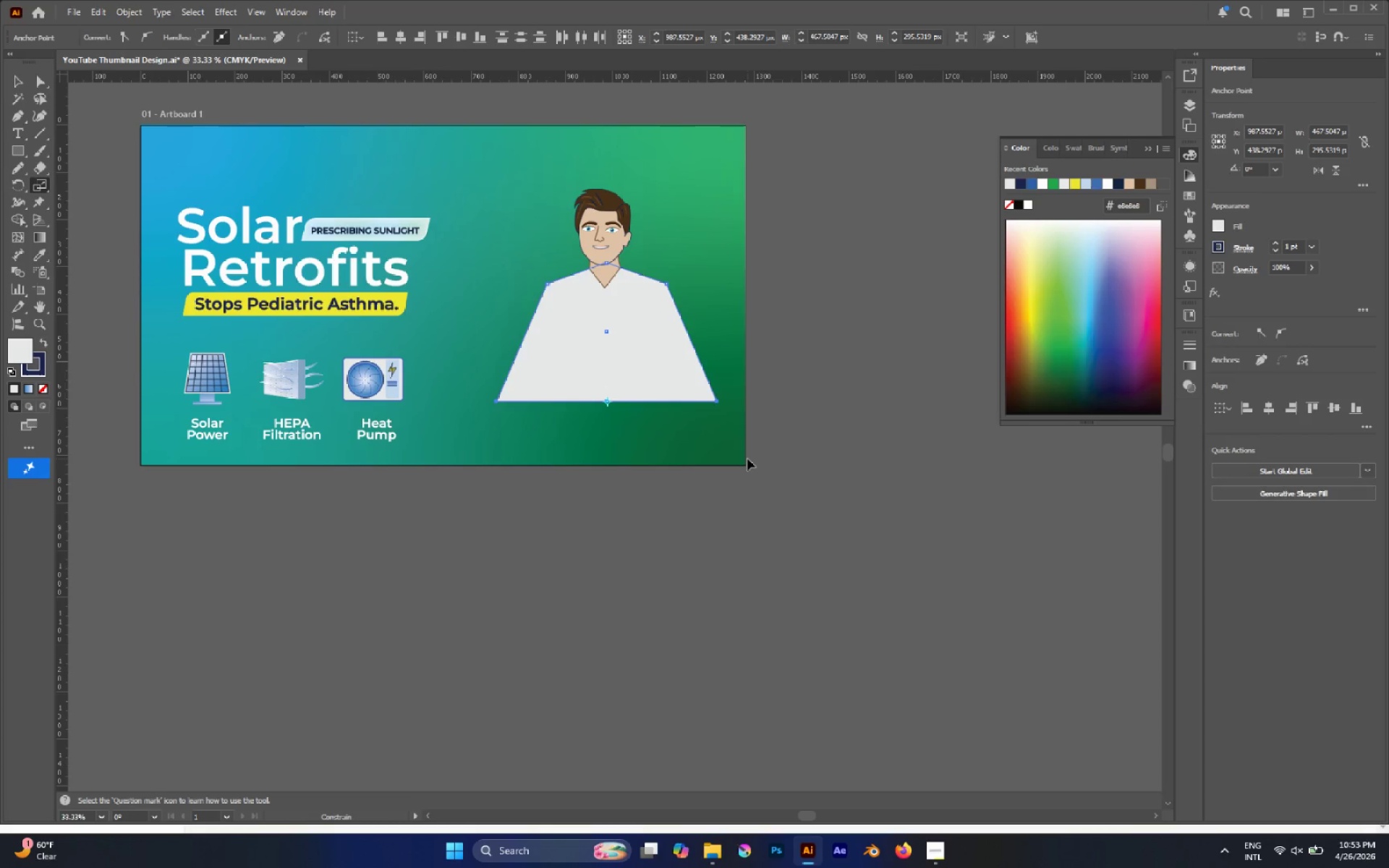 
key(Shift+CapsLock)
 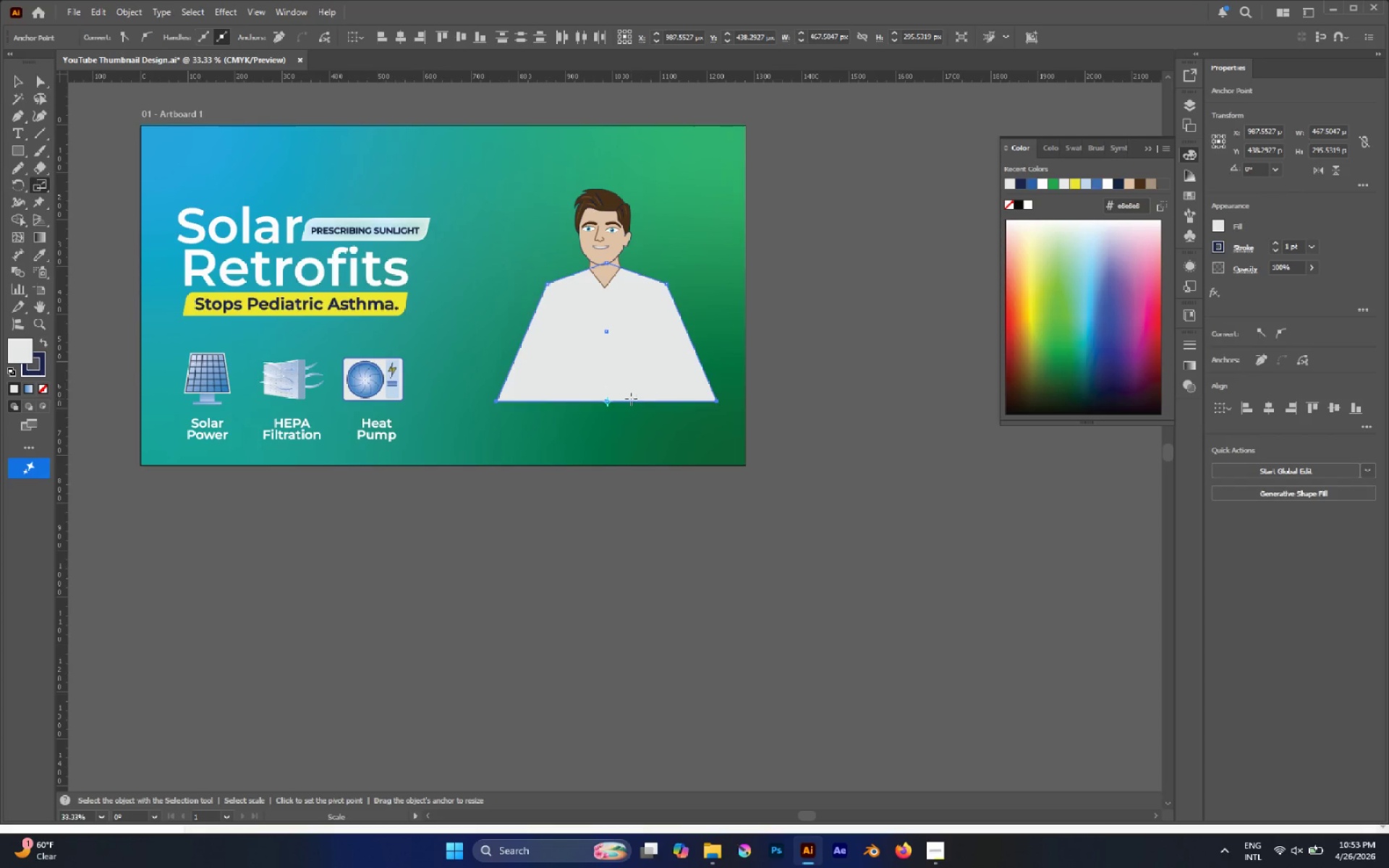 
key(A)
 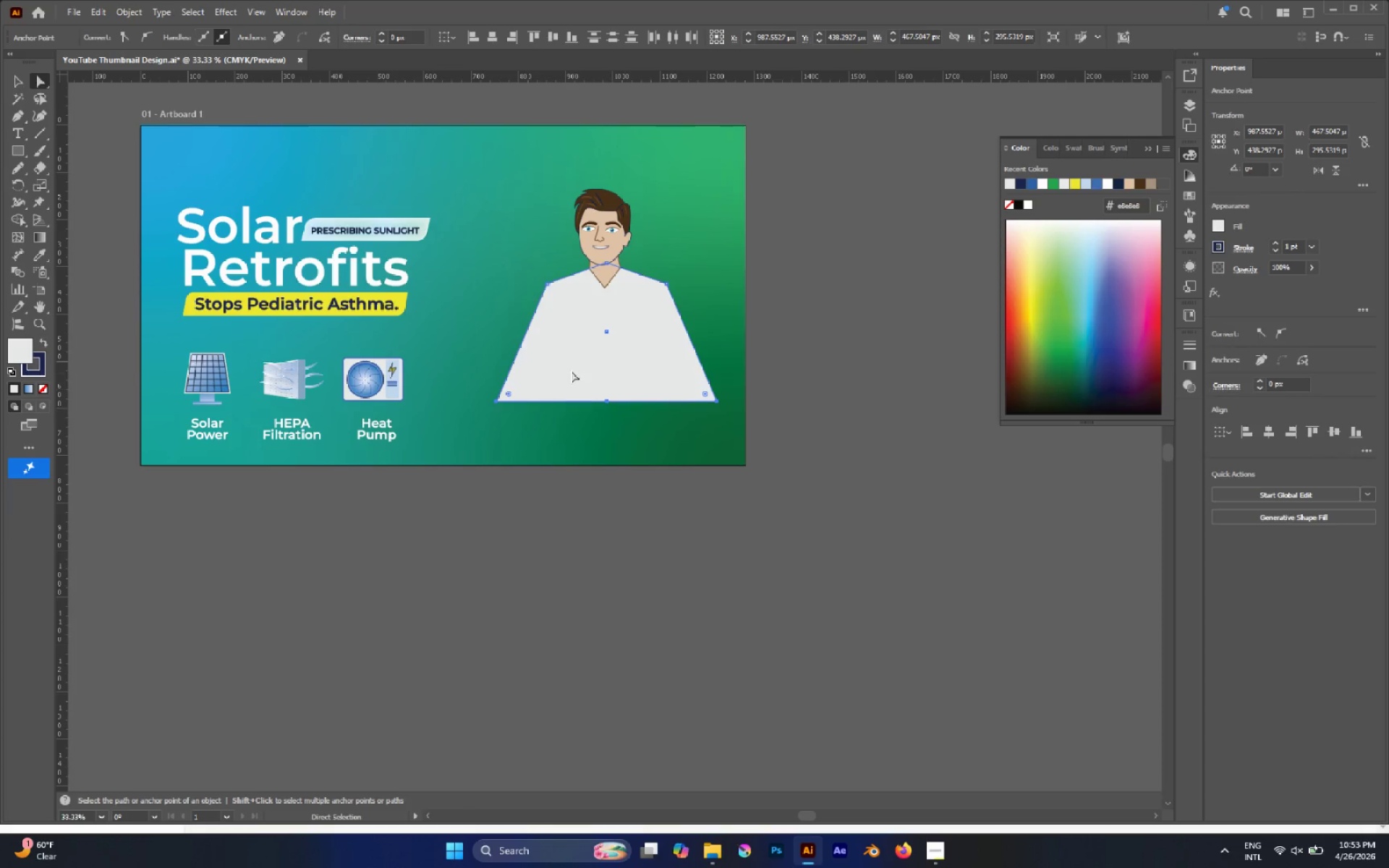 
left_click([497, 323])
 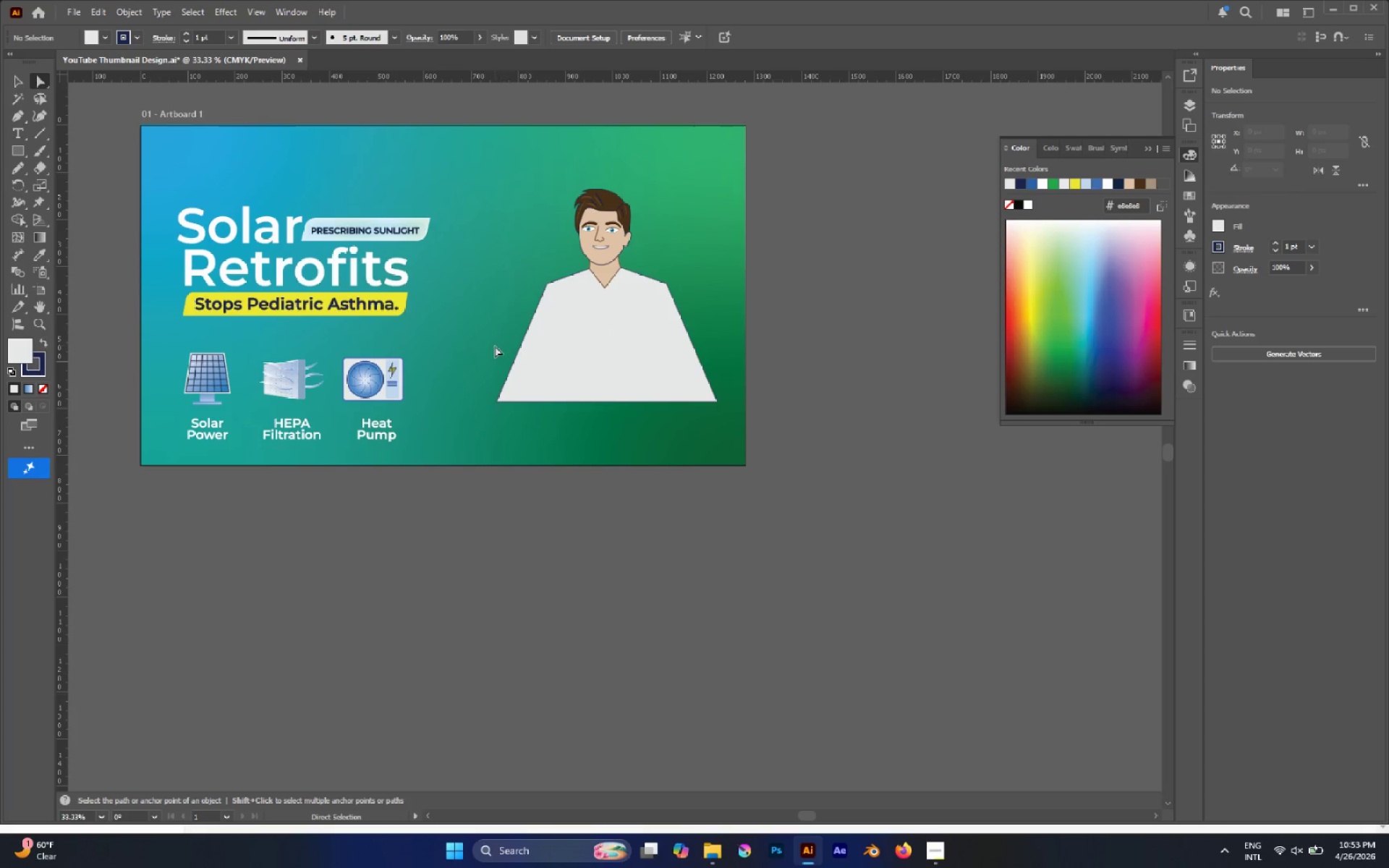 
left_click([587, 367])
 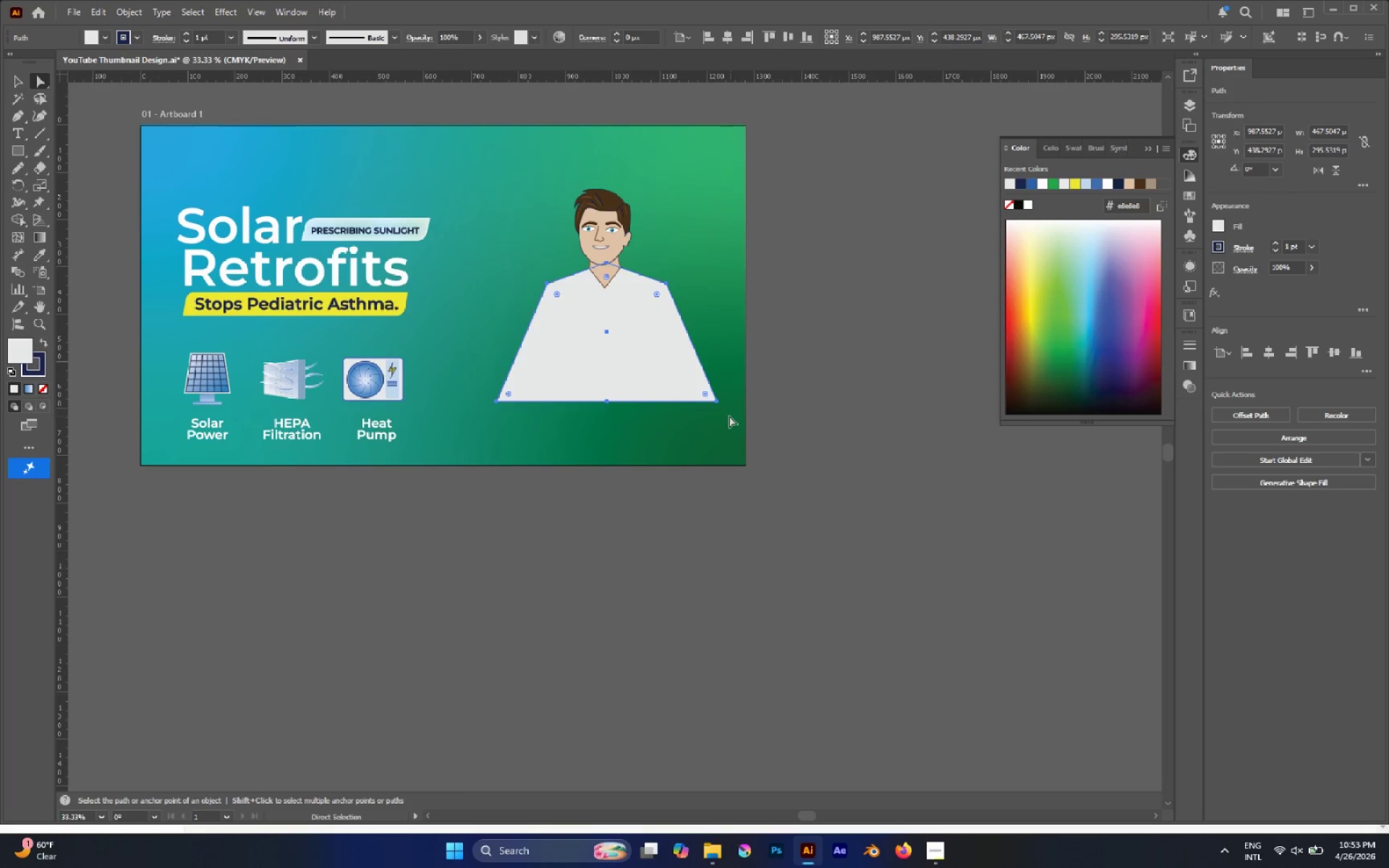 
hold_key(key=AltLeft, duration=0.5)
scroll: coordinate [586, 280], scroll_direction: up, amount: 1.0
 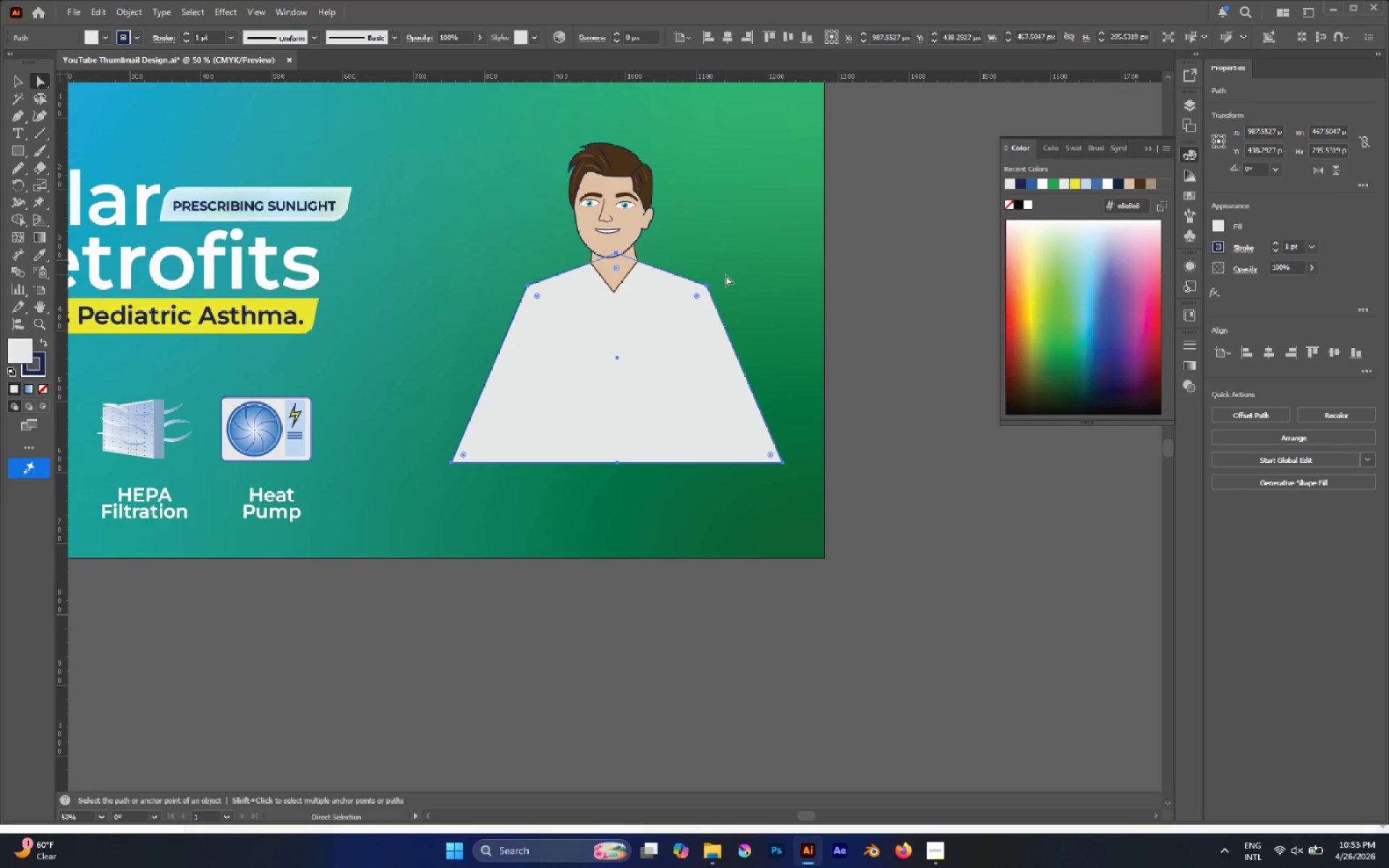 
left_click_drag(start_coordinate=[726, 277], to_coordinate=[688, 299])
 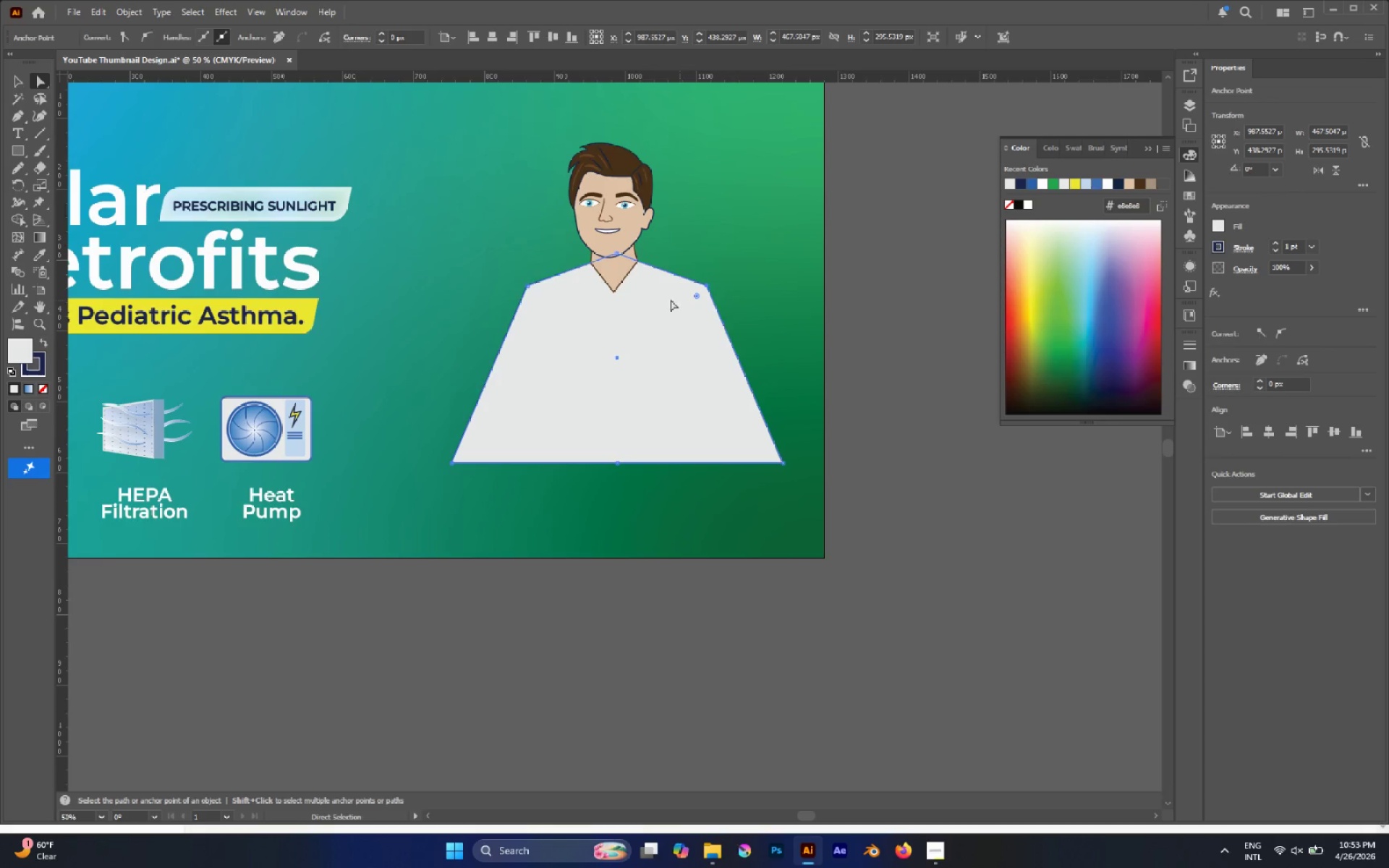 
hold_key(key=ShiftLeft, duration=0.86)
left_click_drag(start_coordinate=[505, 265], to_coordinate=[531, 297])
 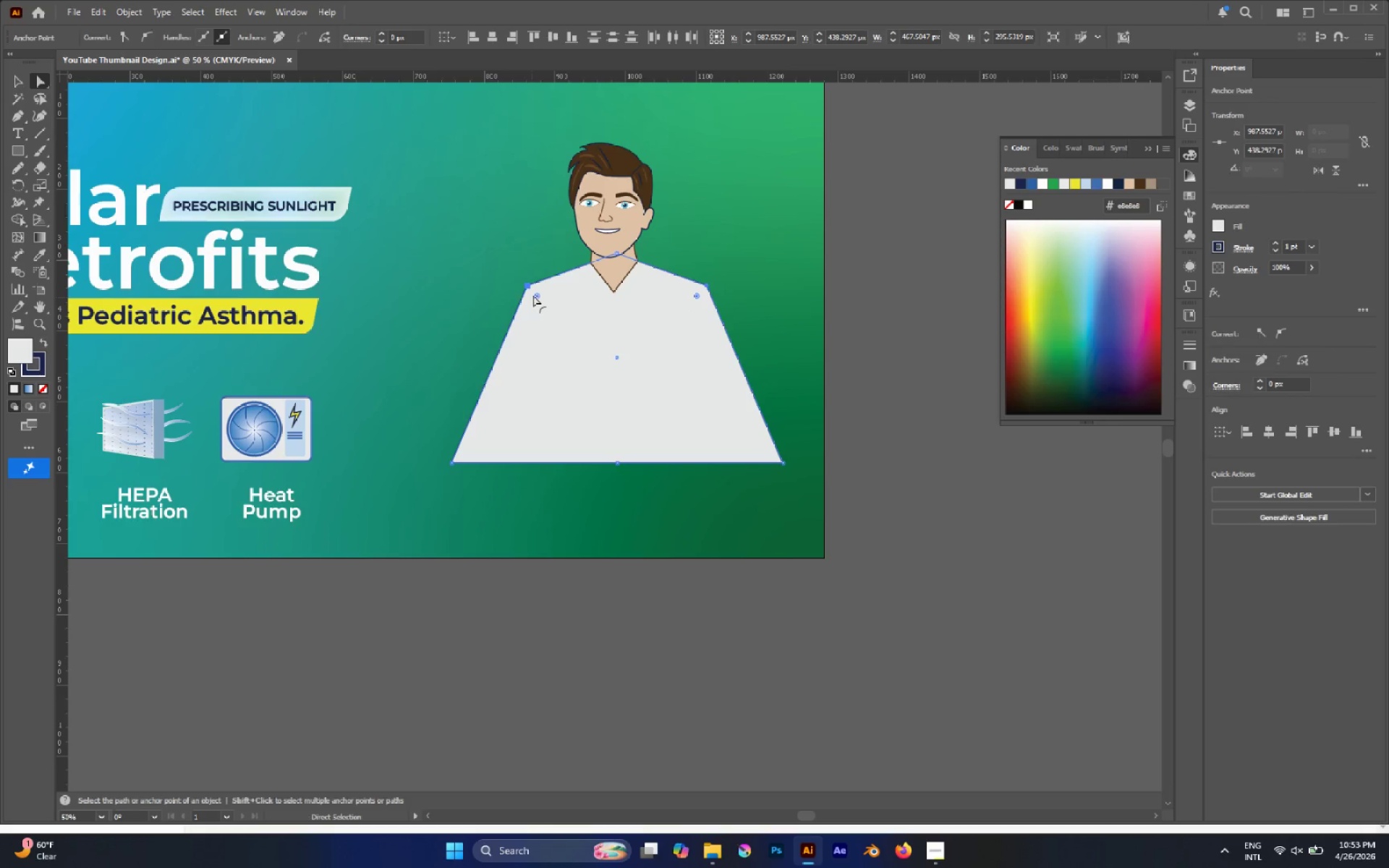 
hold_key(key=AltLeft, duration=0.39)
scroll: coordinate [535, 294], scroll_direction: up, amount: 3.0
 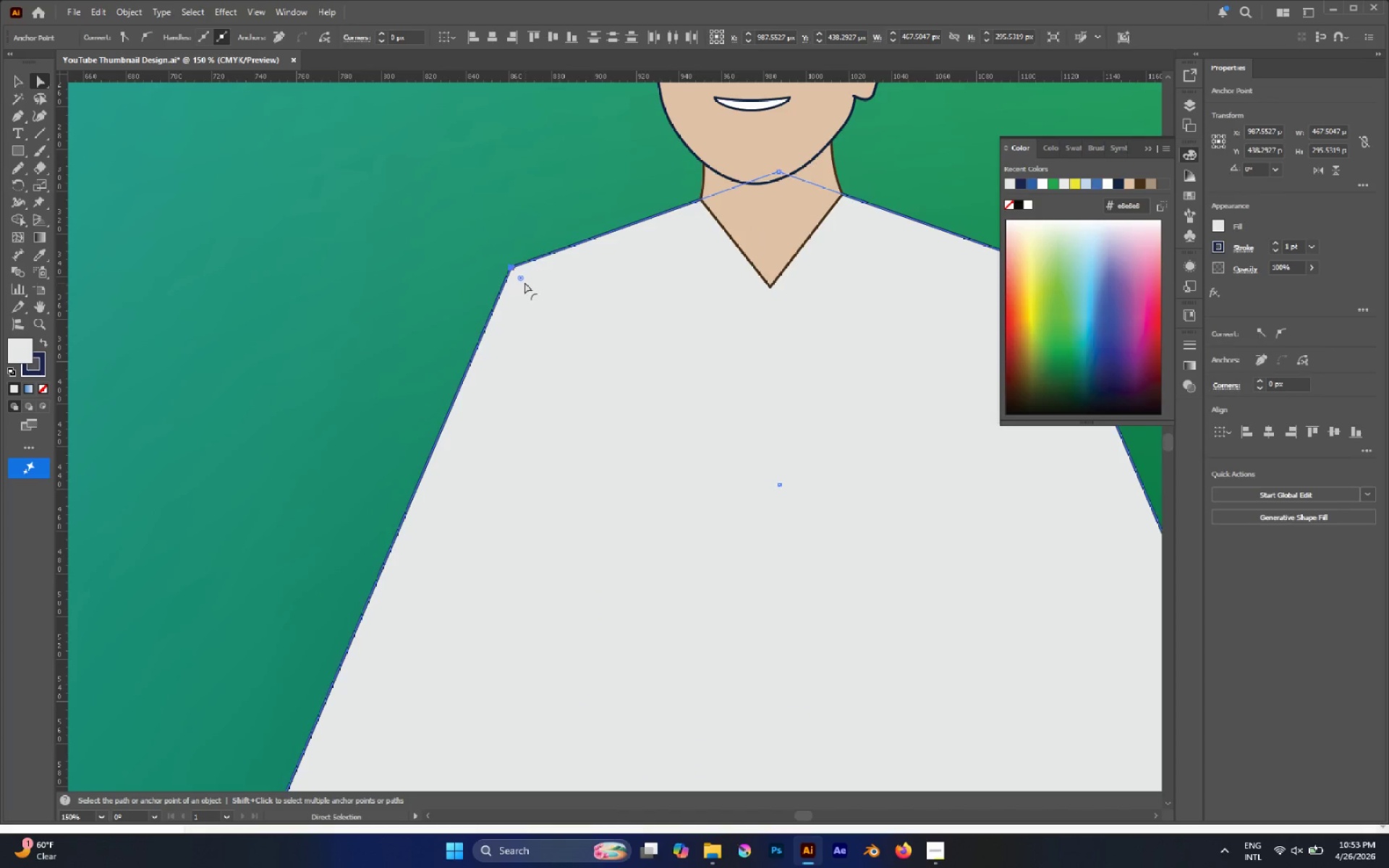 
left_click_drag(start_coordinate=[524, 281], to_coordinate=[564, 336])
 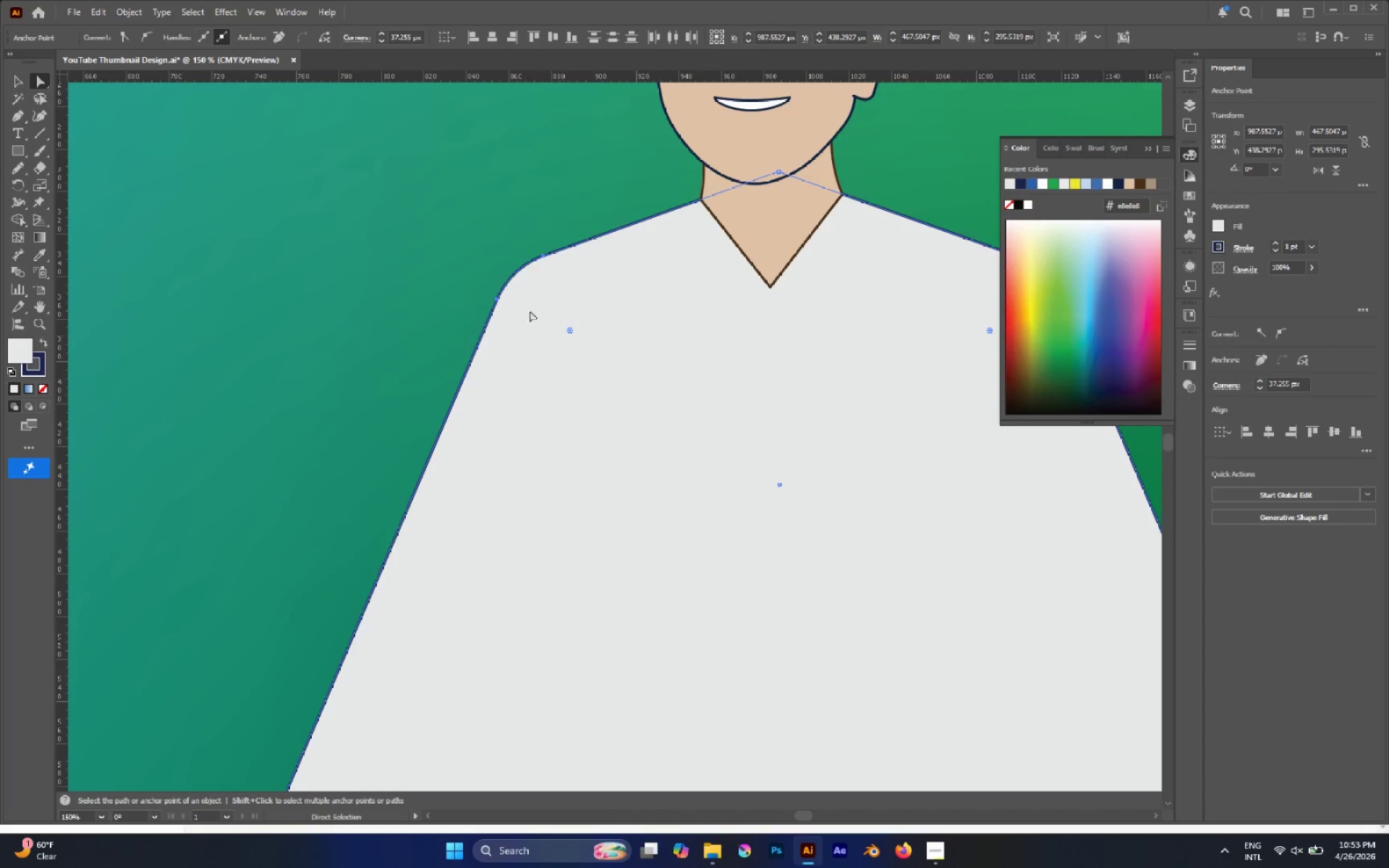 
left_click([431, 239])
 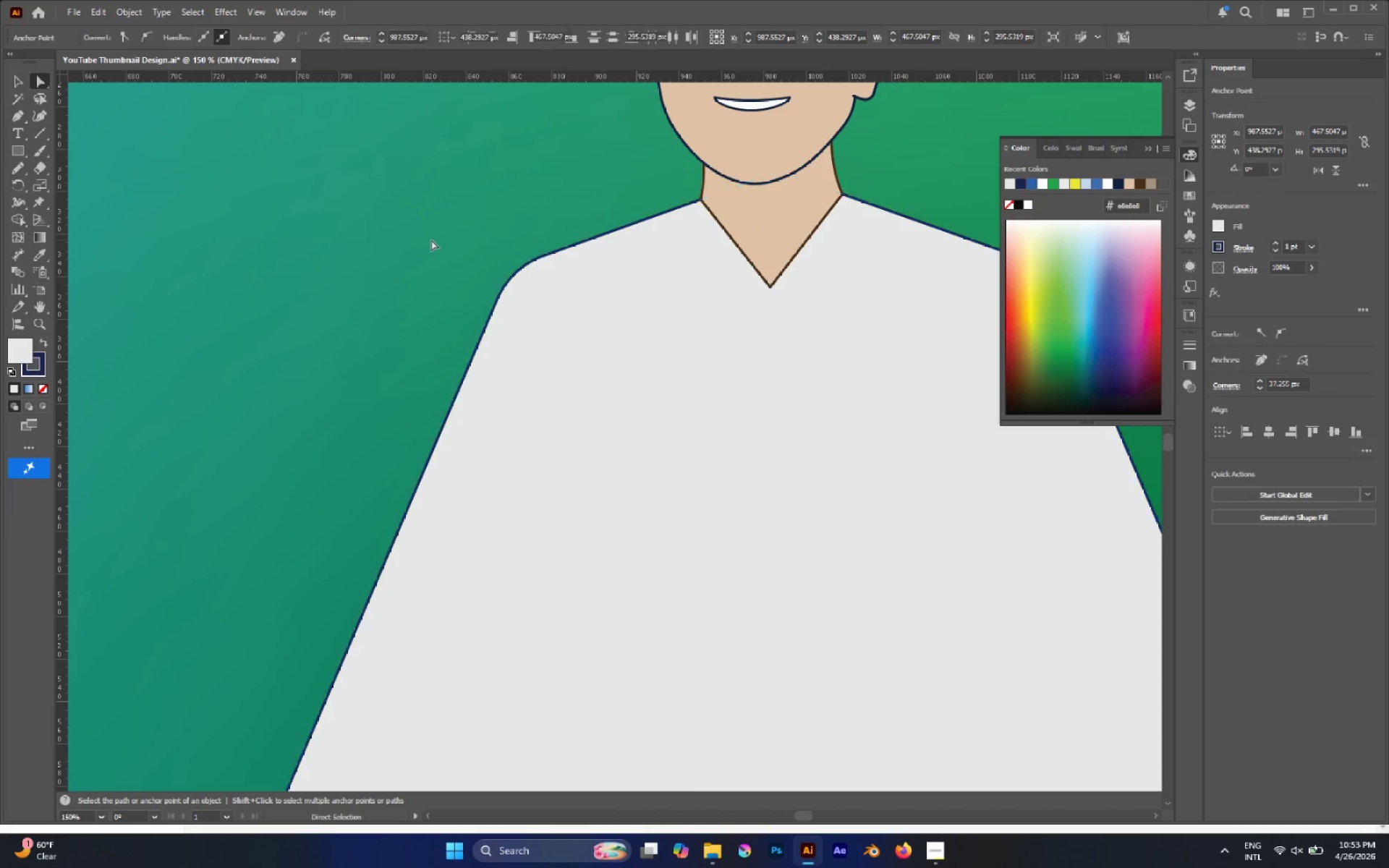 
hold_key(key=AltLeft, duration=0.45)
scroll: coordinate [432, 237], scroll_direction: down, amount: 2.0
 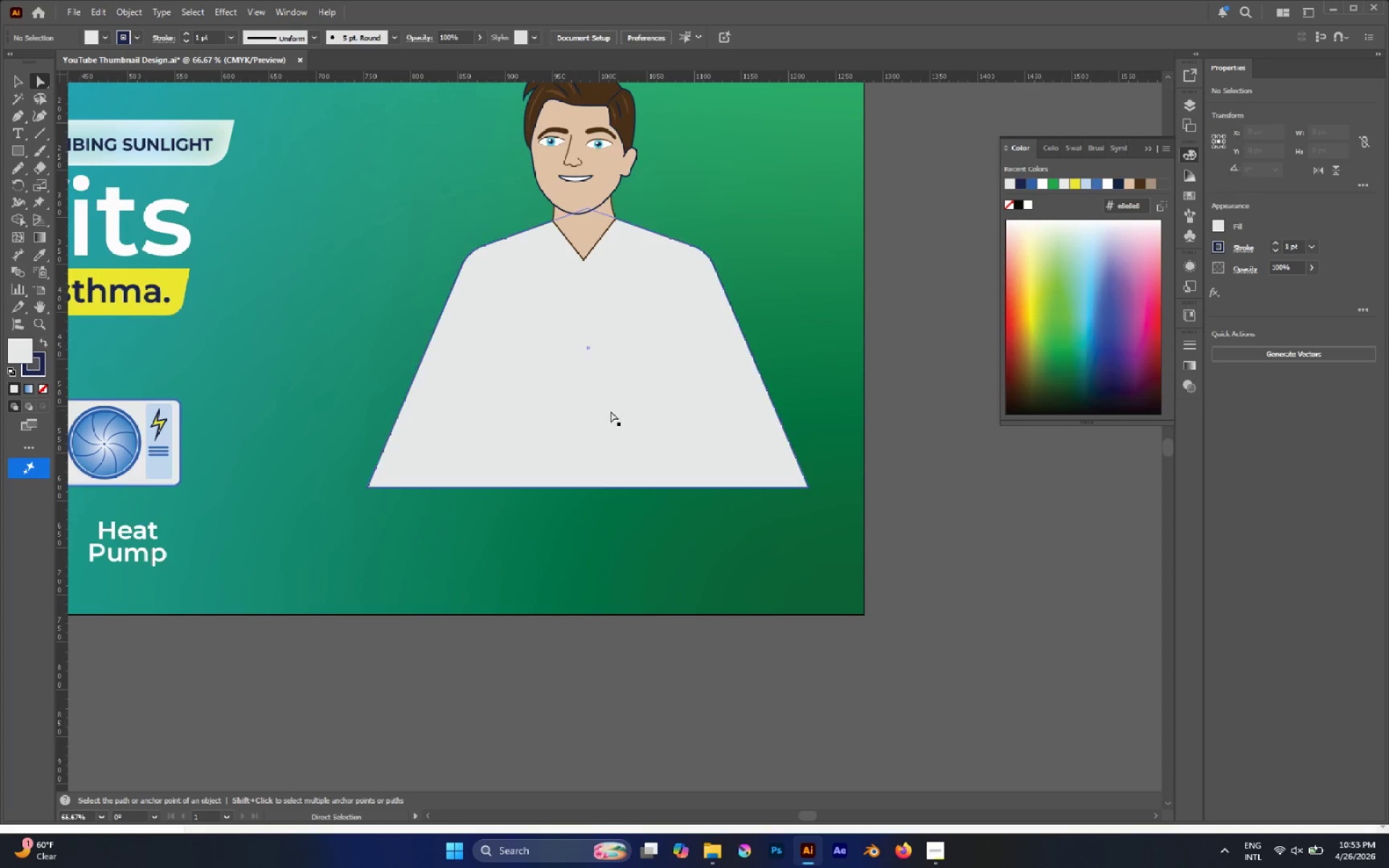 
left_click([619, 439])
 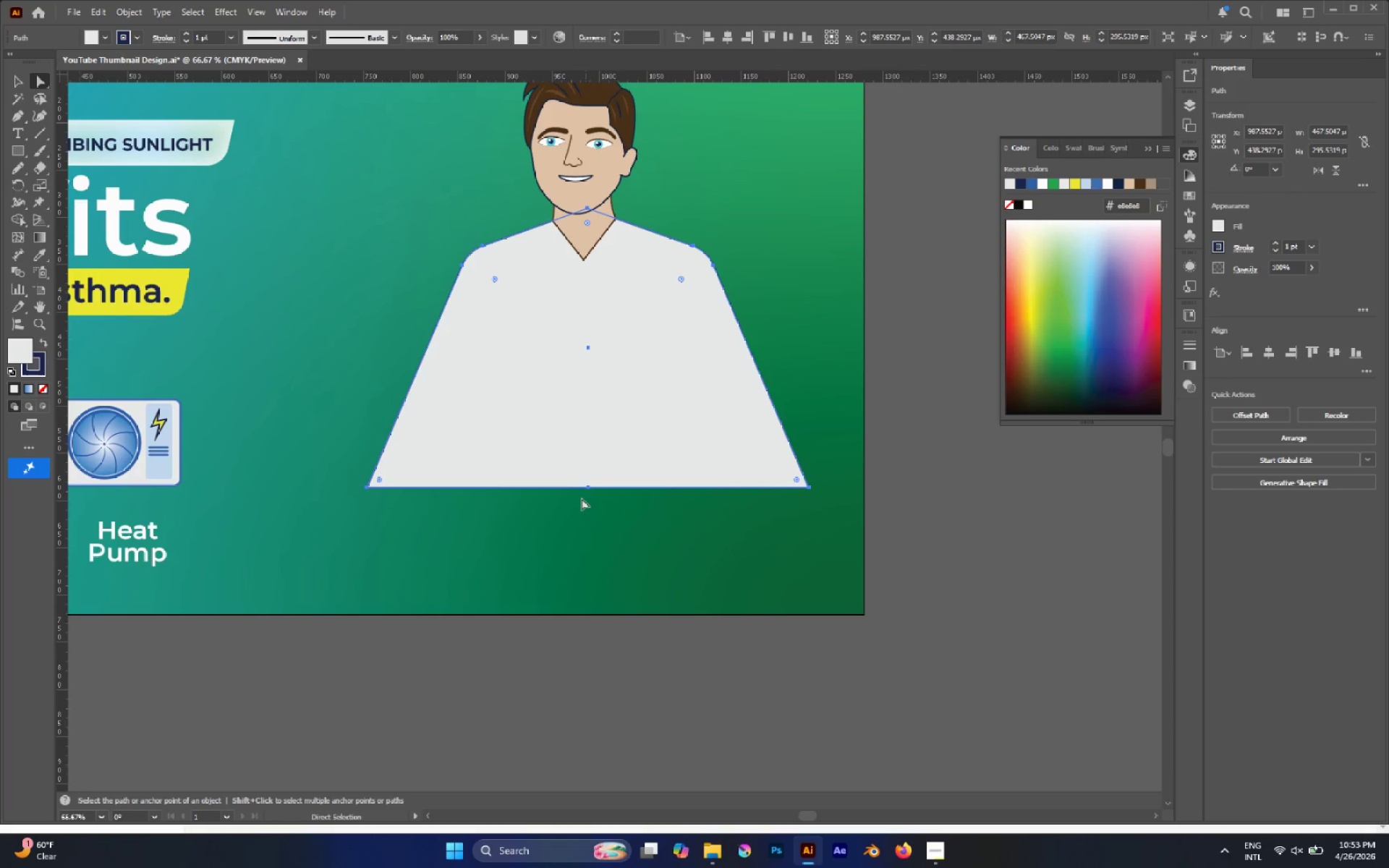 
left_click_drag(start_coordinate=[592, 532], to_coordinate=[567, 448])
 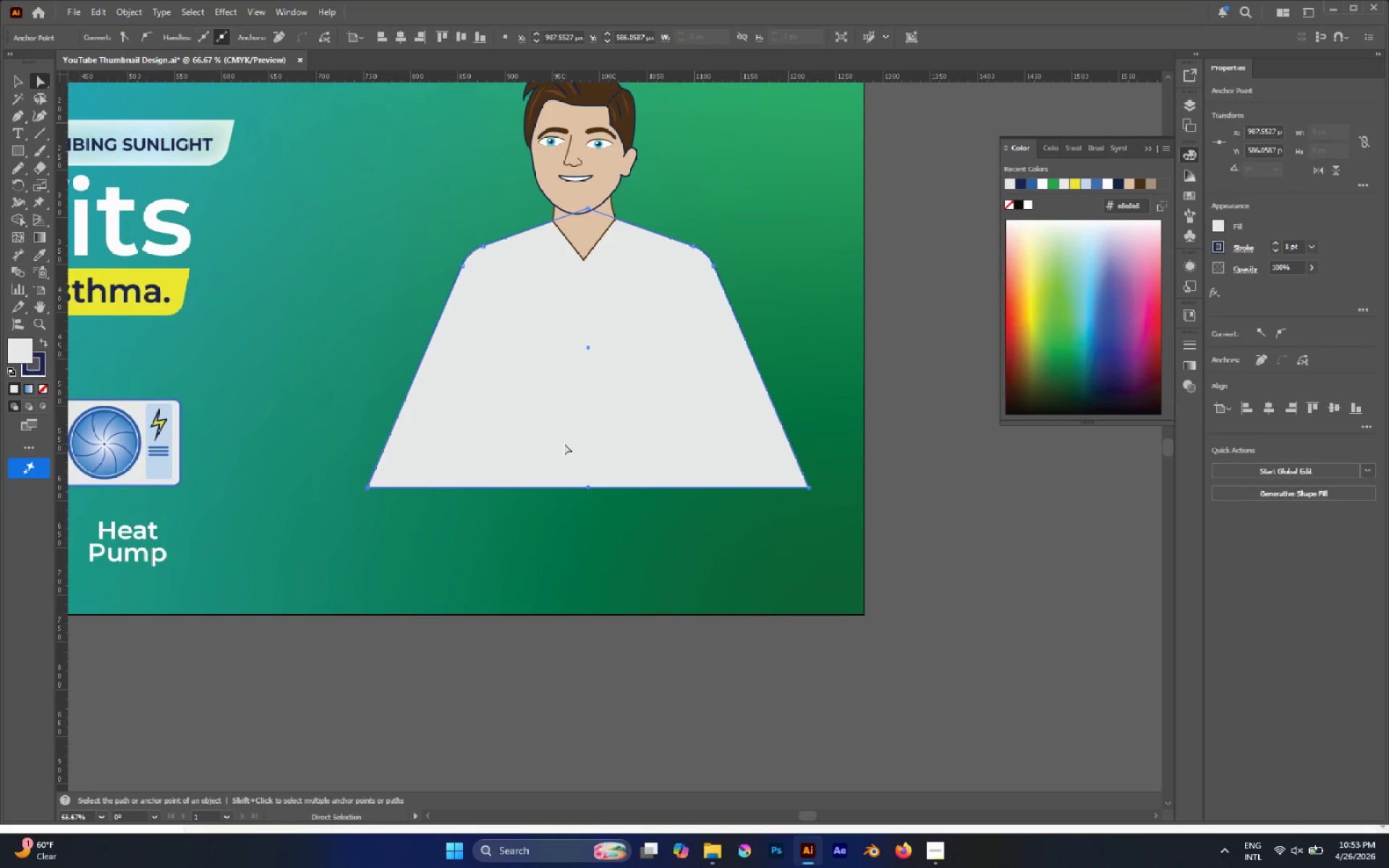 
key(Delete)
 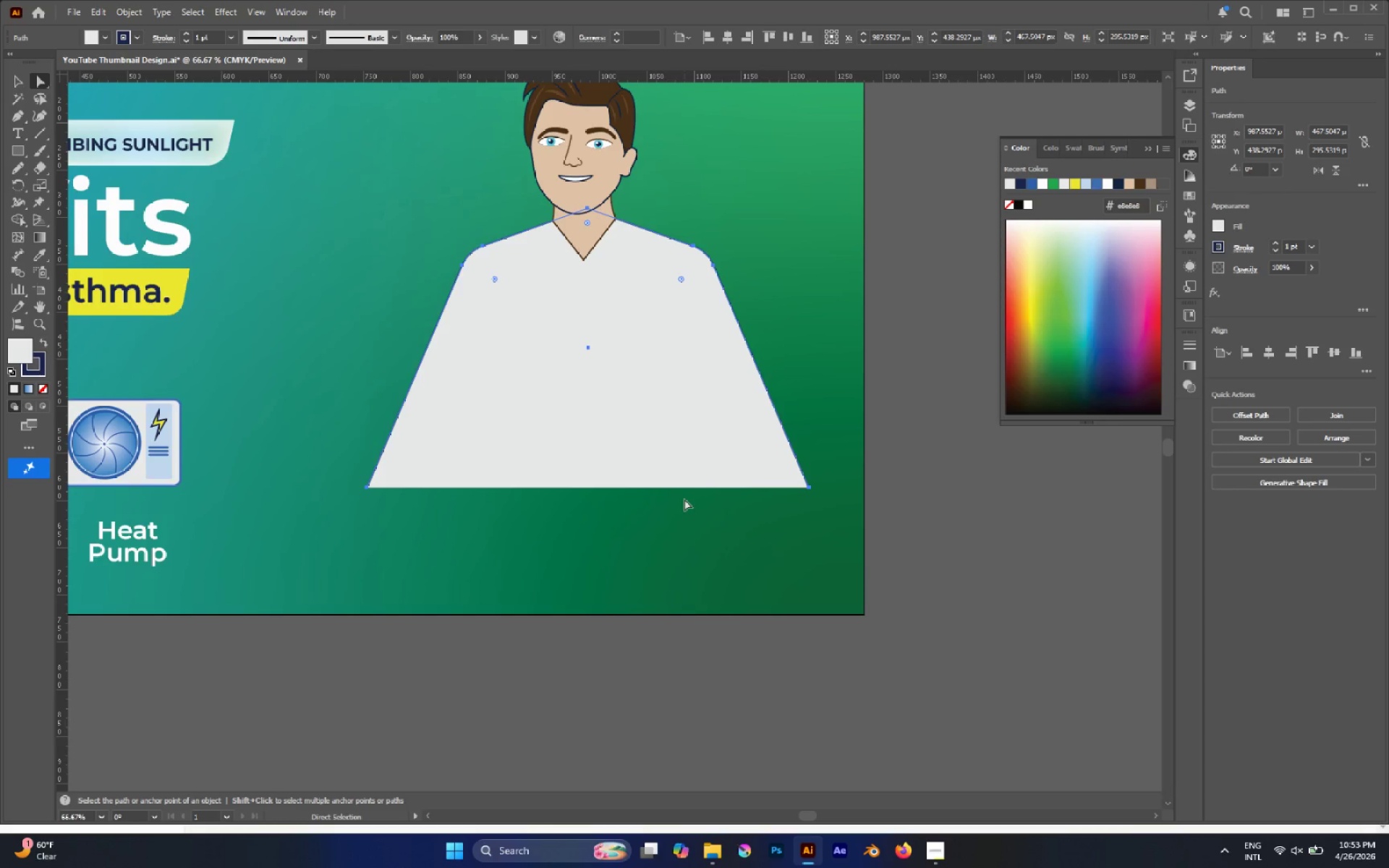 
left_click_drag(start_coordinate=[322, 416], to_coordinate=[885, 600])
 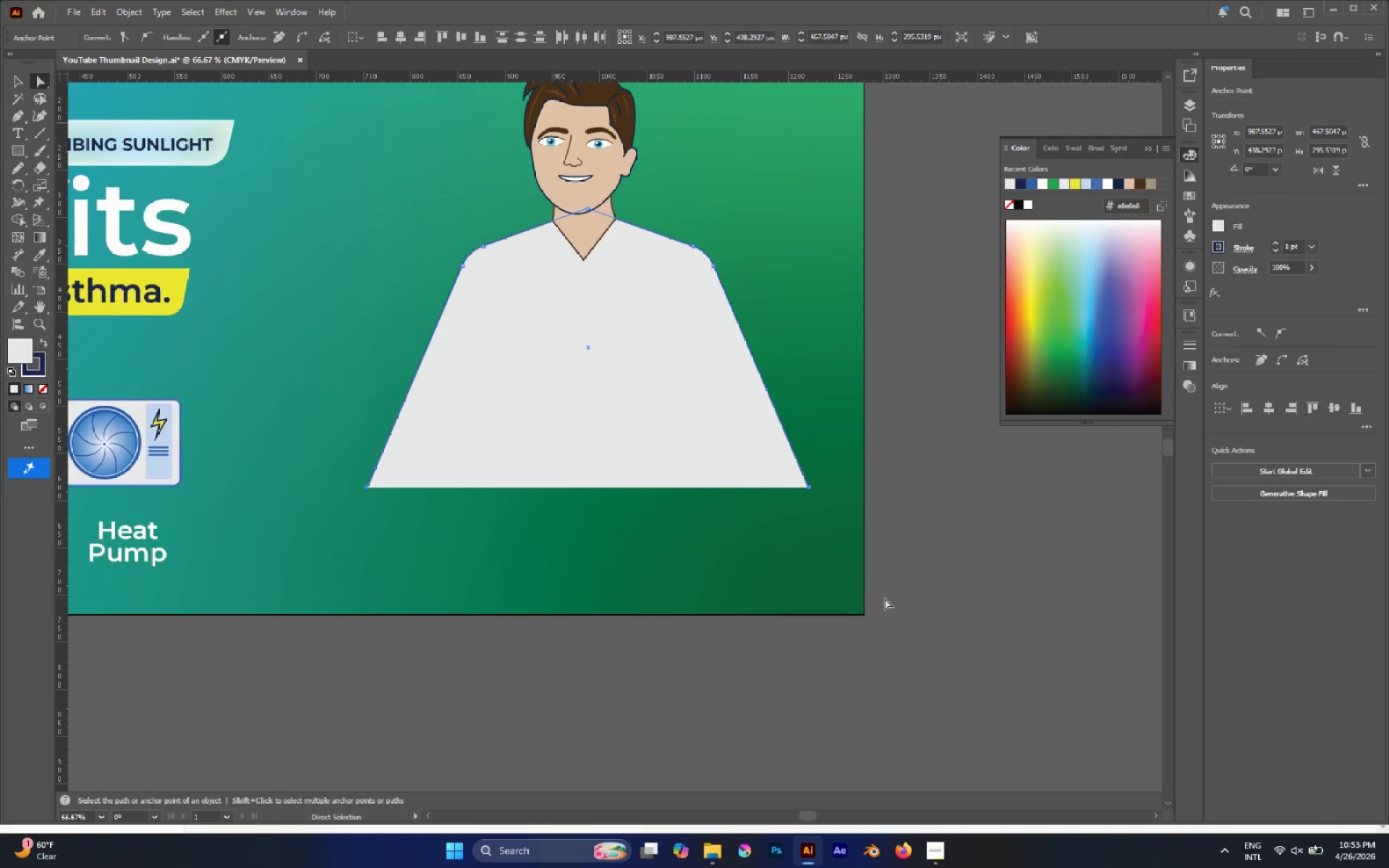 
key(S)
 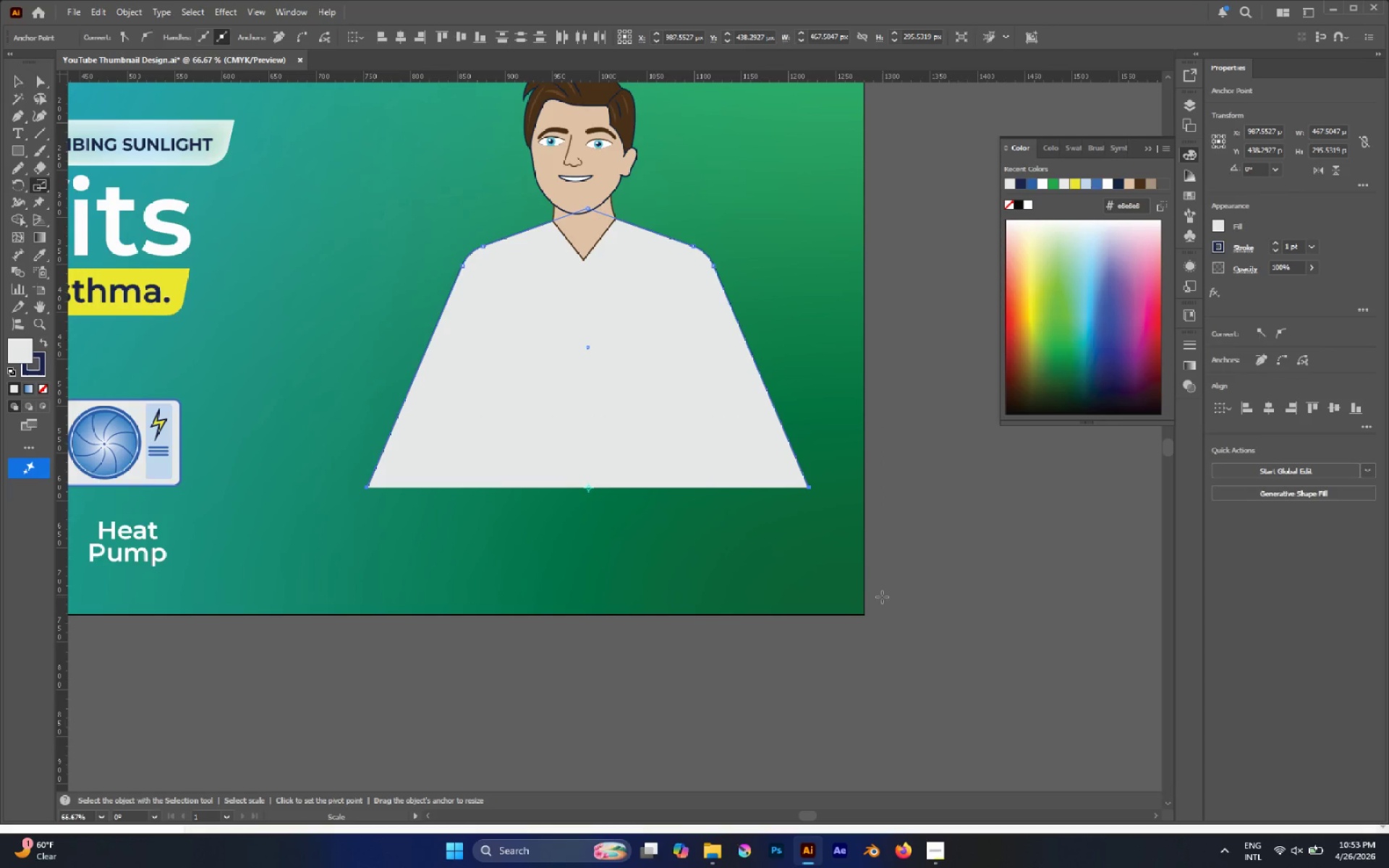 
left_click_drag(start_coordinate=[882, 597], to_coordinate=[846, 585])
 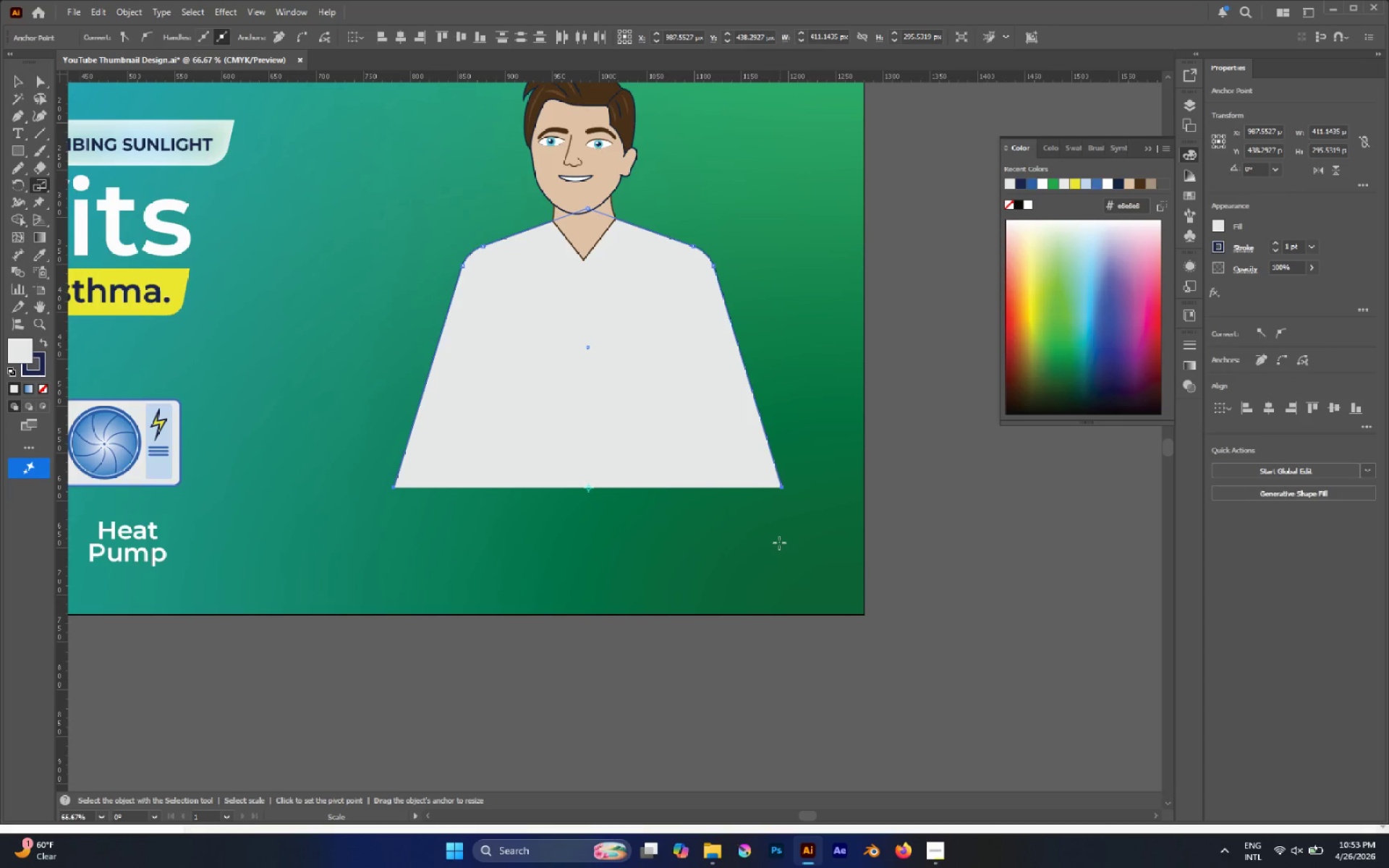 
key(A)
 